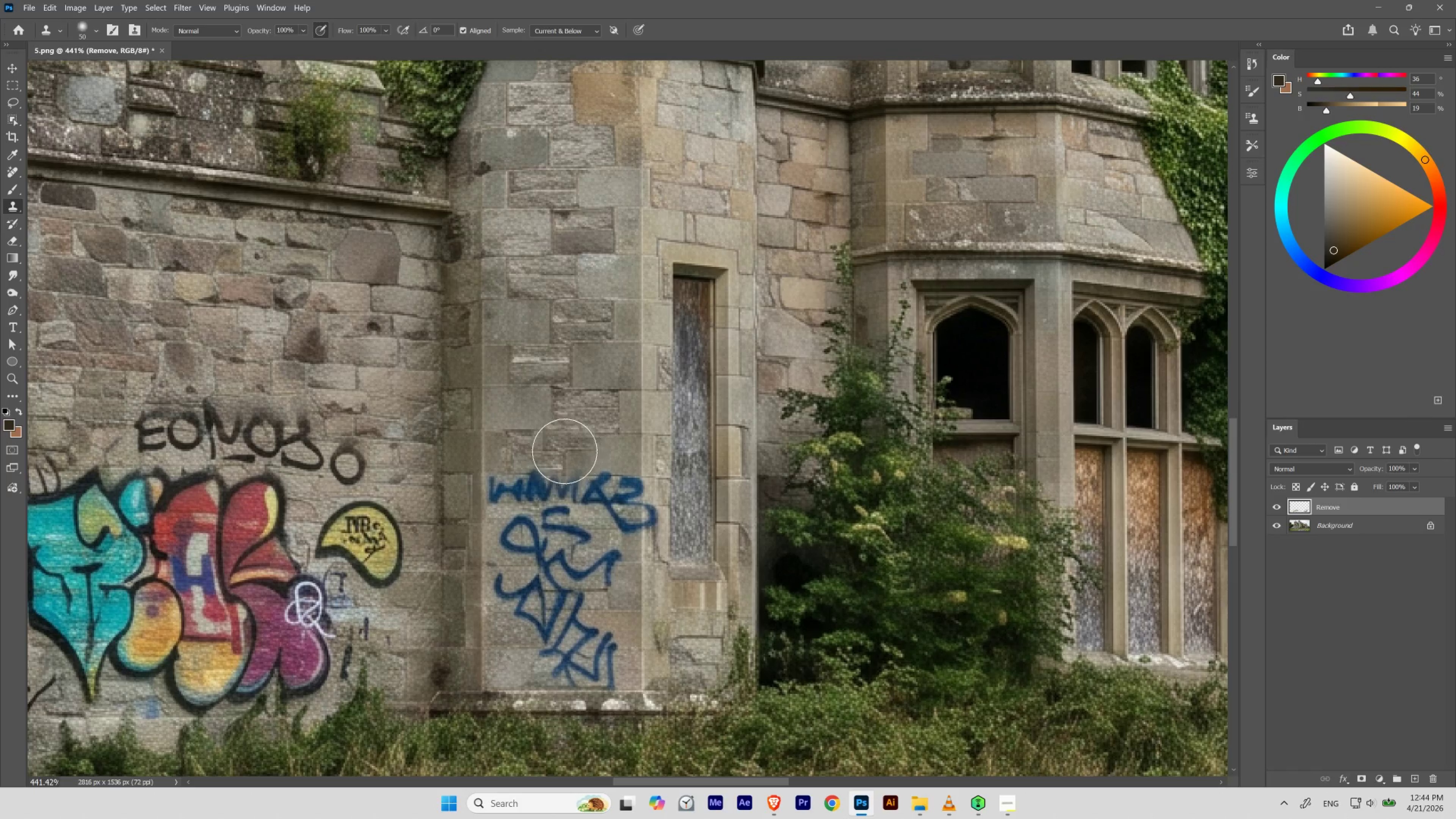 
key(Shift+BracketLeft)
 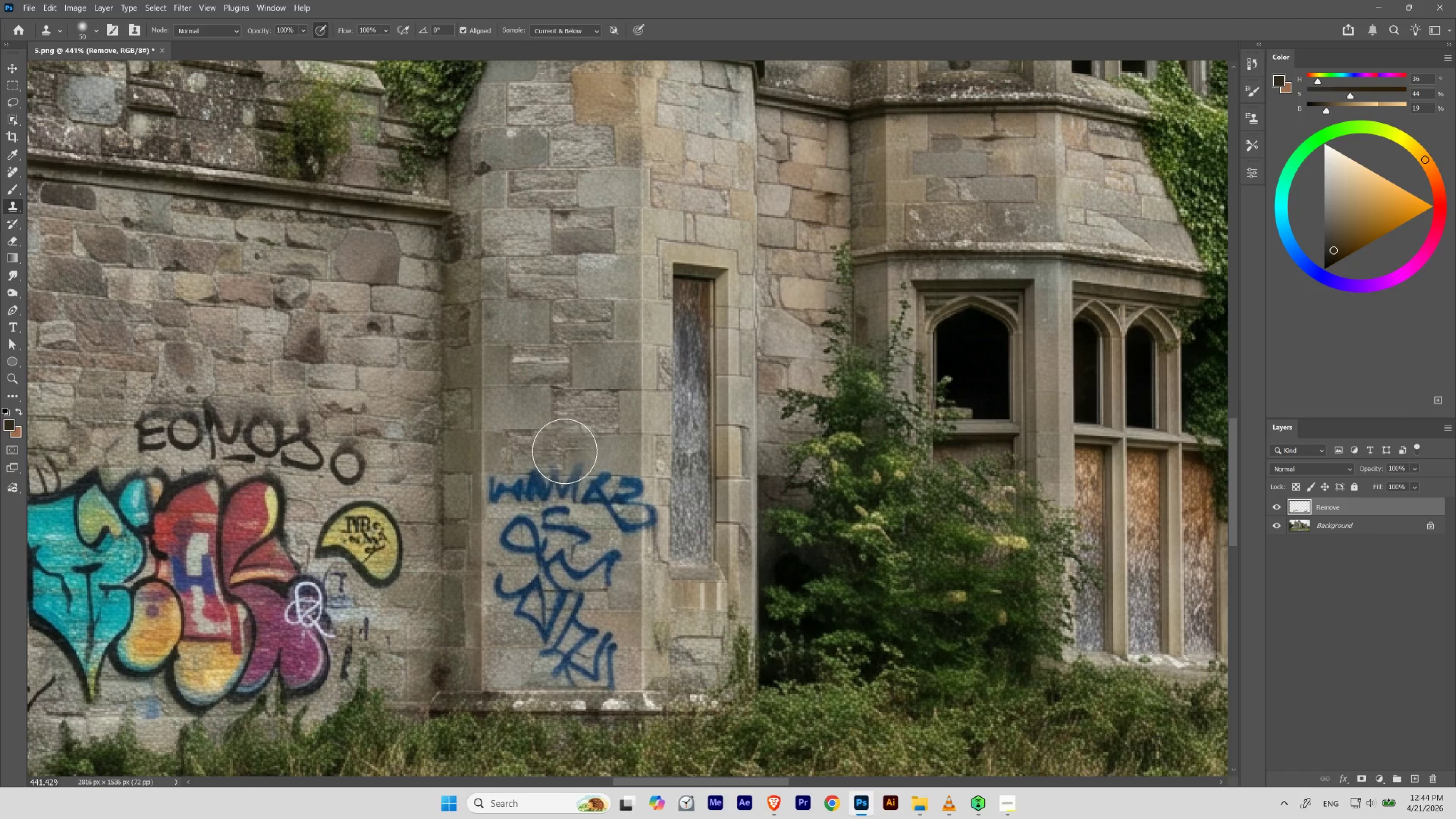 
key(Shift+BracketLeft)
 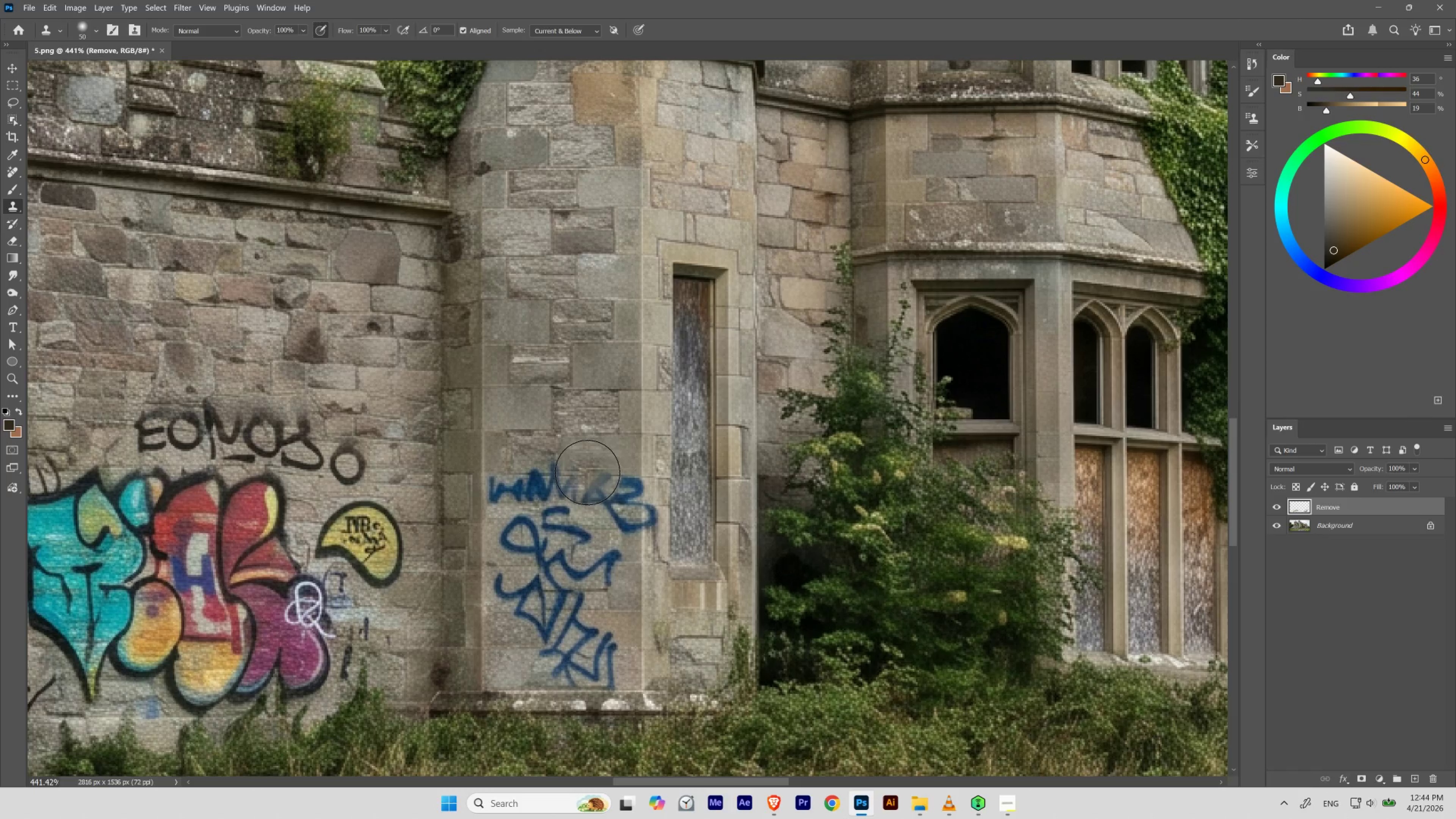 
key(BracketRight)
 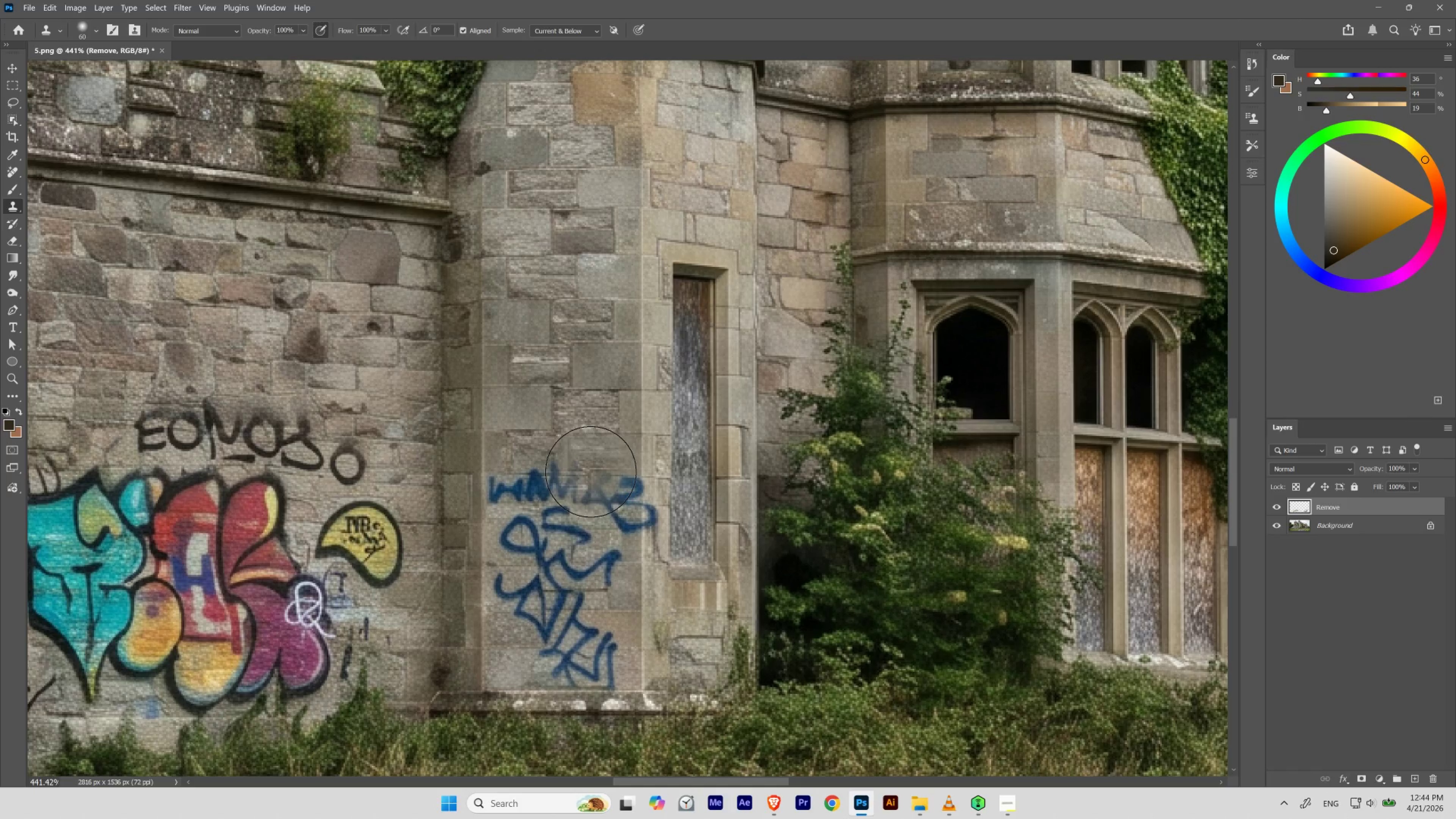 
key(BracketRight)
 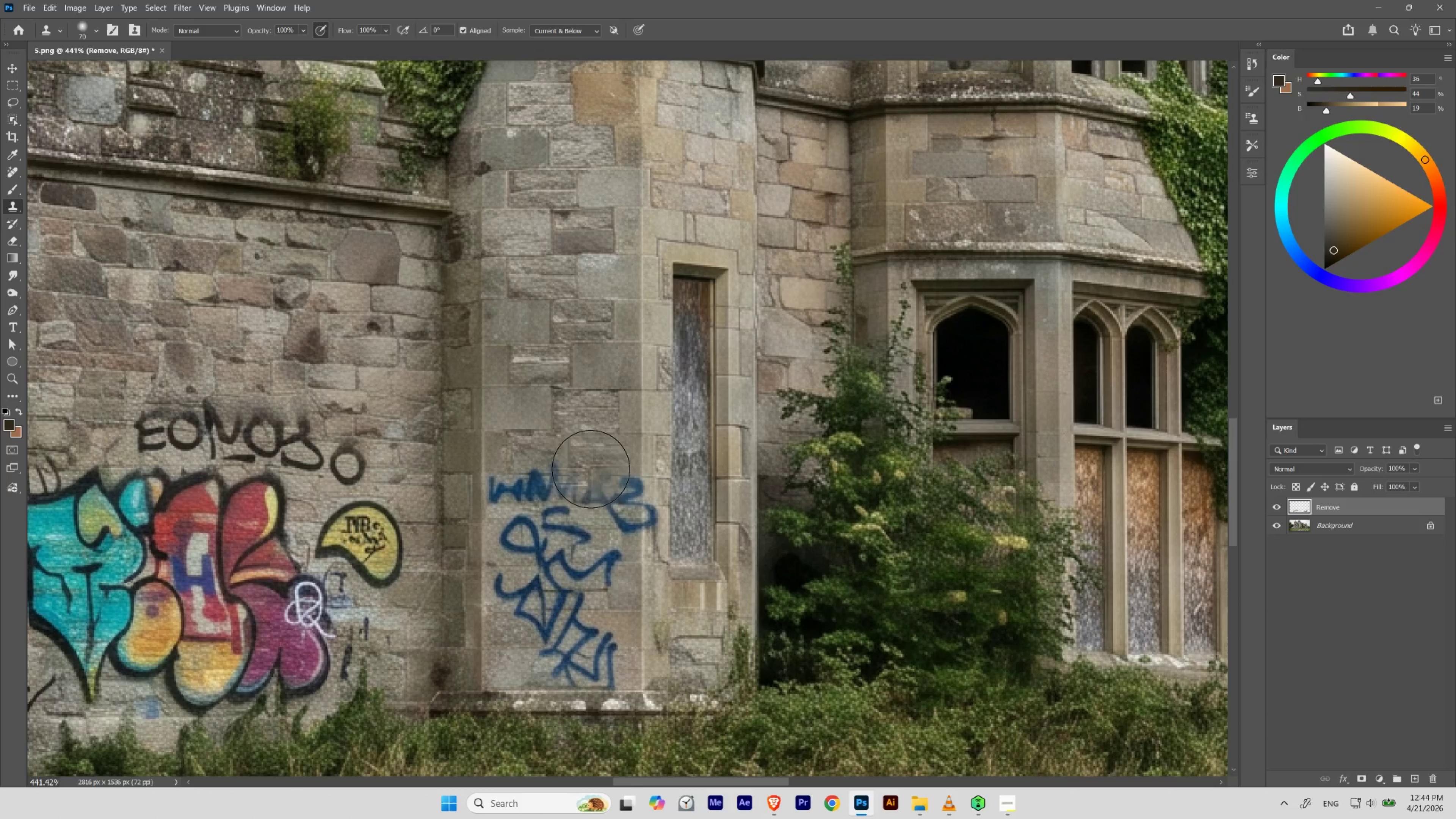 
key(BracketLeft)
 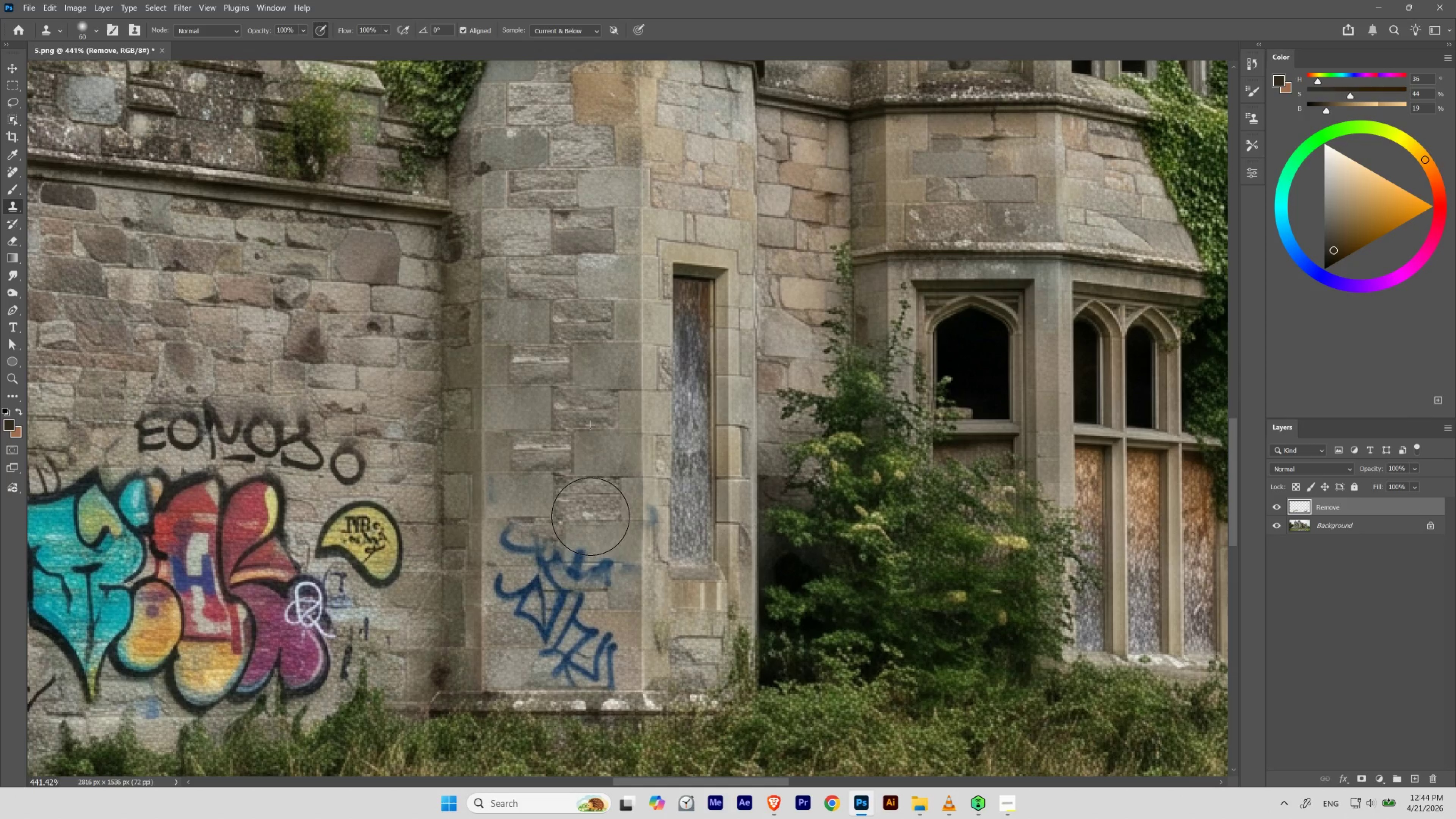 
wait(19.1)
 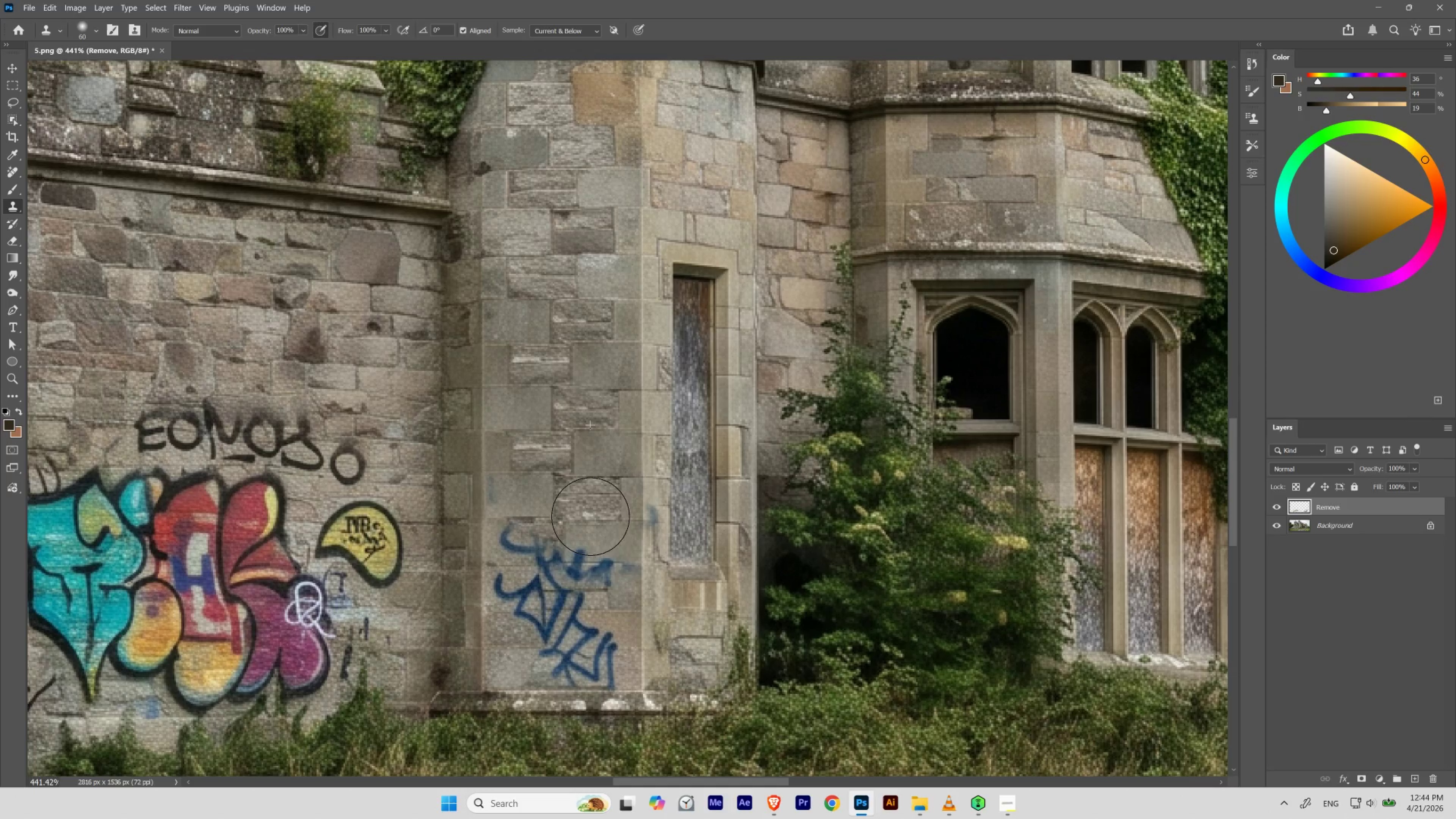 
hold_key(key=AltLeft, duration=1.25)
left_click([573, 362])
 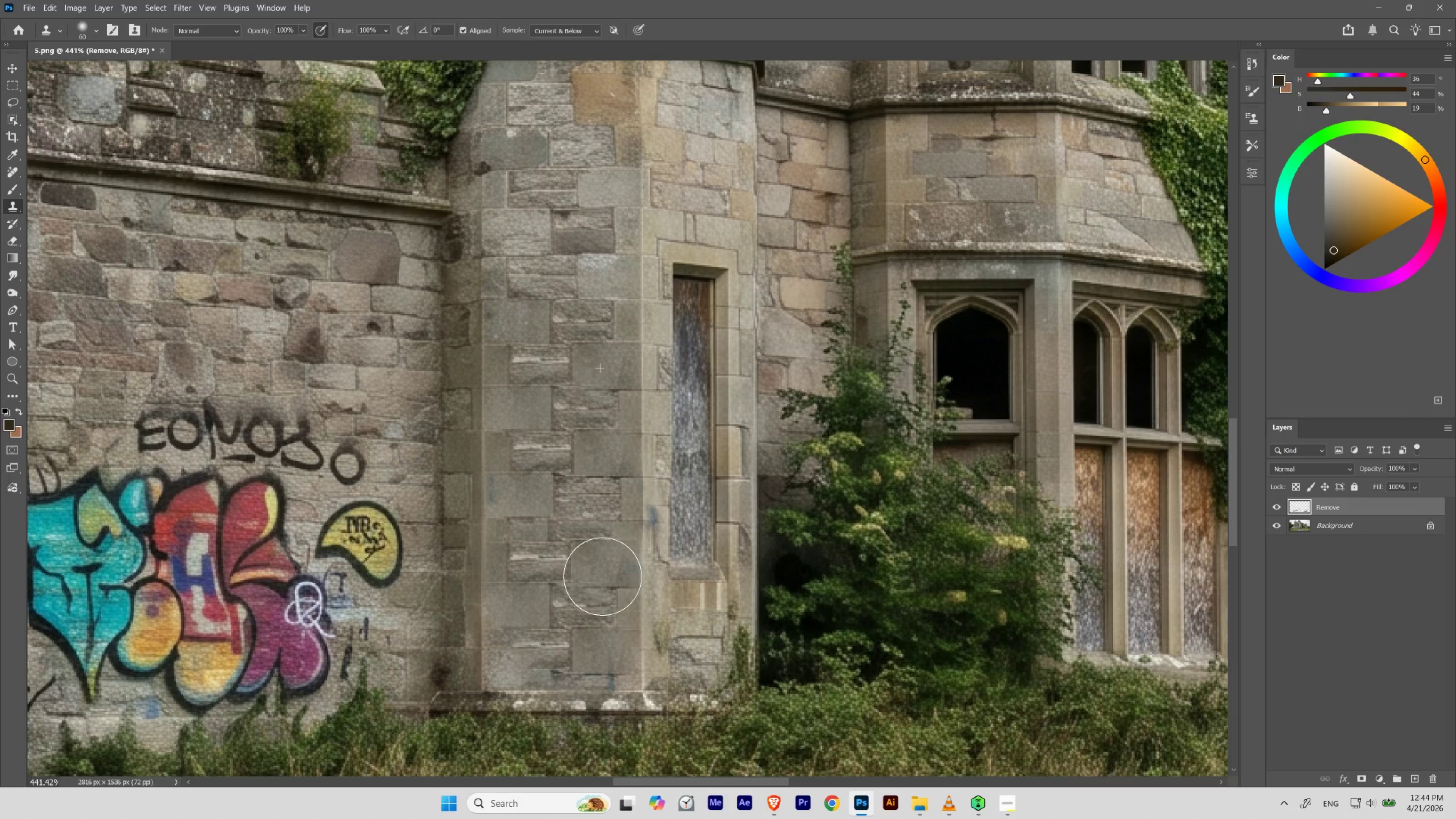 
wait(14.62)
 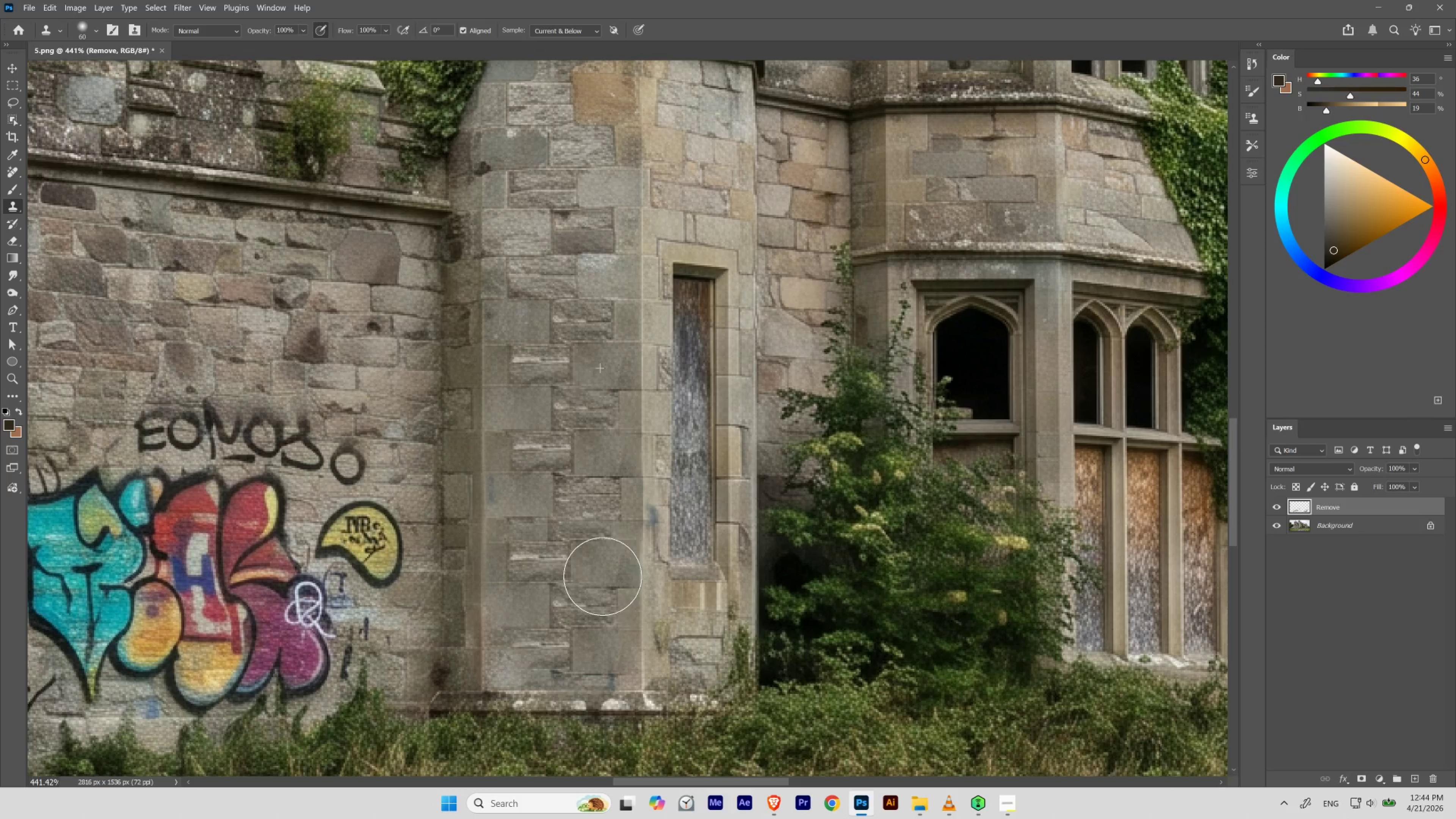 
key(Control+Z)
 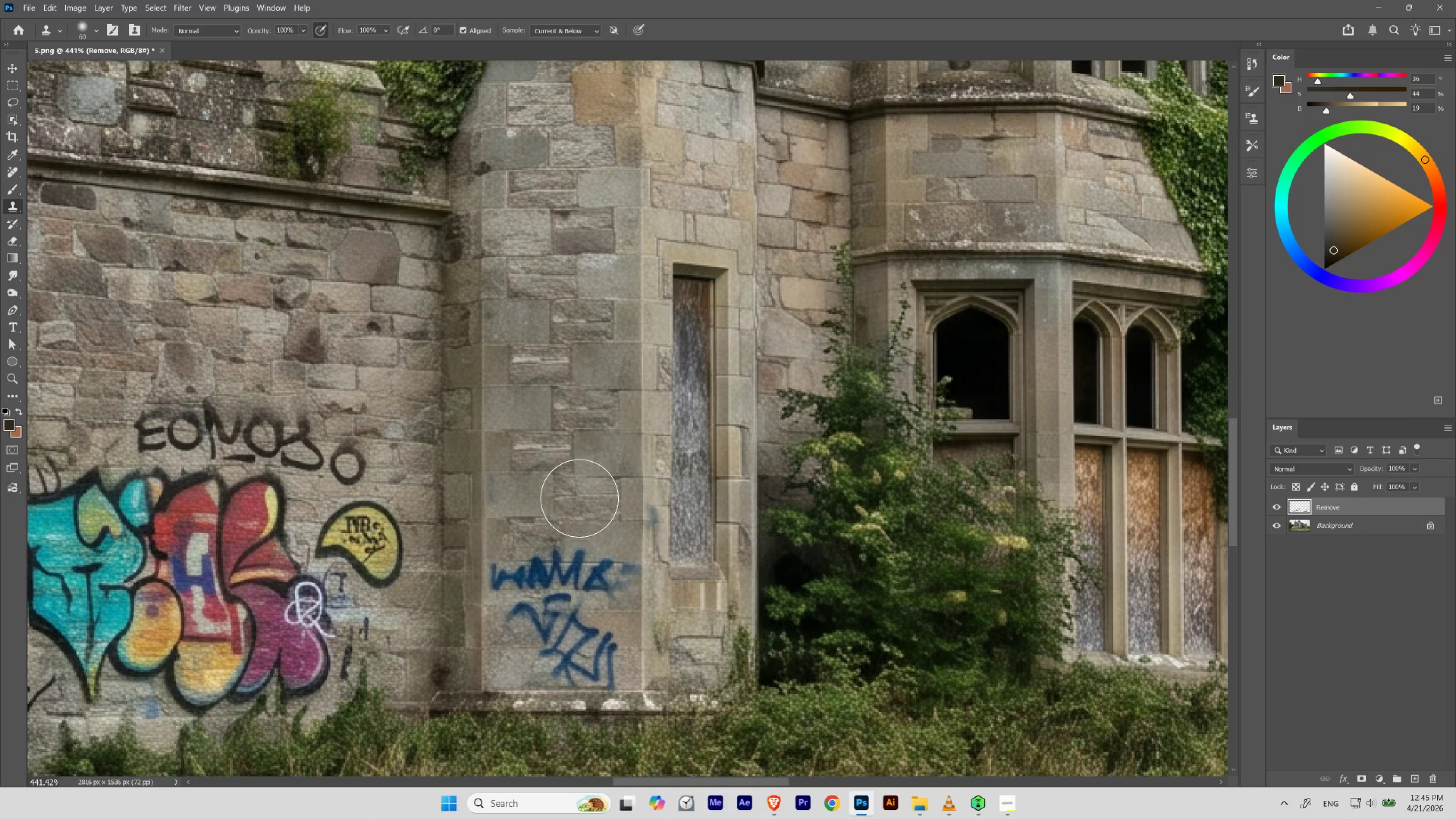 
wait(7.26)
 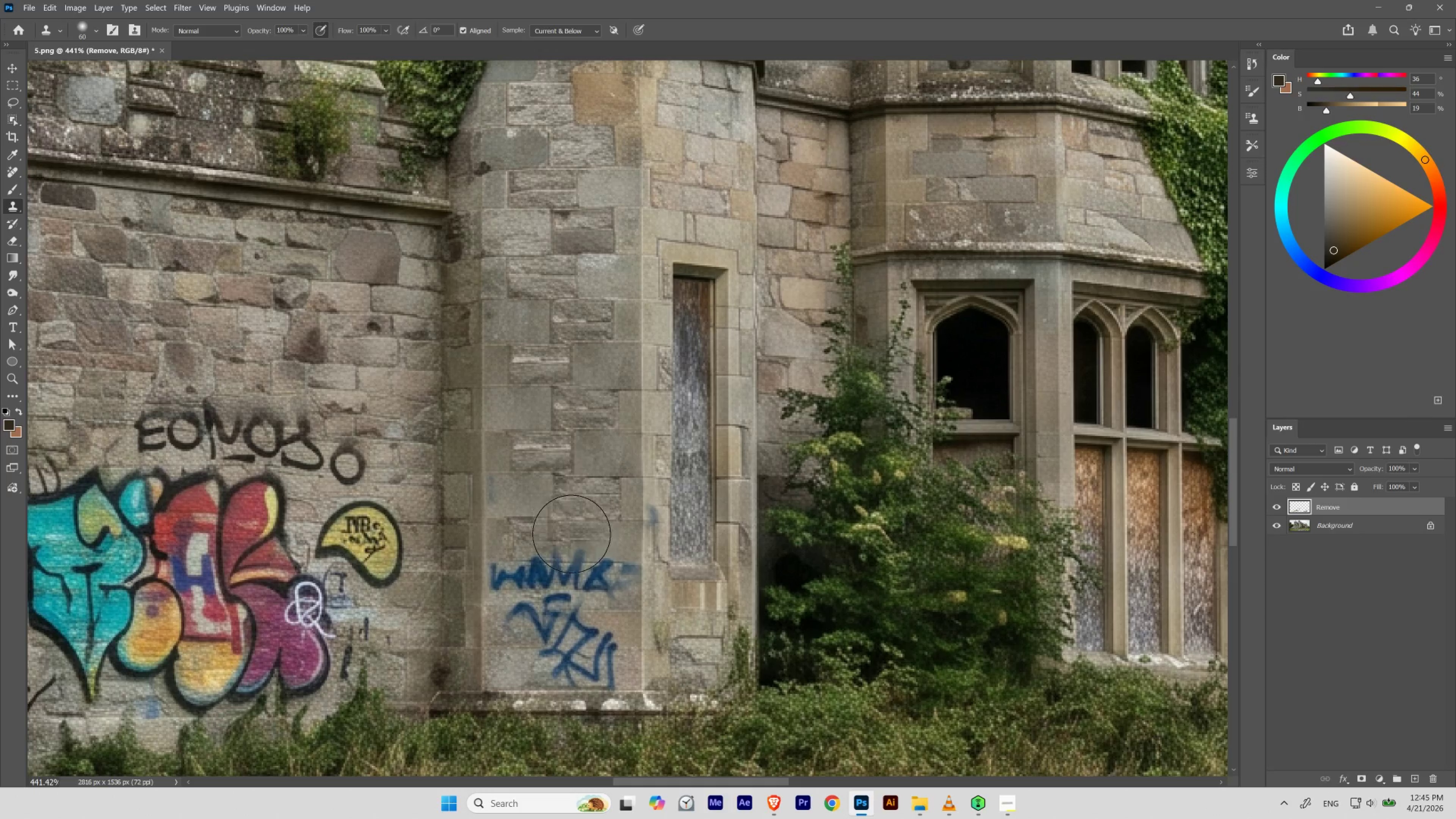 
key(Shift+BracketLeft)
 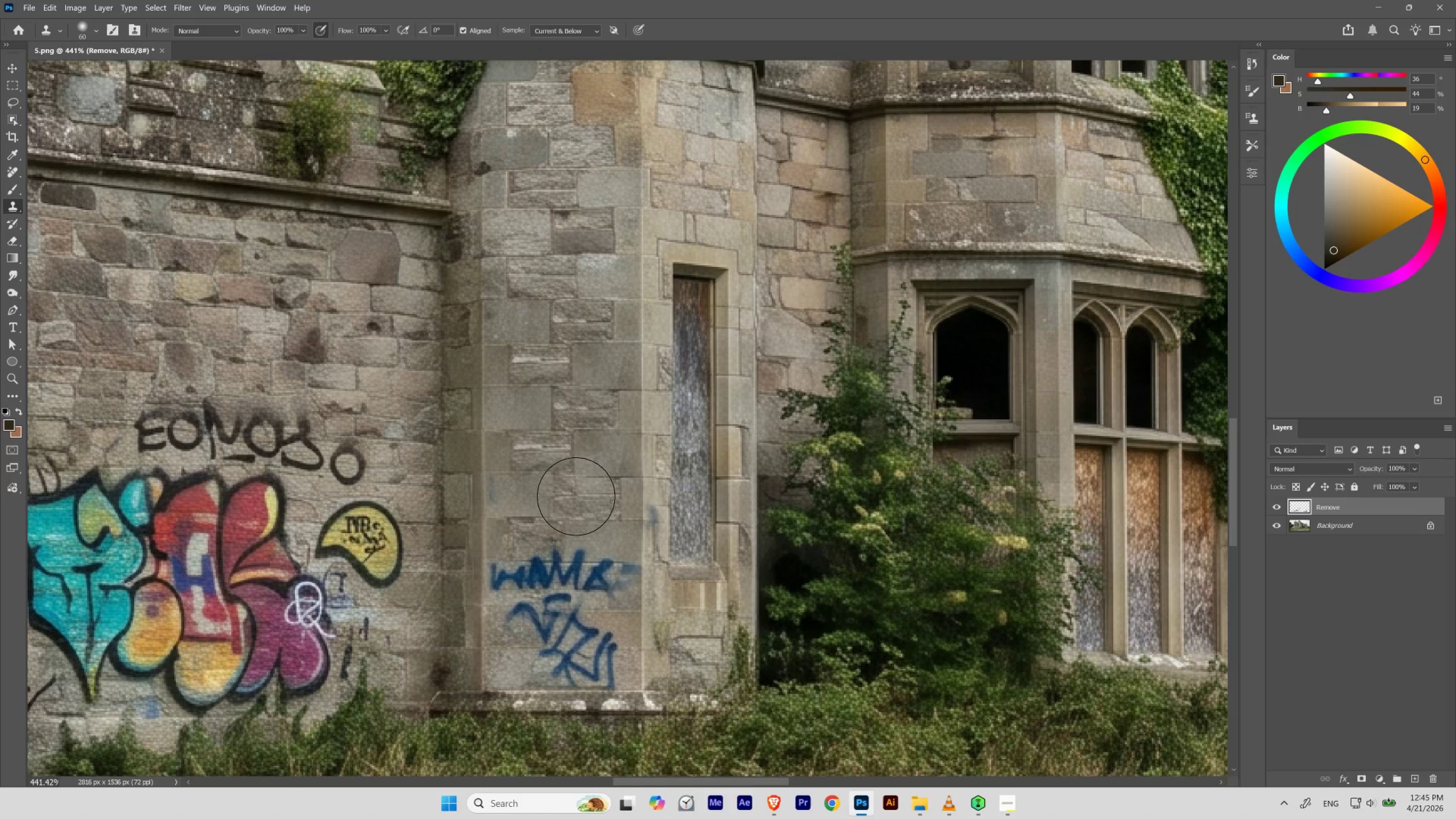 
key(Shift+BracketLeft)
 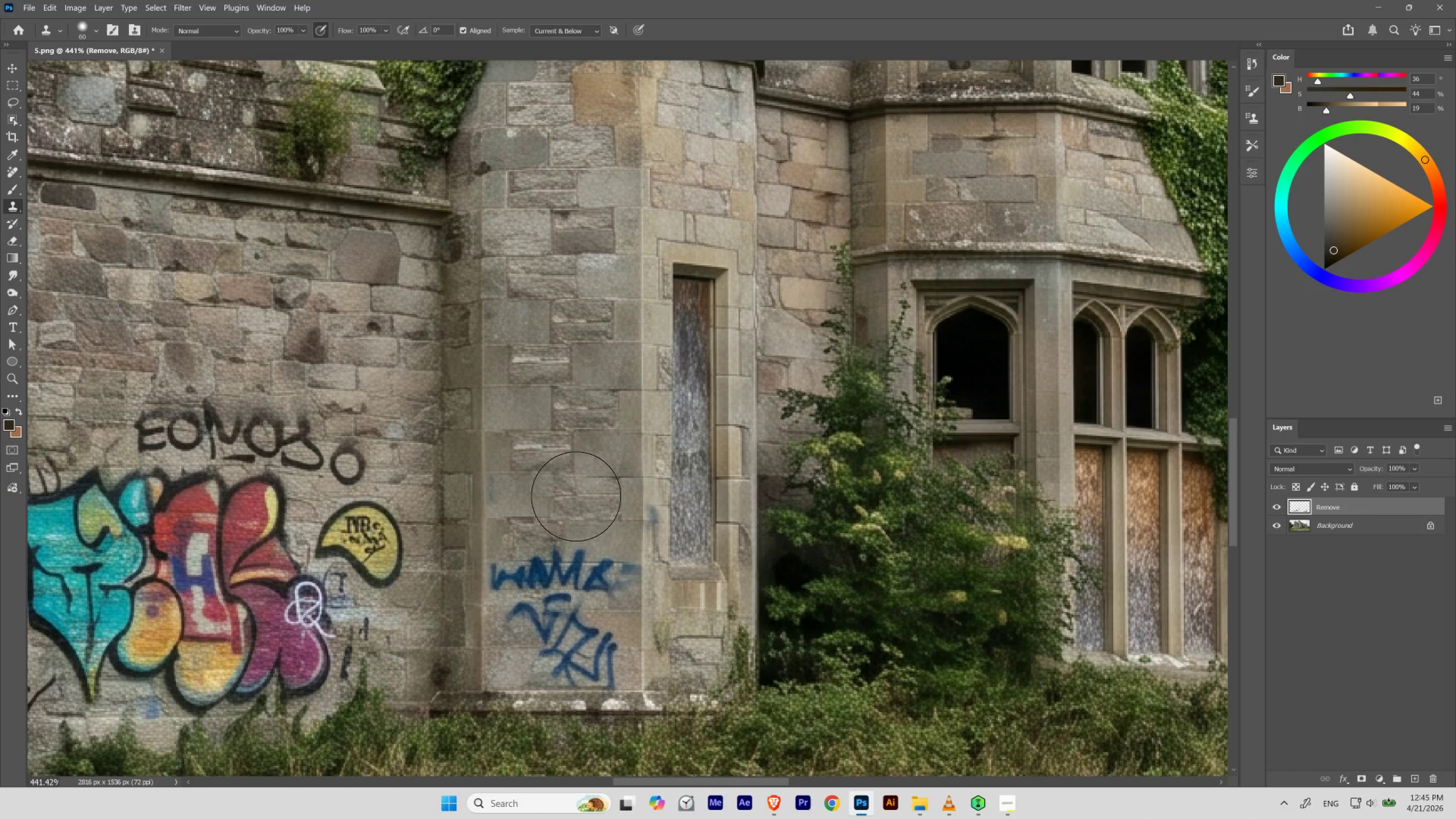 
key(Shift+BracketRight)
 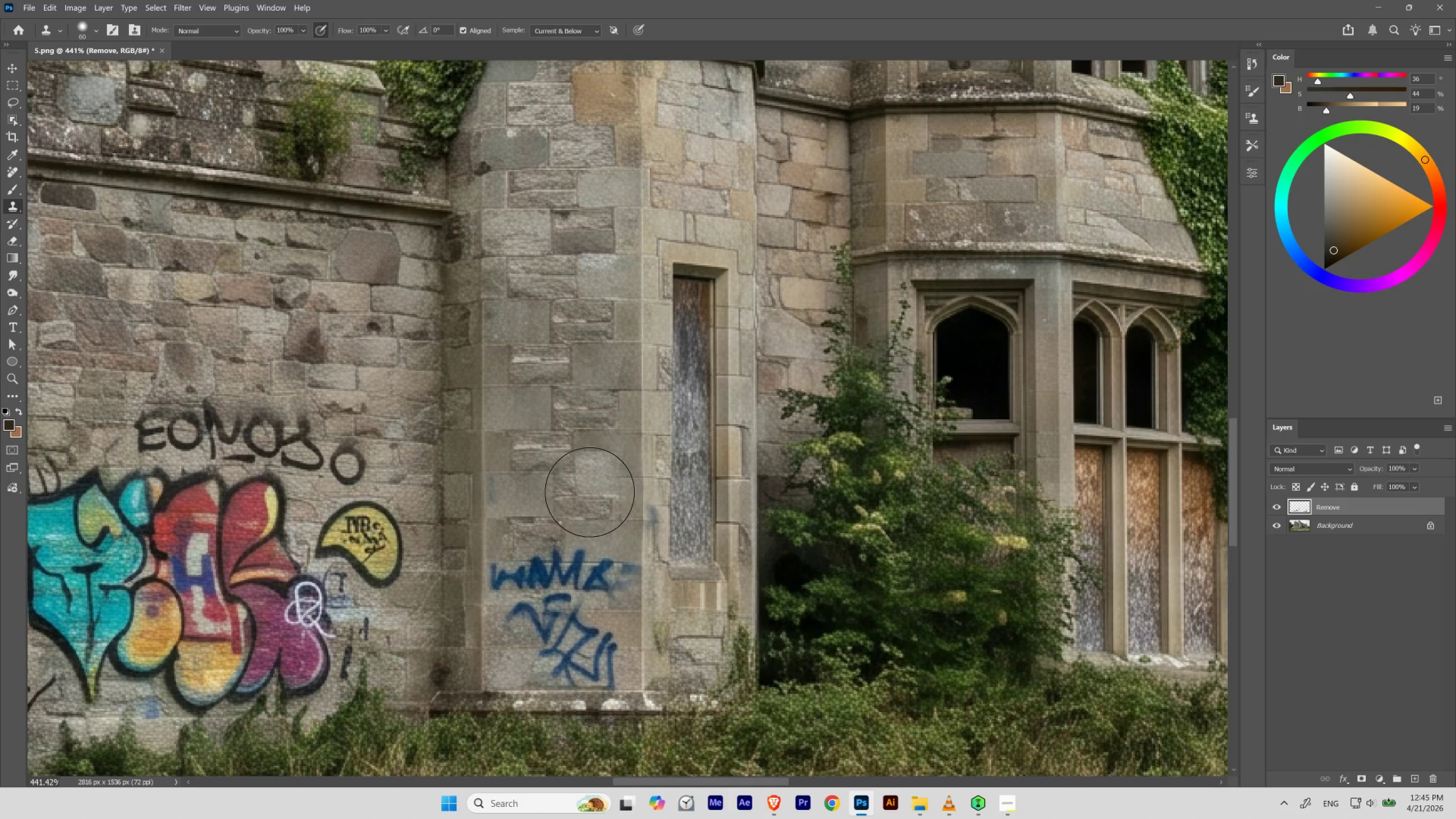 
hold_key(key=AltLeft, duration=1.99)
left_click_drag(start_coordinate=[569, 365], to_coordinate=[570, 388])
 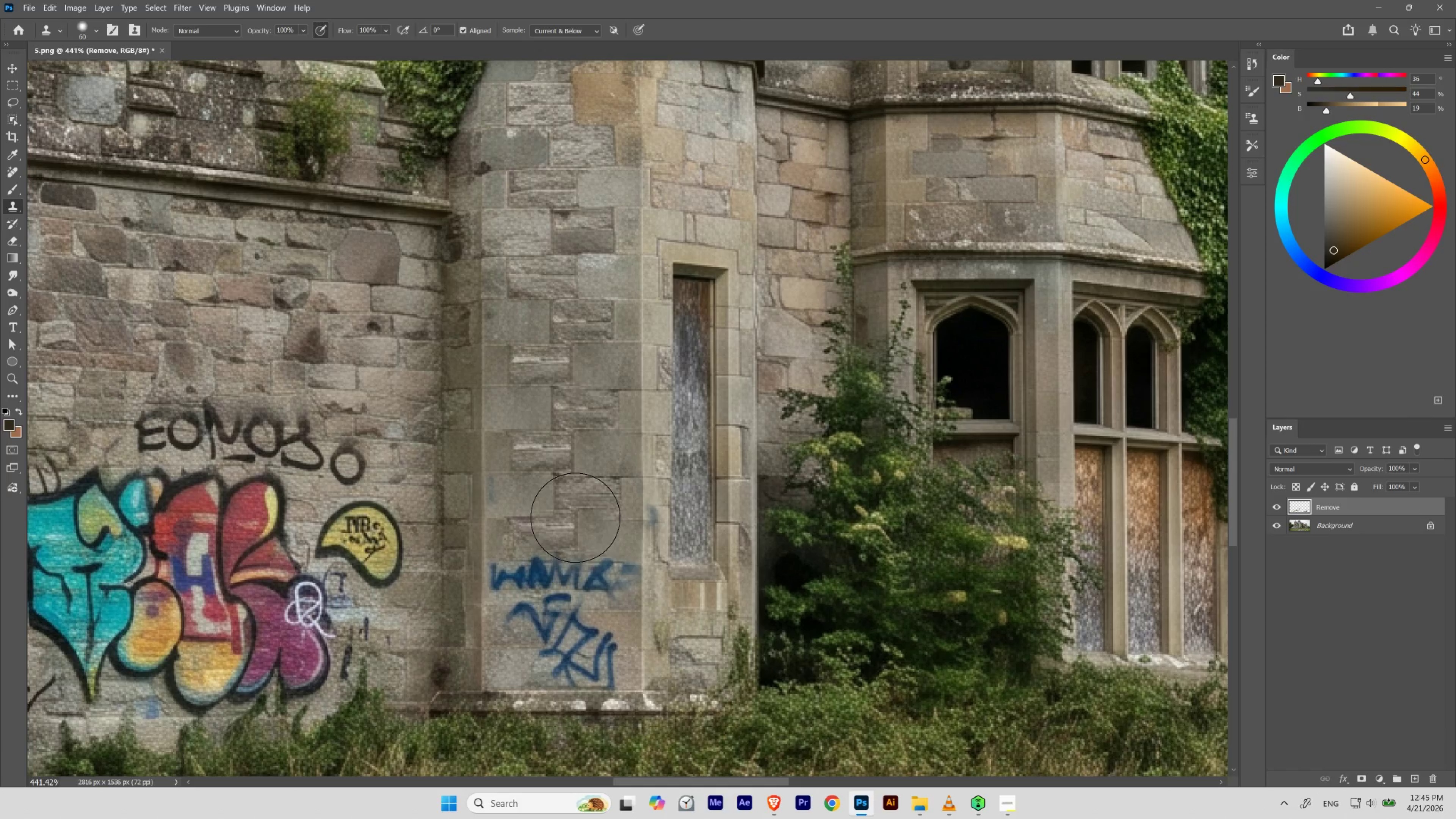 
wait(13.19)
 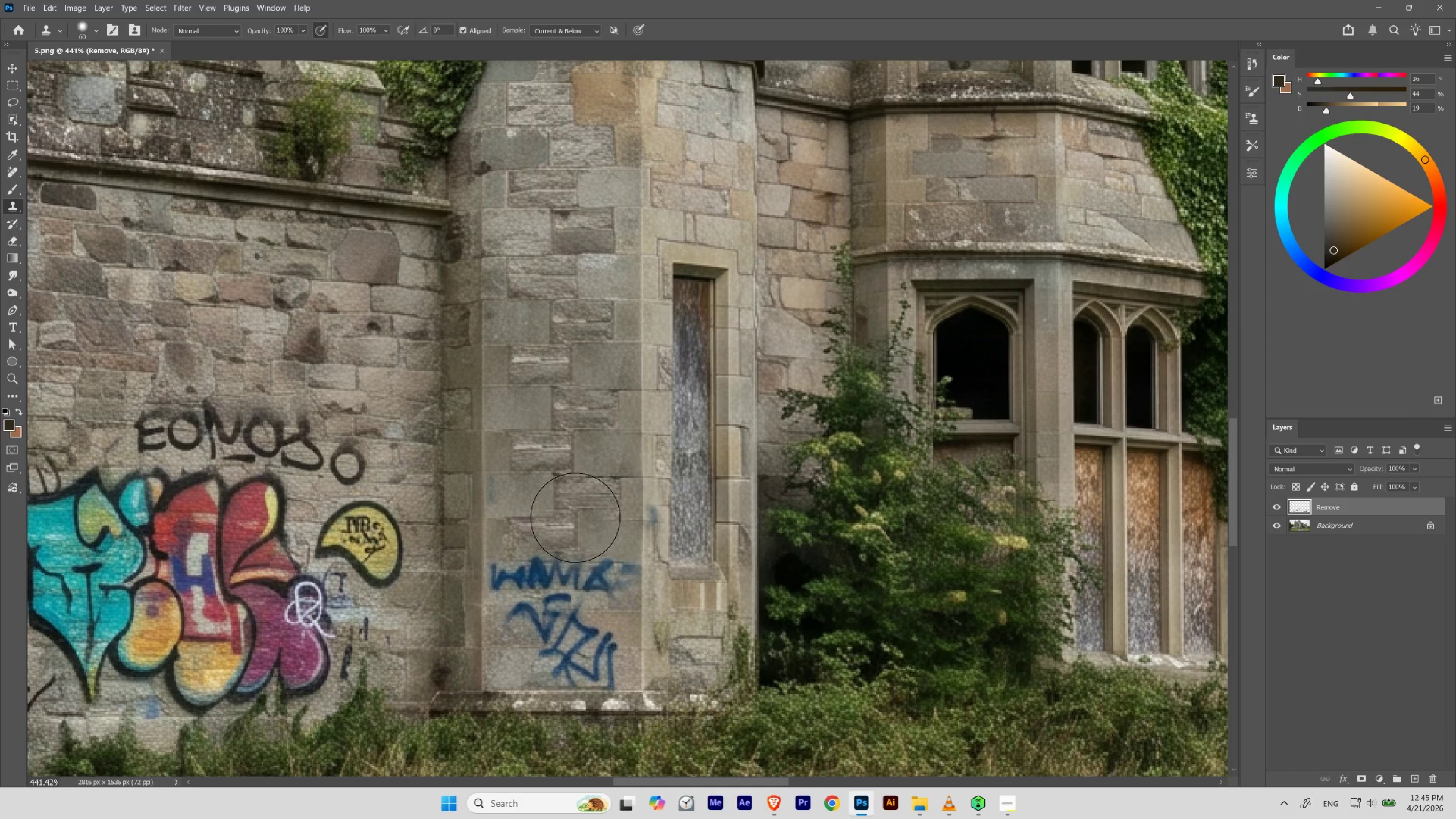 
left_click_drag(start_coordinate=[575, 541], to_coordinate=[577, 634])
 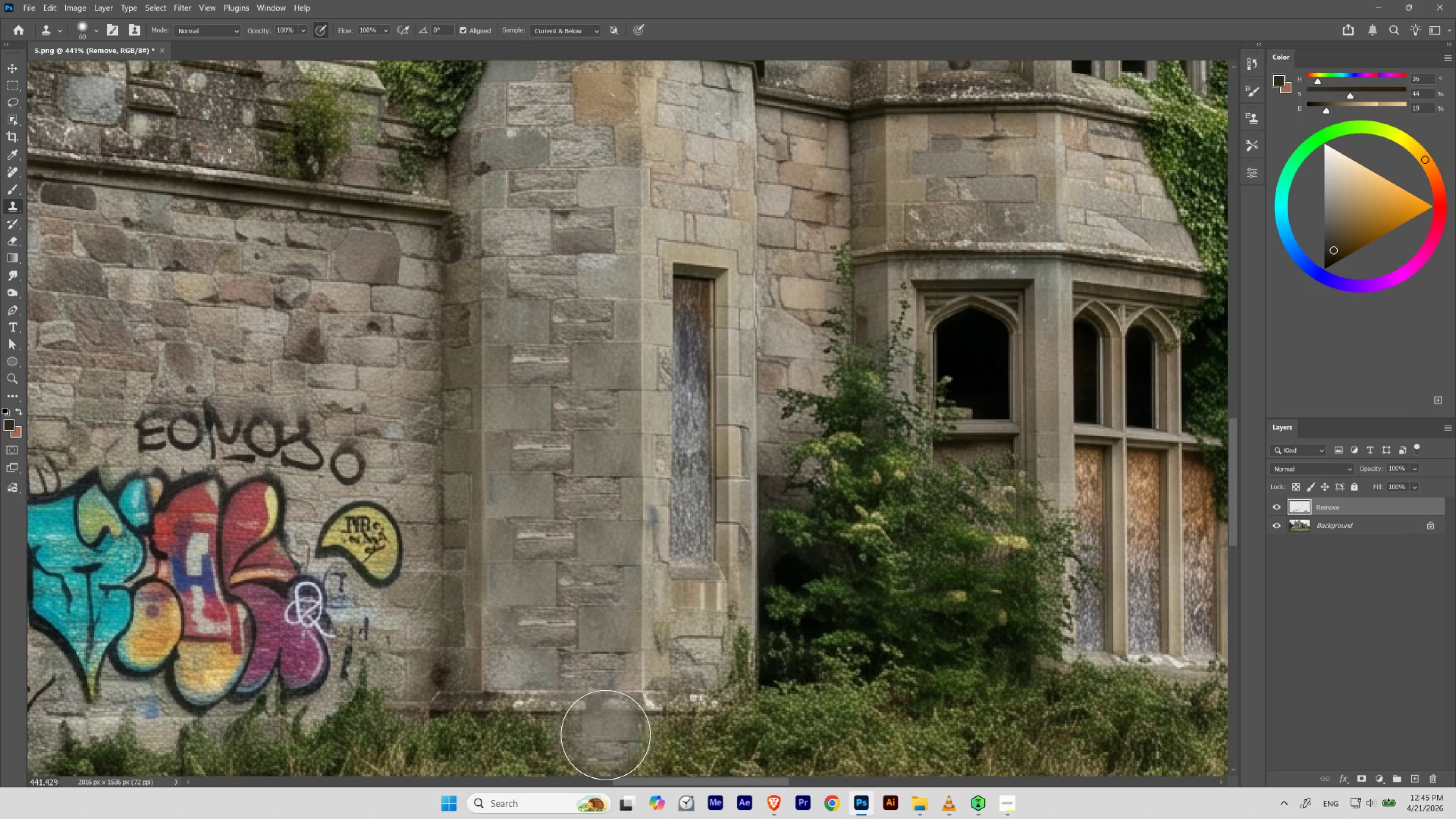 
key(BracketLeft)
 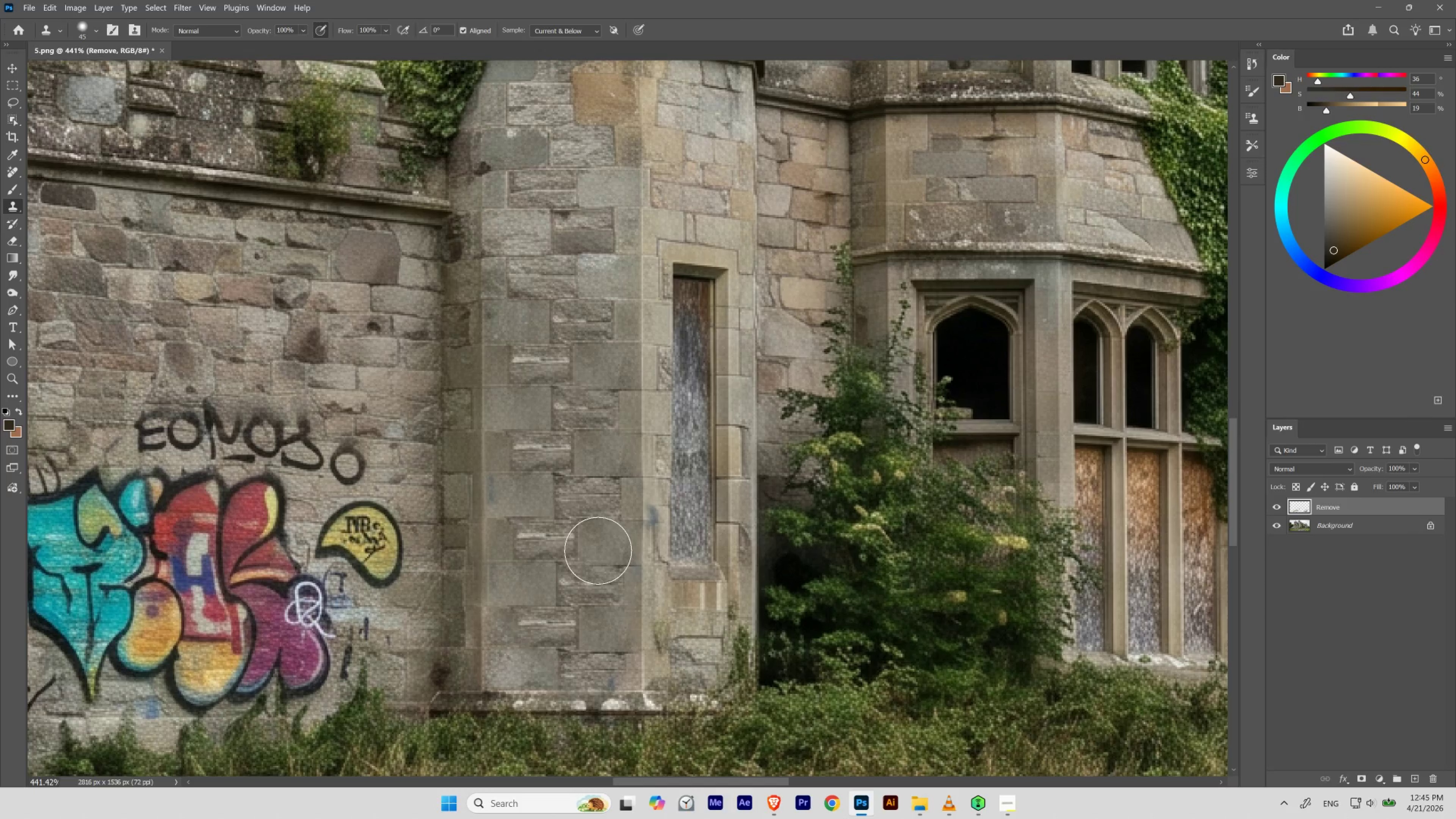 
key(BracketLeft)
 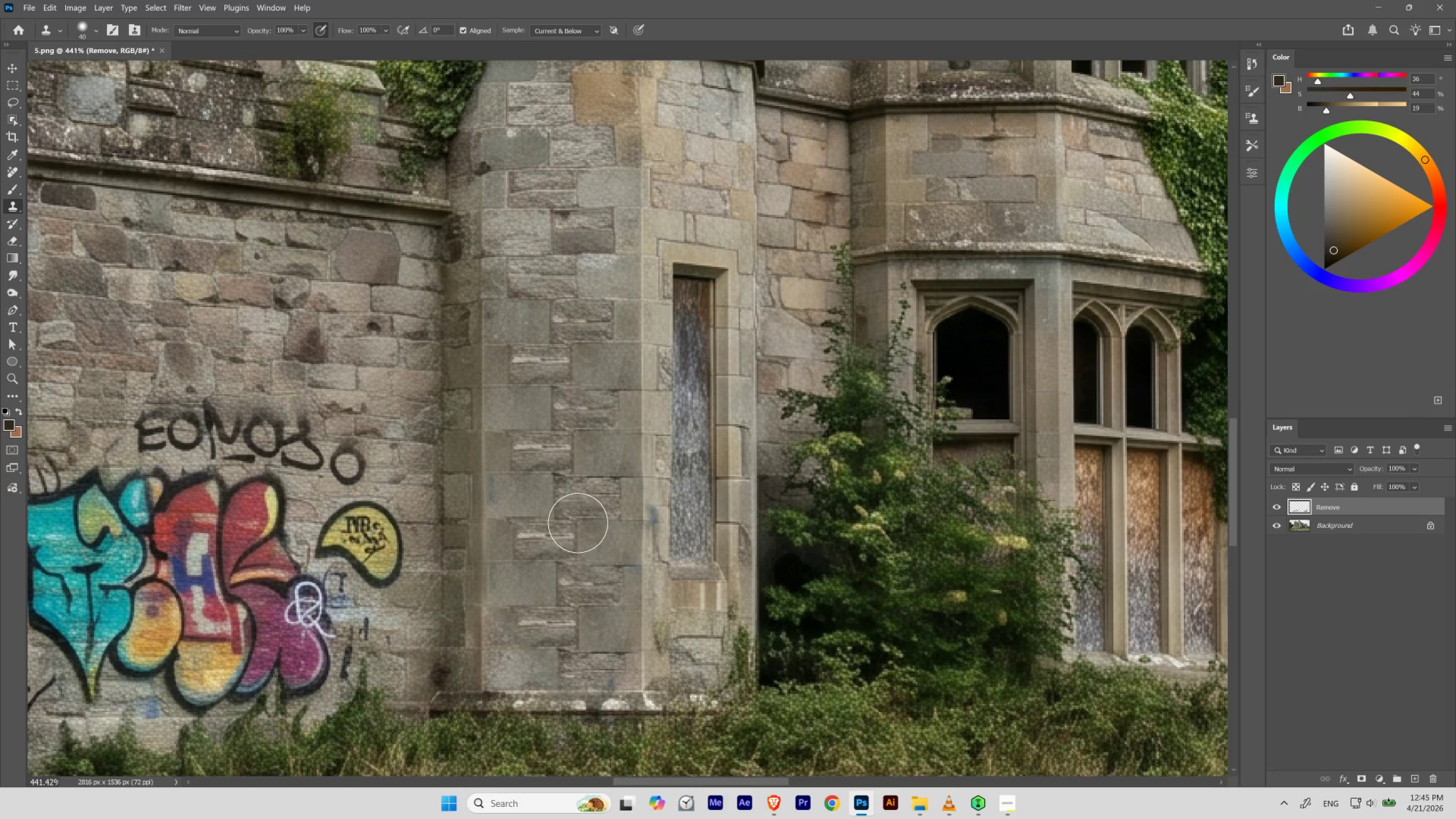 
key(BracketLeft)
 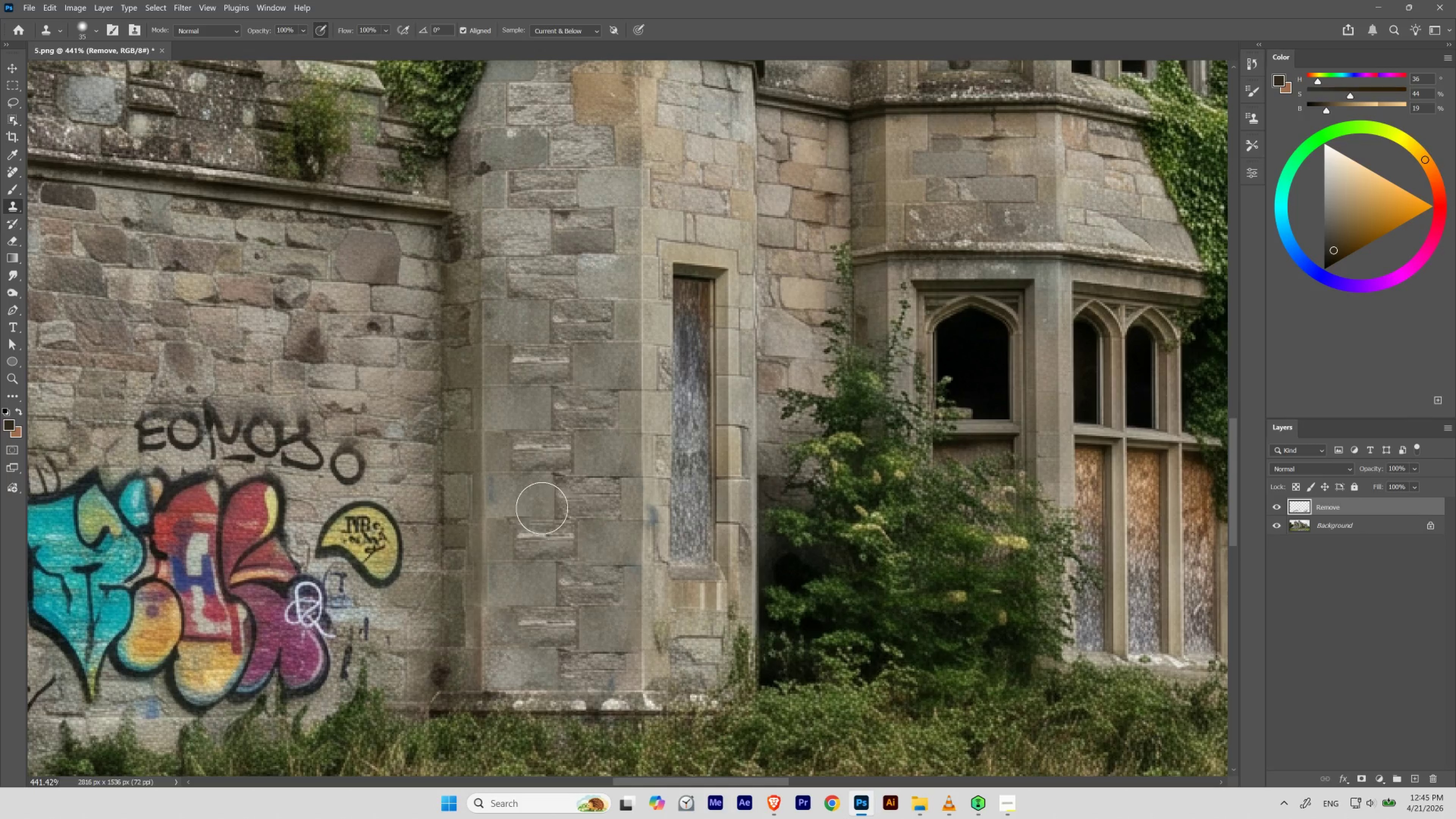 
key(BracketLeft)
 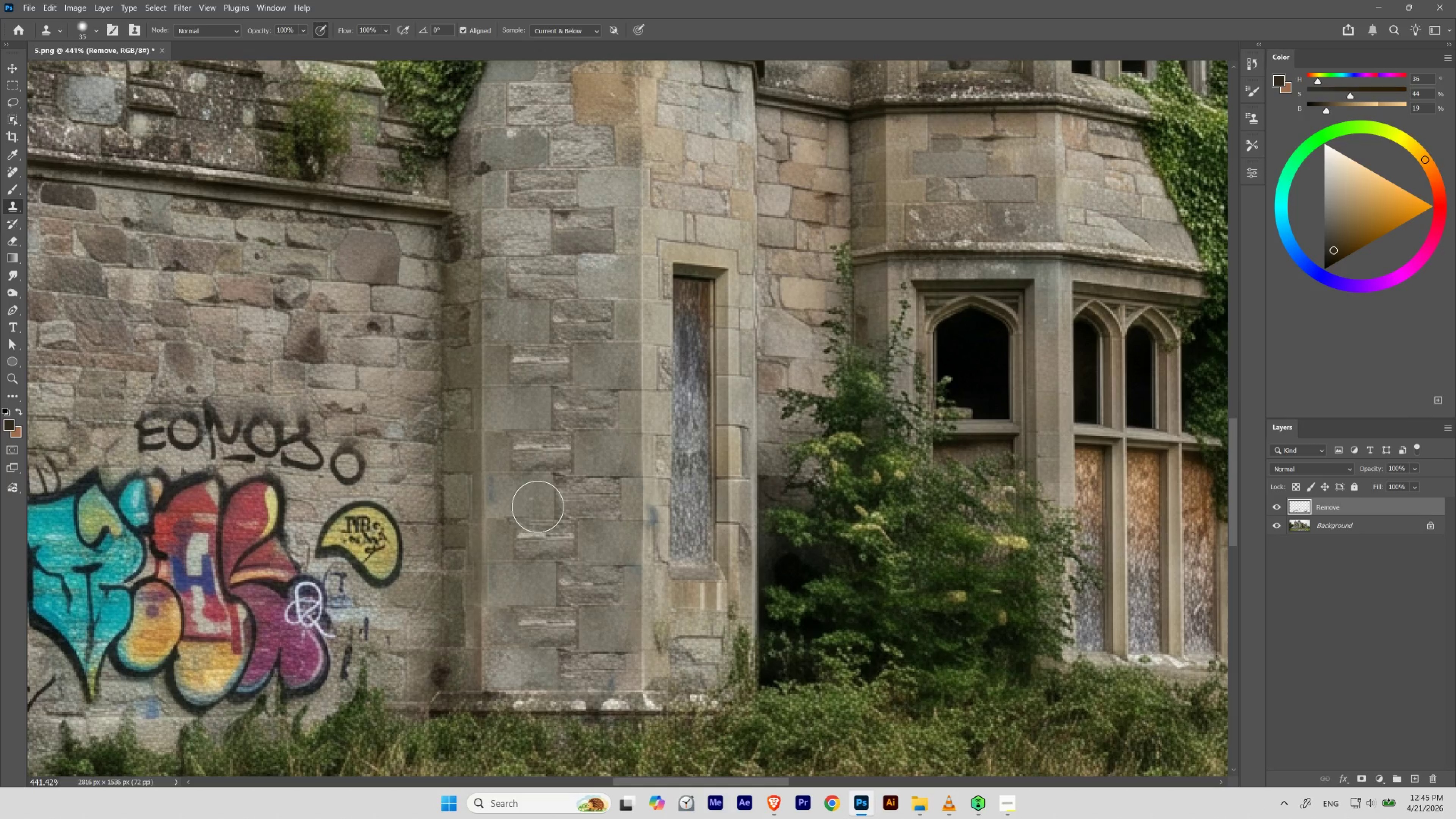 
key(BracketLeft)
 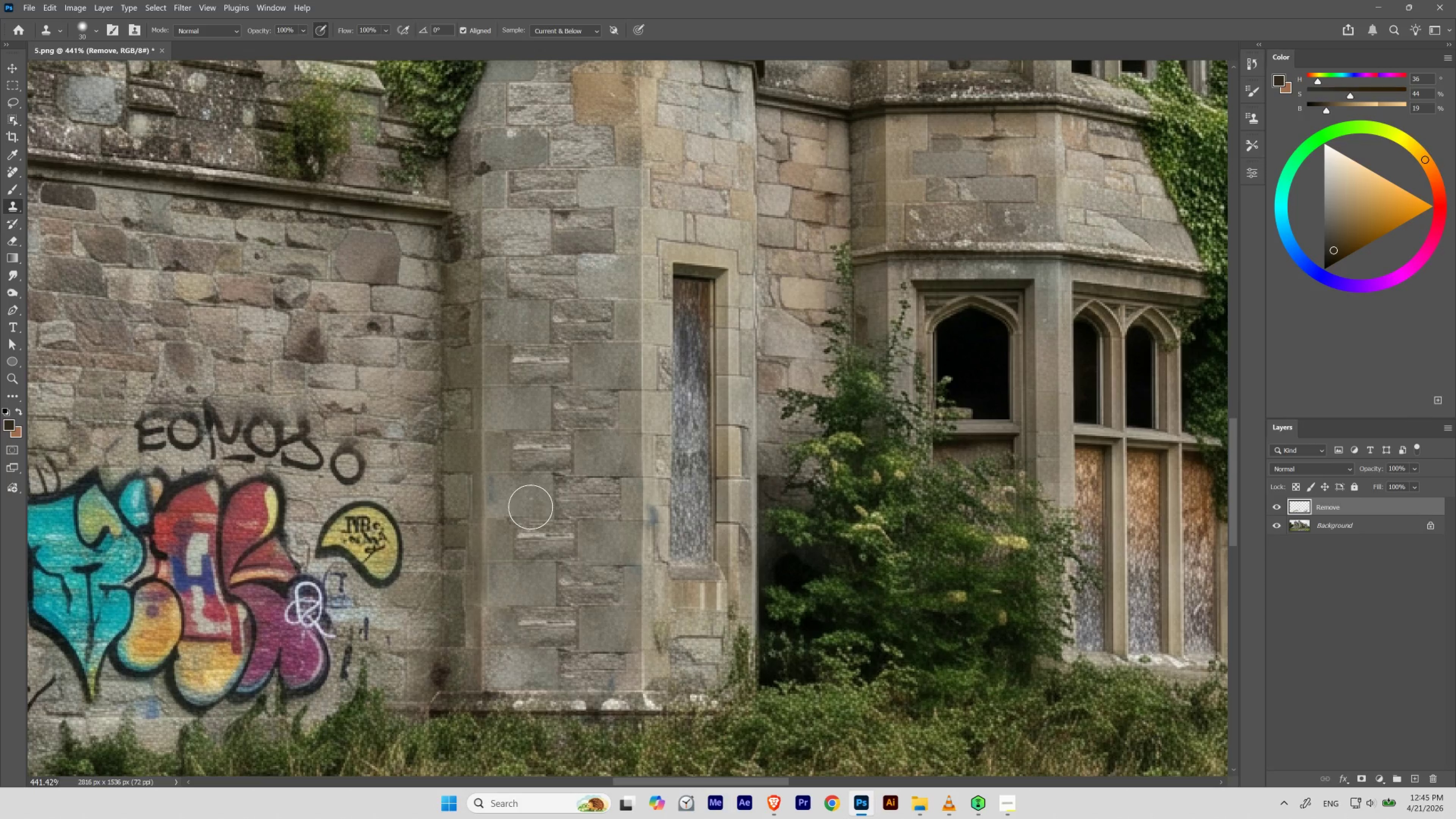 
key(BracketLeft)
 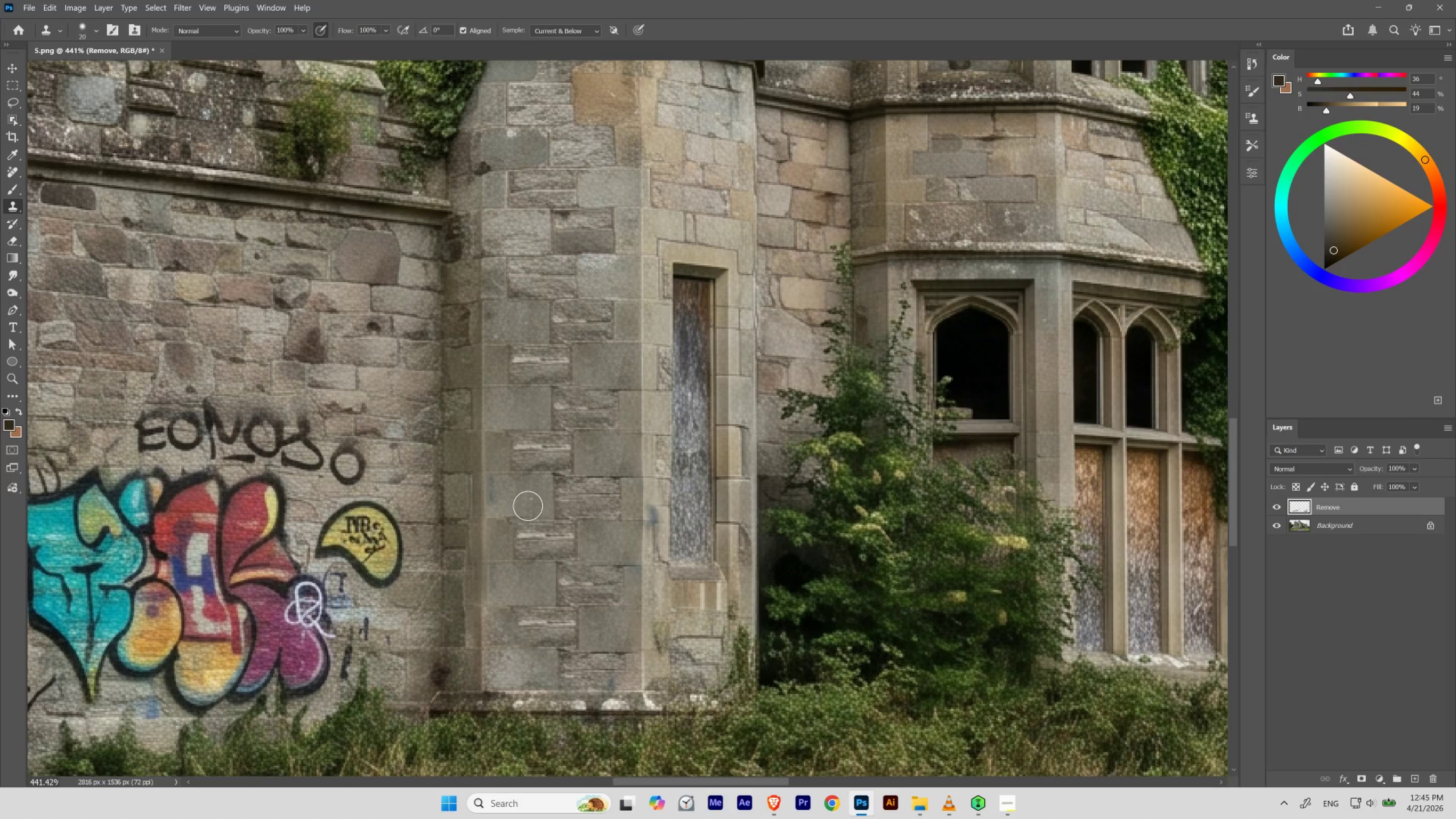 
key(BracketLeft)
 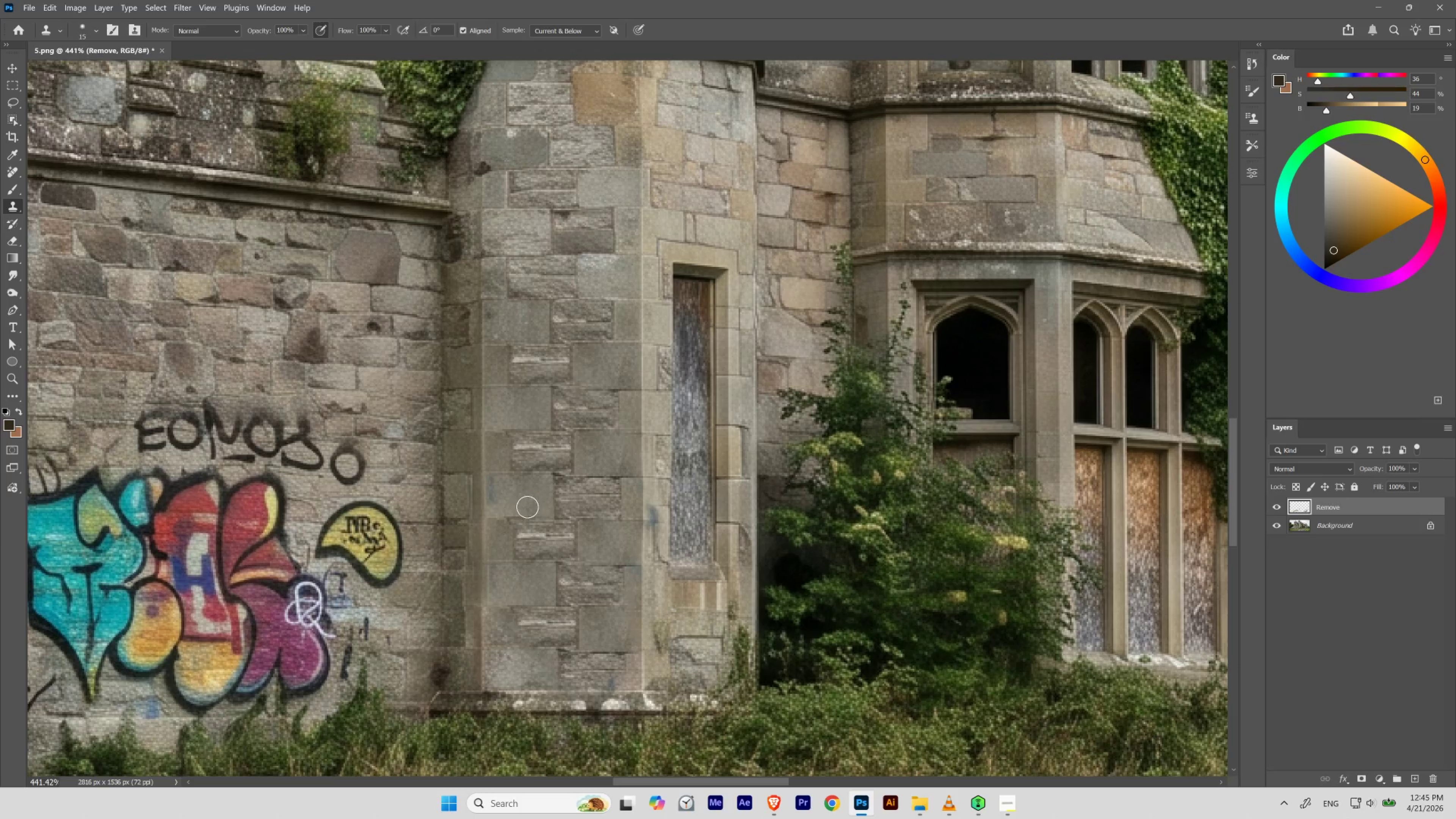 
key(BracketLeft)
 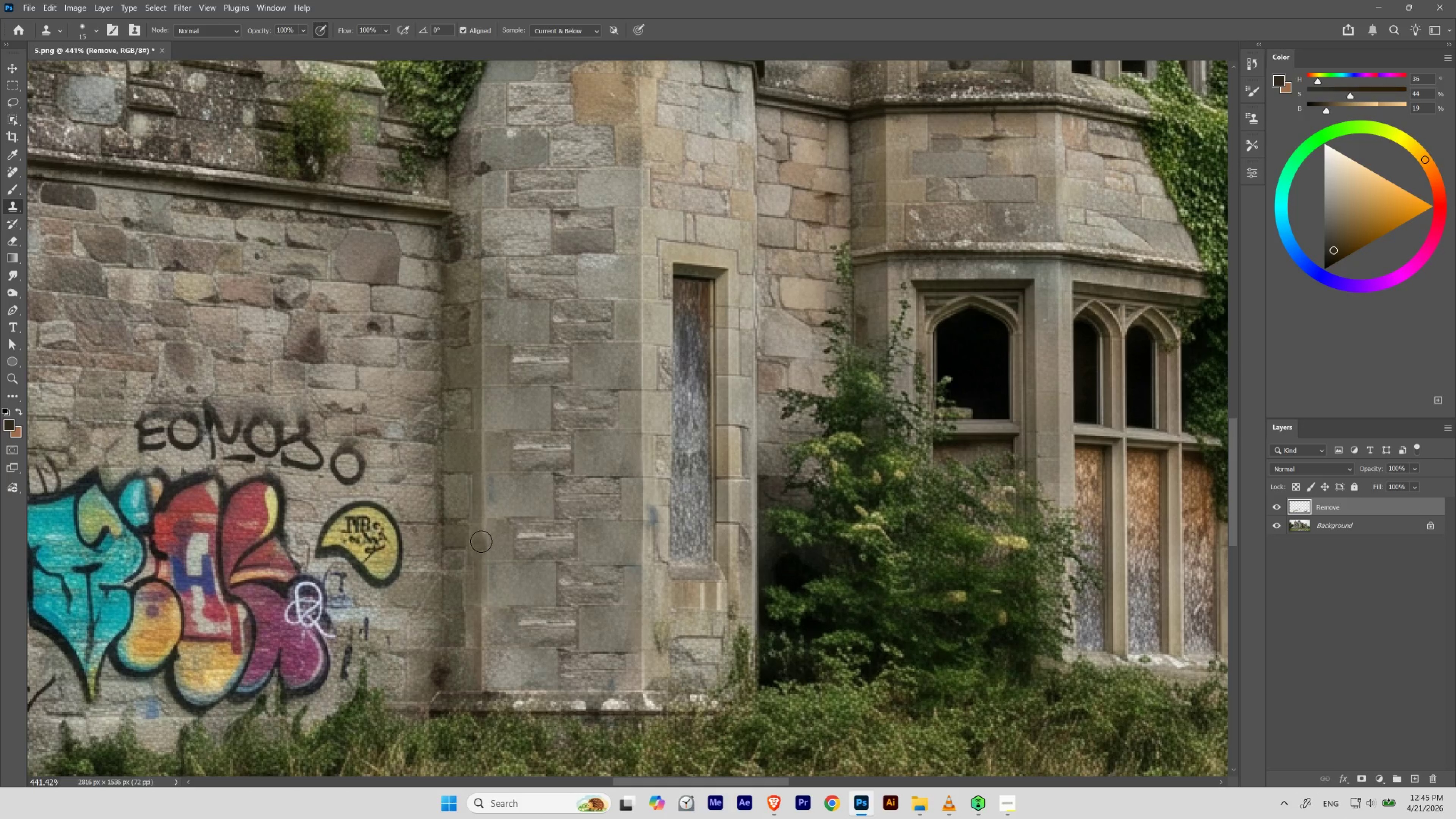 
hold_key(key=ControlLeft, duration=0.52)
 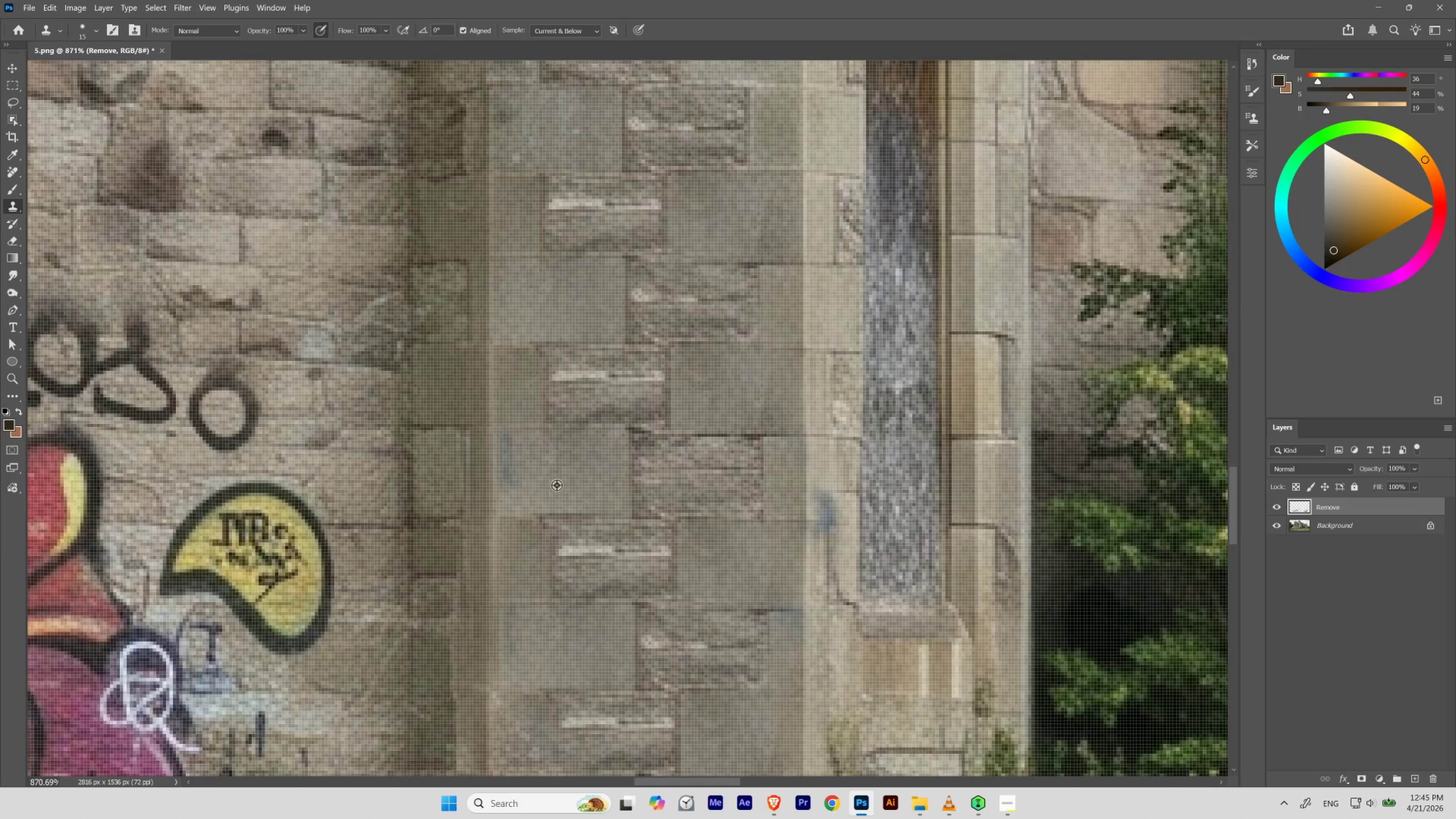 
hold_key(key=Space, duration=0.5)
 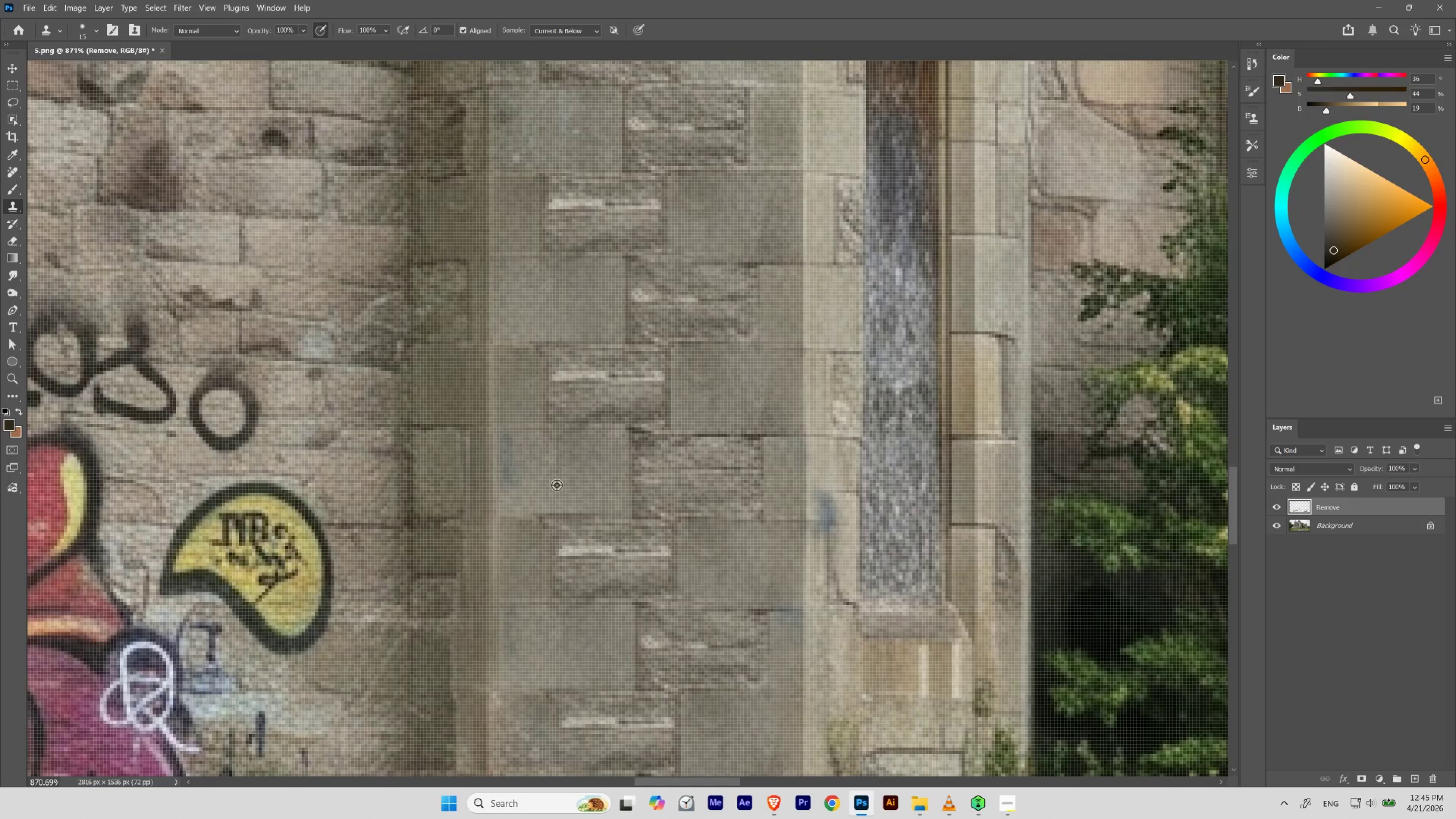 
left_click_drag(start_coordinate=[475, 520], to_coordinate=[504, 532])
 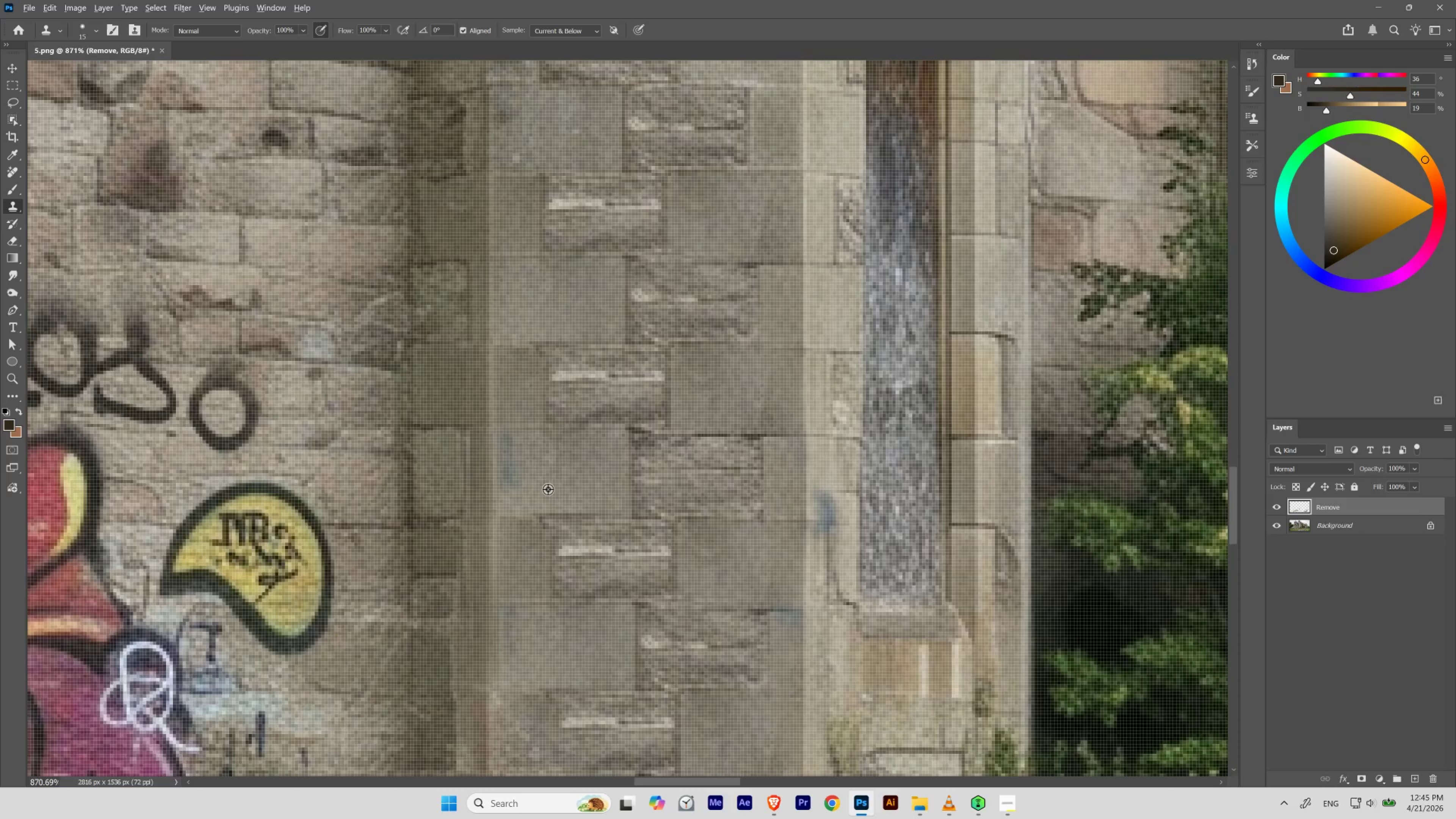 
hold_key(key=AltLeft, duration=0.5)
left_click([562, 475])
 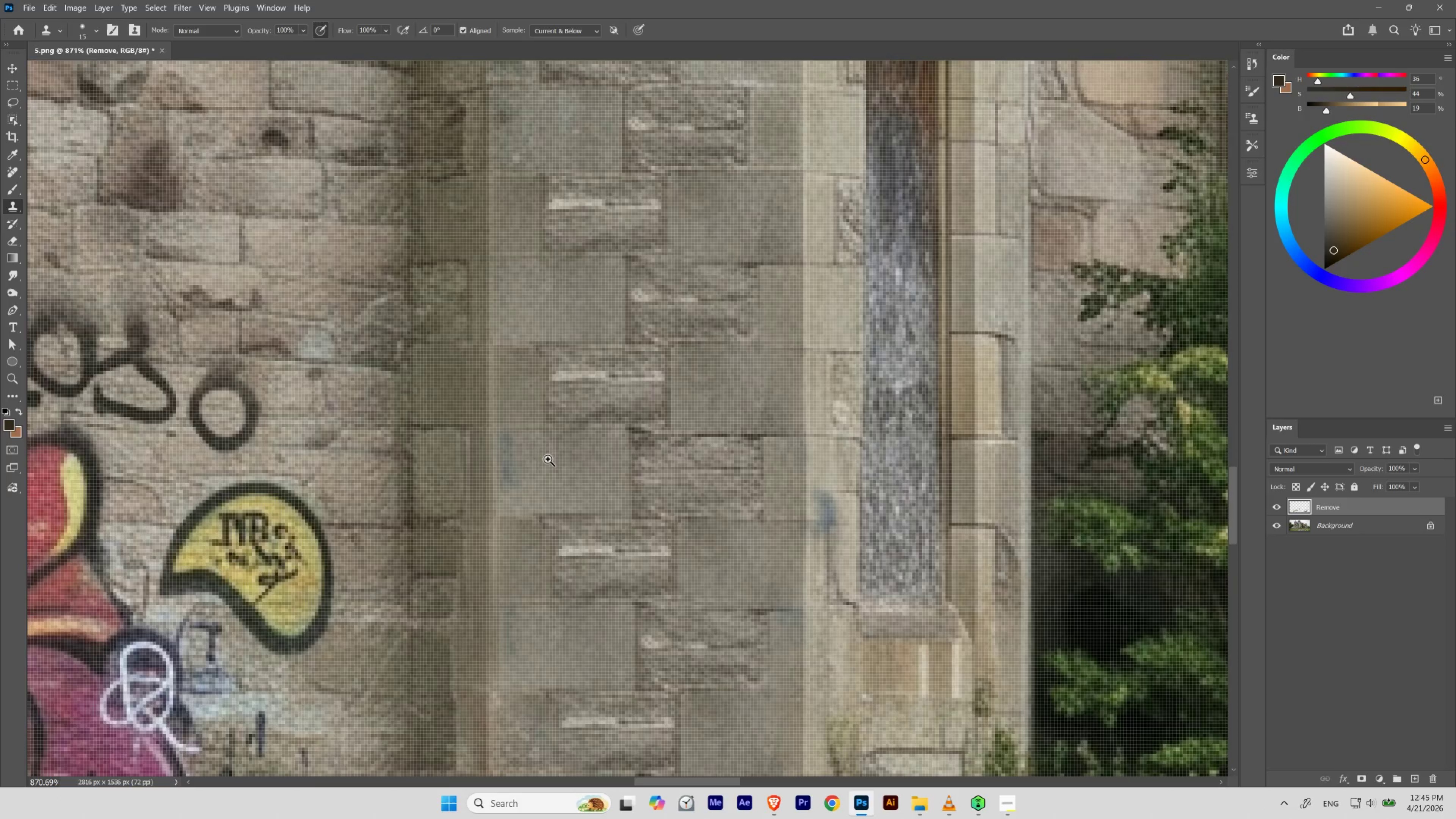 
hold_key(key=Space, duration=0.47)
 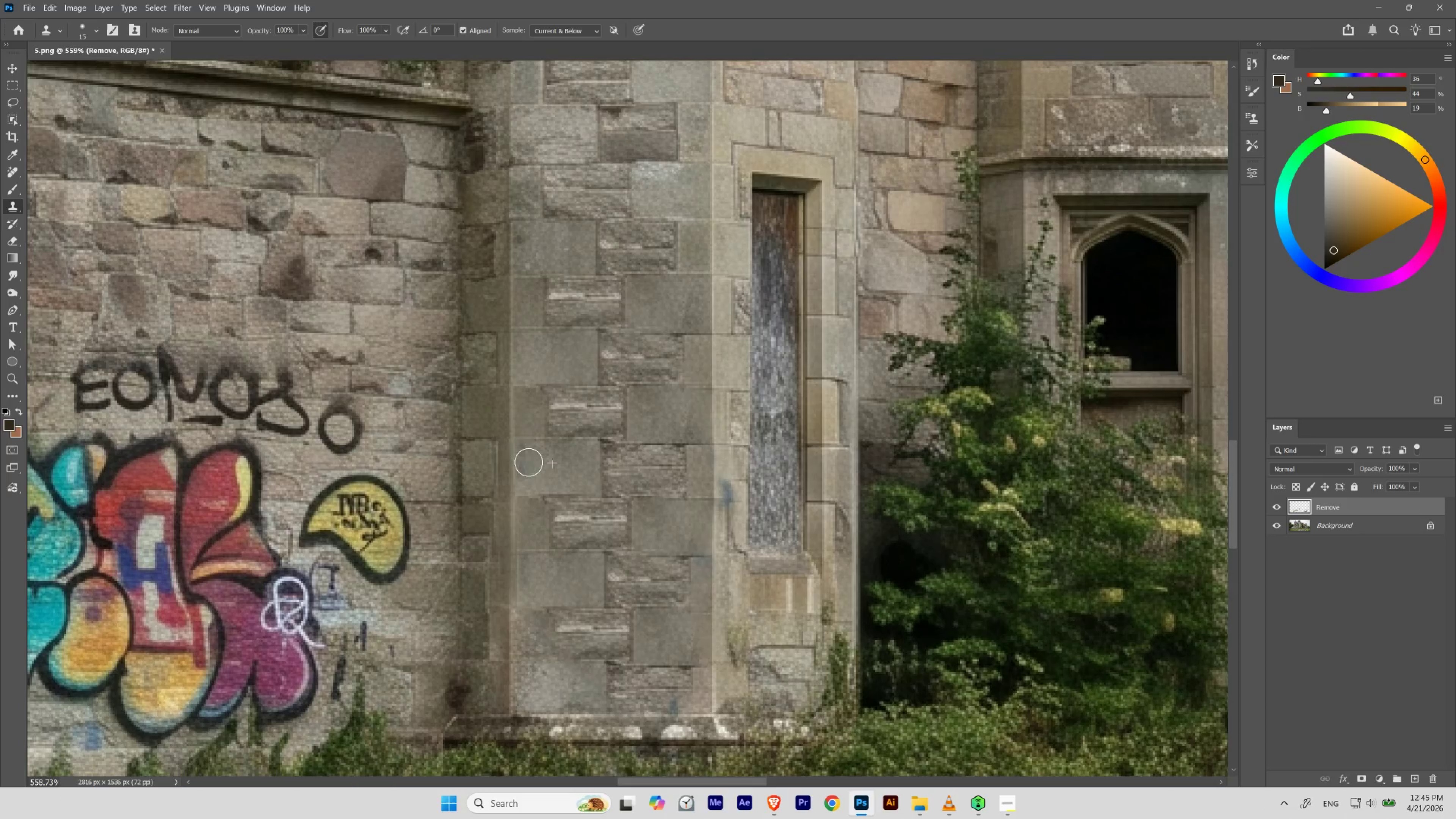 
hold_key(key=ControlLeft, duration=0.47)
left_click_drag(start_coordinate=[549, 459], to_coordinate=[526, 480])
 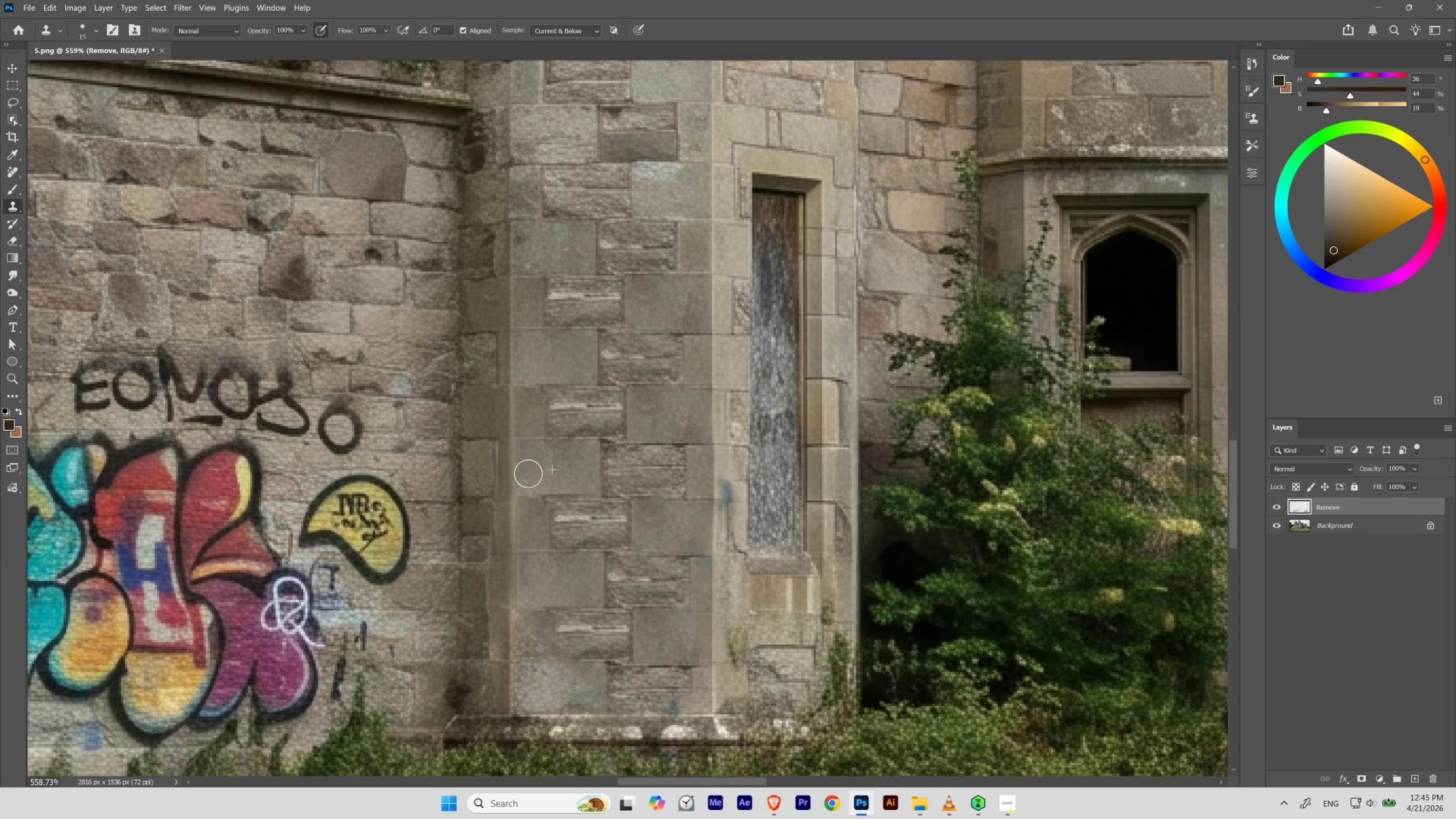 
hold_key(key=AltLeft, duration=1.1)
left_click([726, 357])
 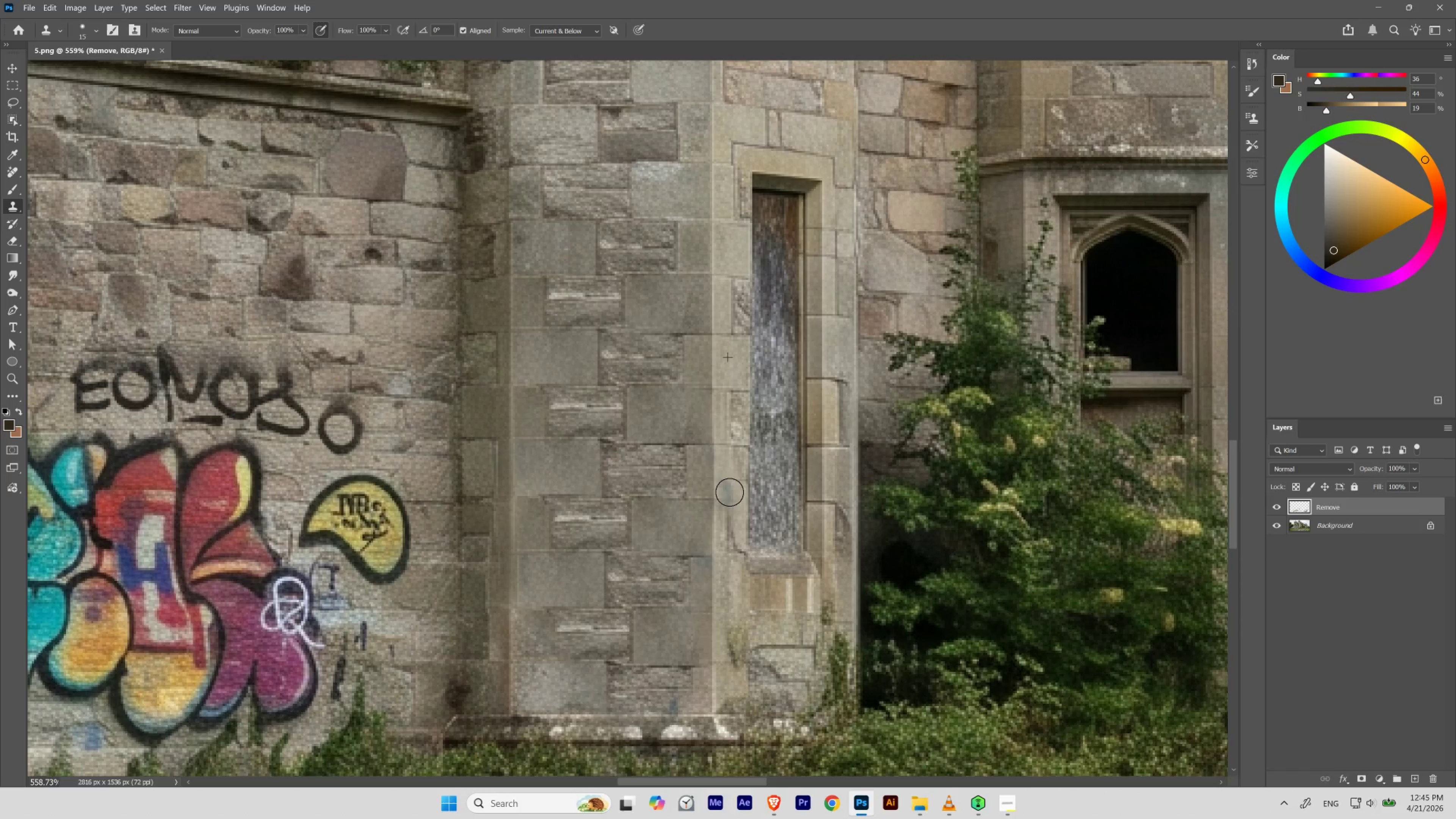 
hold_key(key=AltLeft, duration=0.55)
left_click([697, 692])
 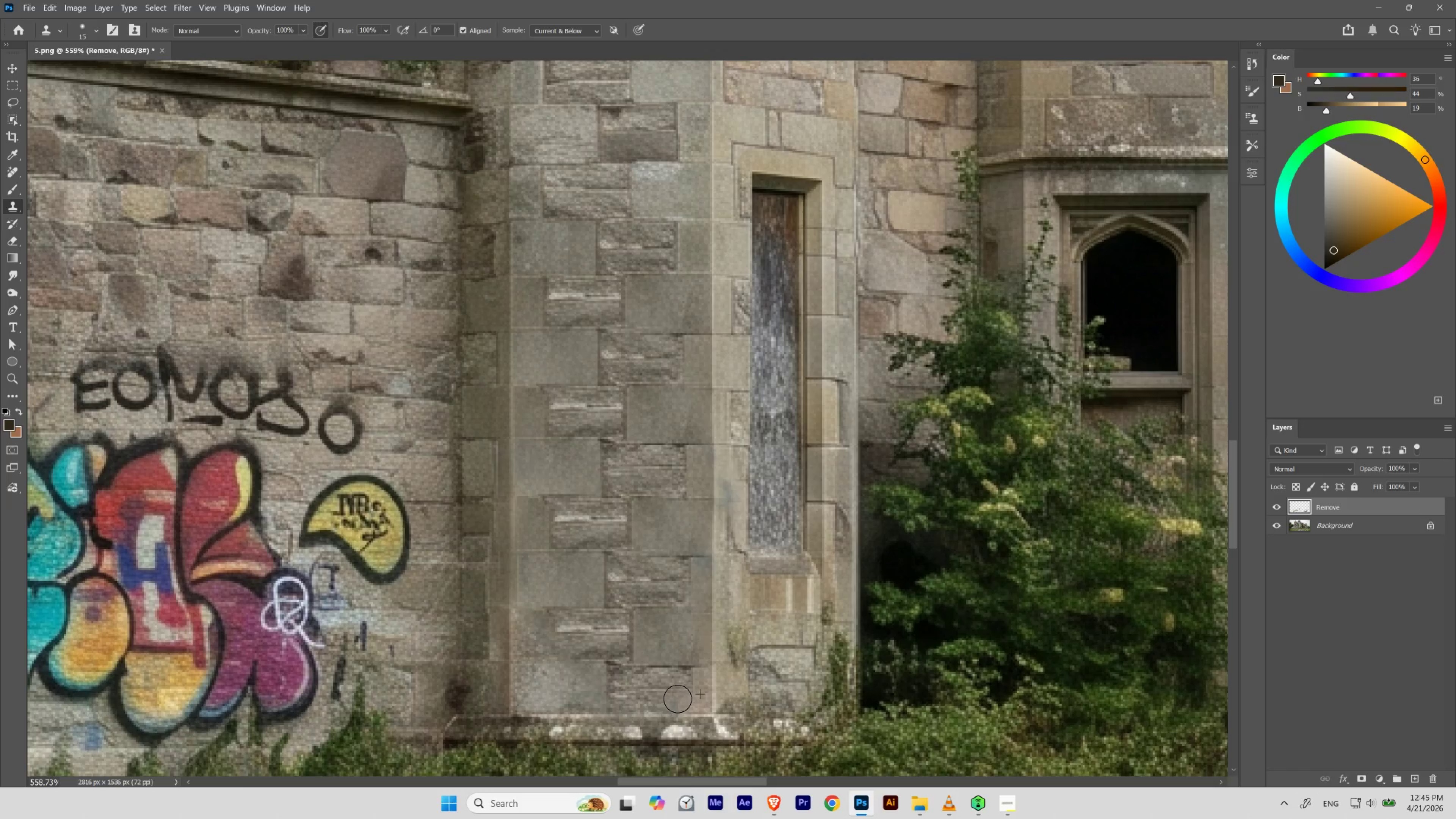 
hold_key(key=Space, duration=1.42)
 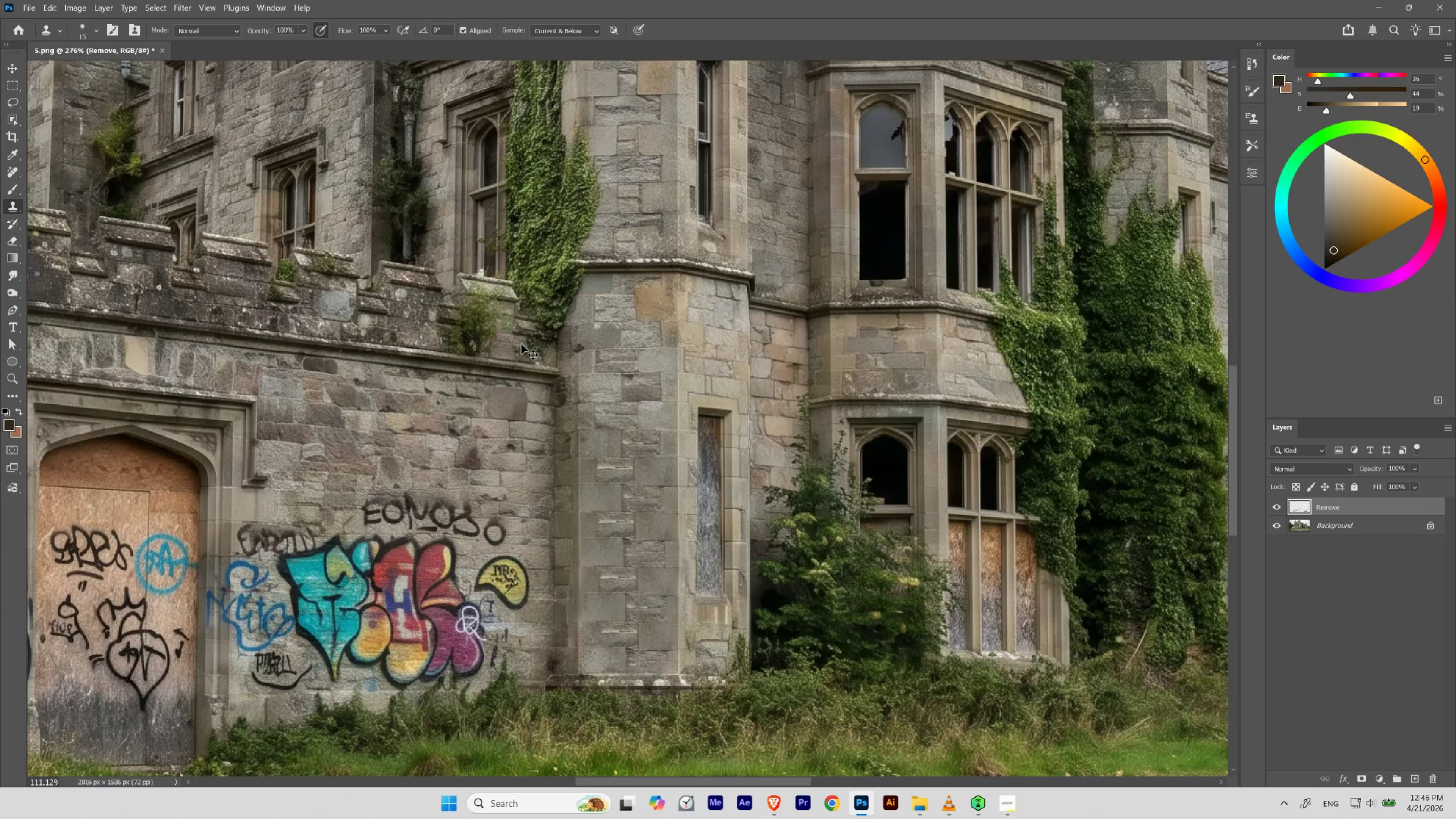 
hold_key(key=ControlLeft, duration=0.92)
left_click_drag(start_coordinate=[645, 634], to_coordinate=[620, 656])
 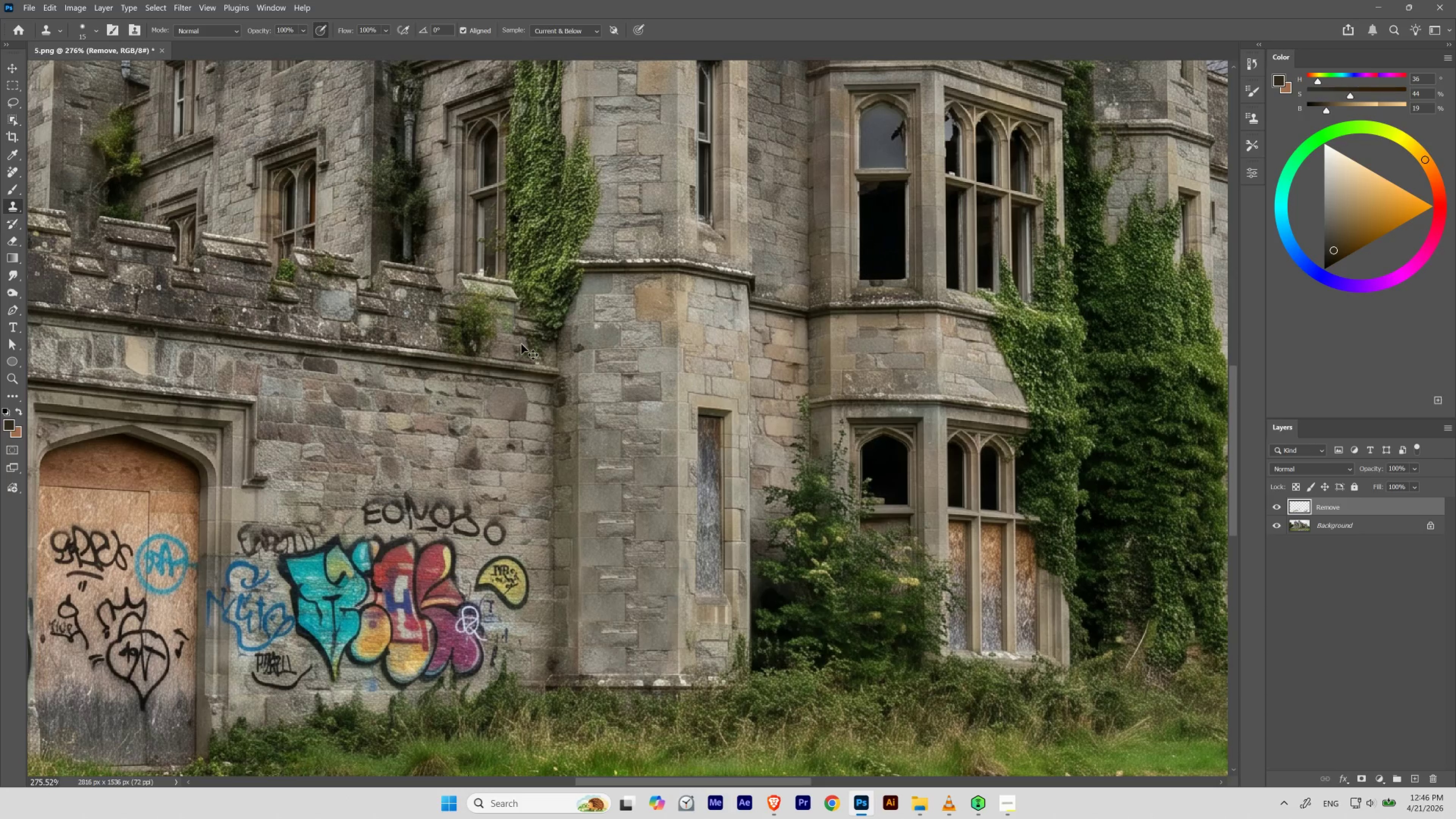 
key(Control+0)
 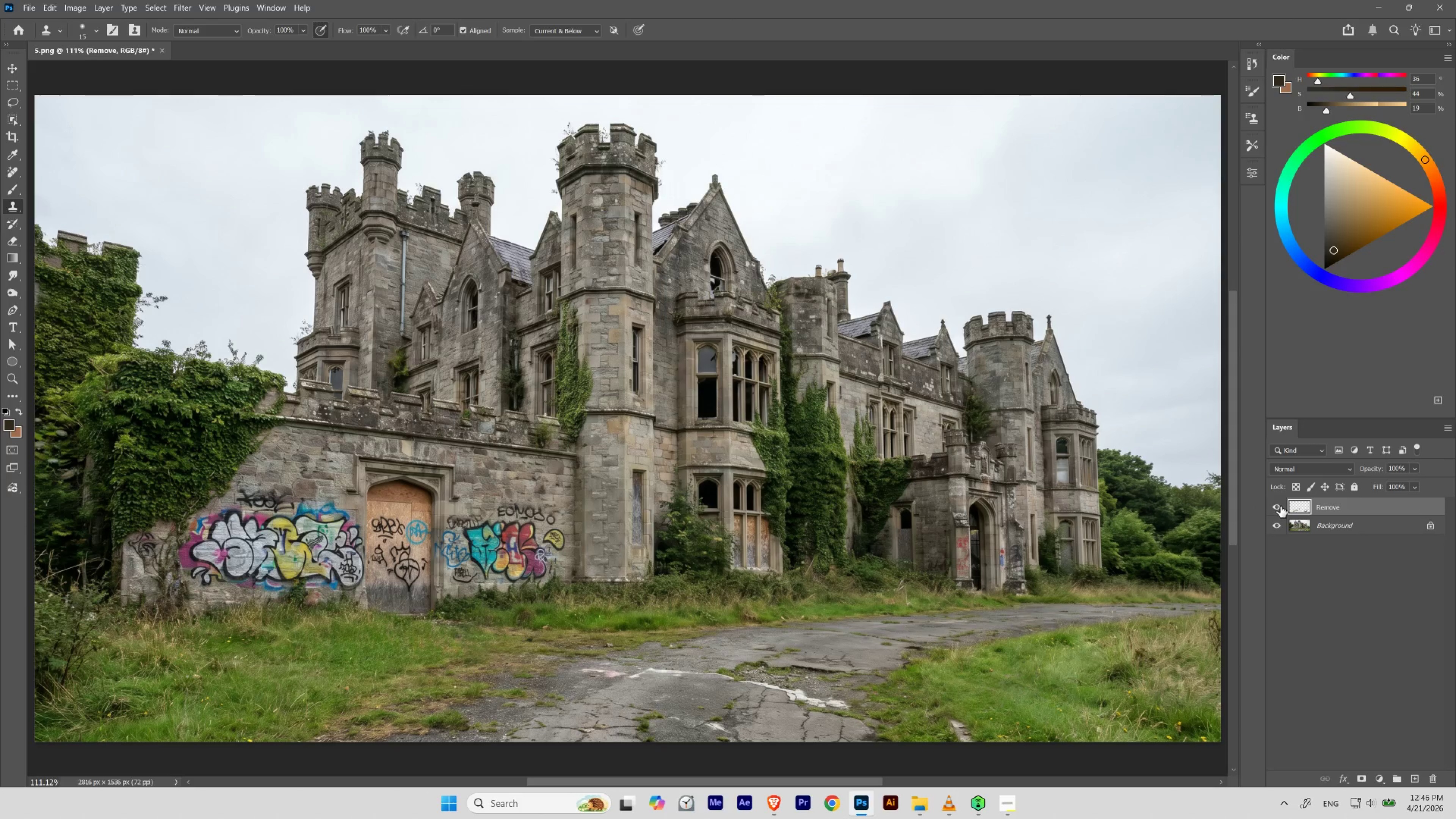 
hold_key(key=ControlLeft, duration=0.84)
 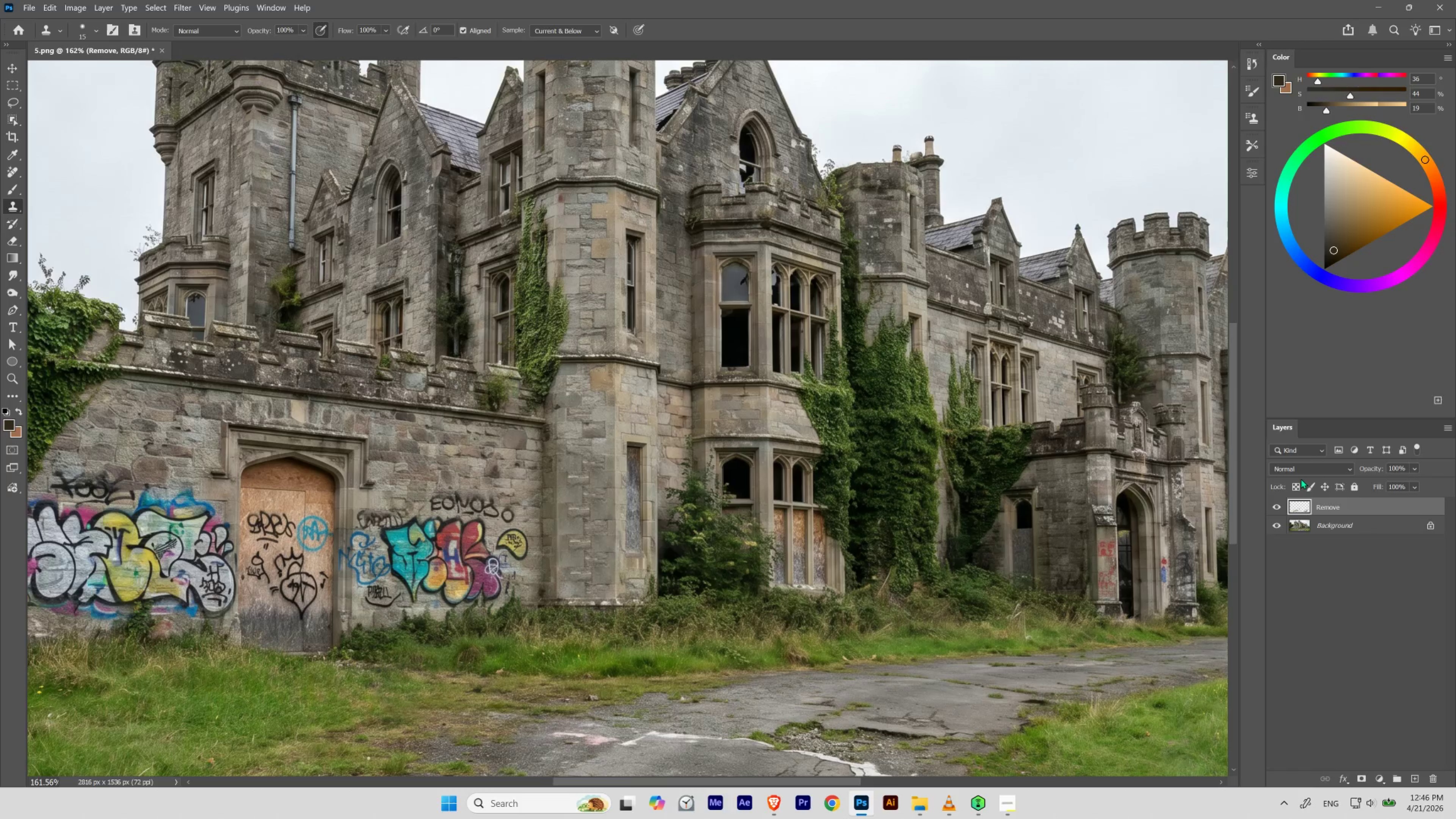 
hold_key(key=Space, duration=0.86)
 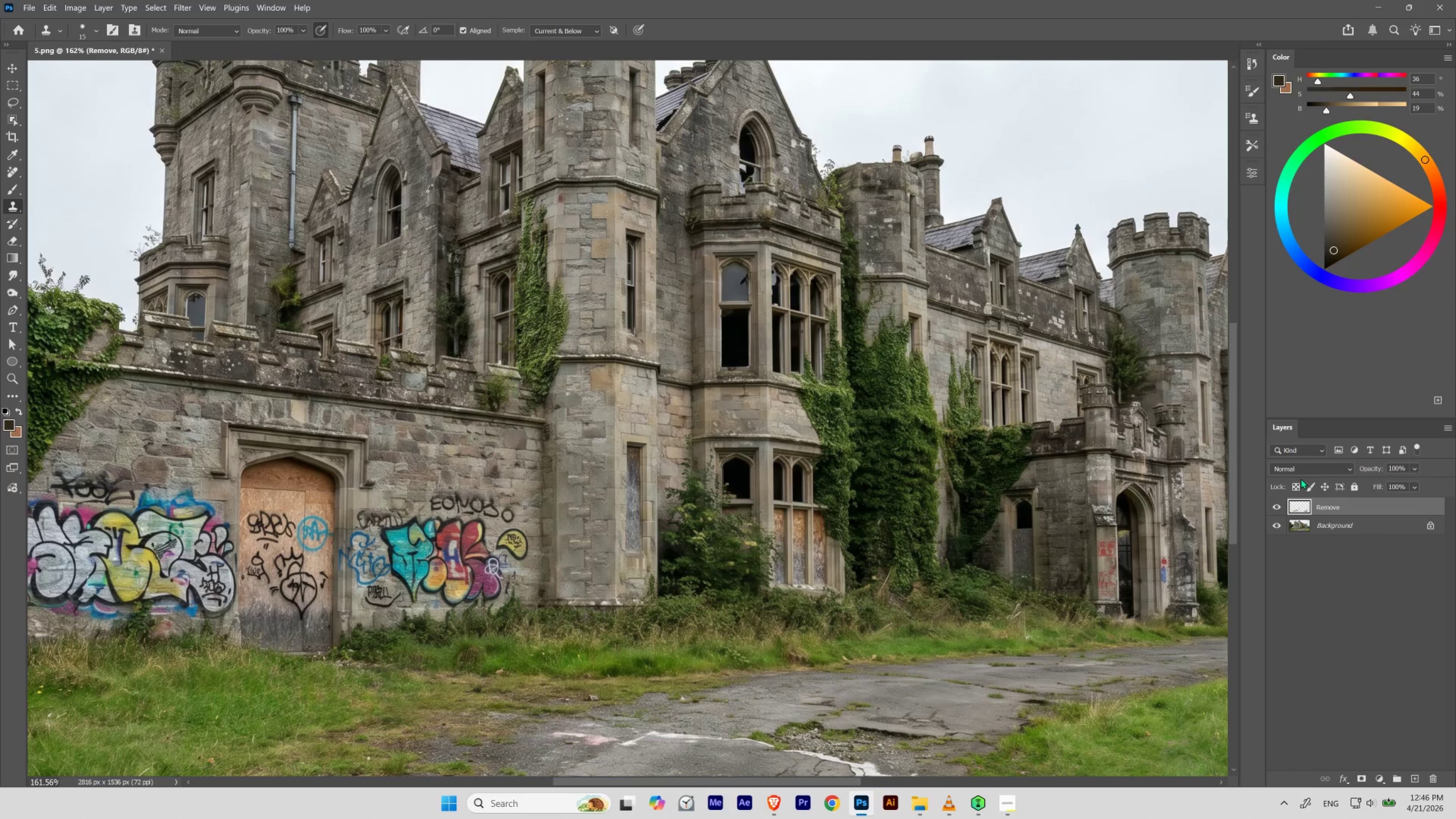 
left_click_drag(start_coordinate=[645, 528], to_coordinate=[658, 550])
 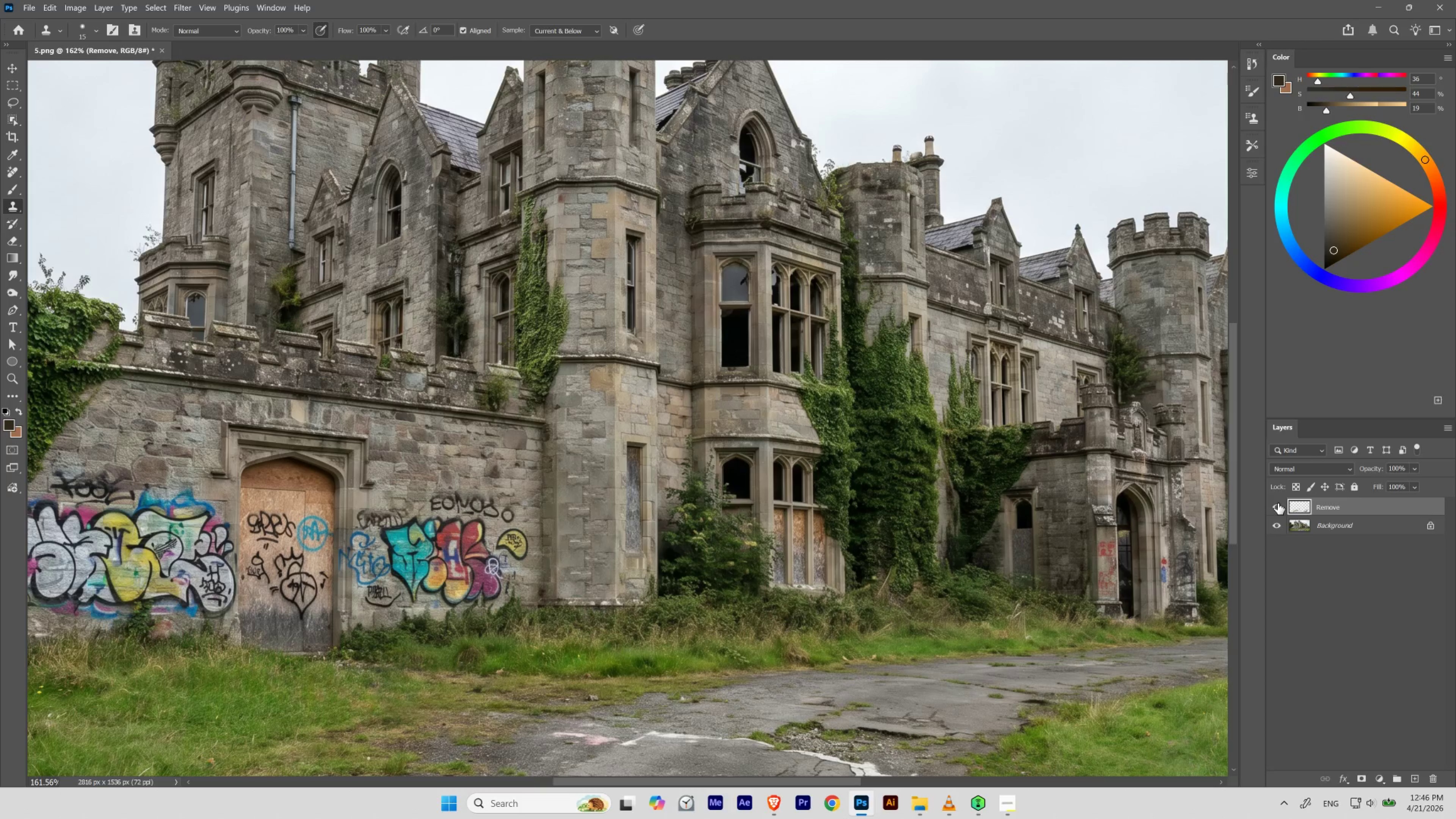 
left_click([1277, 507])
 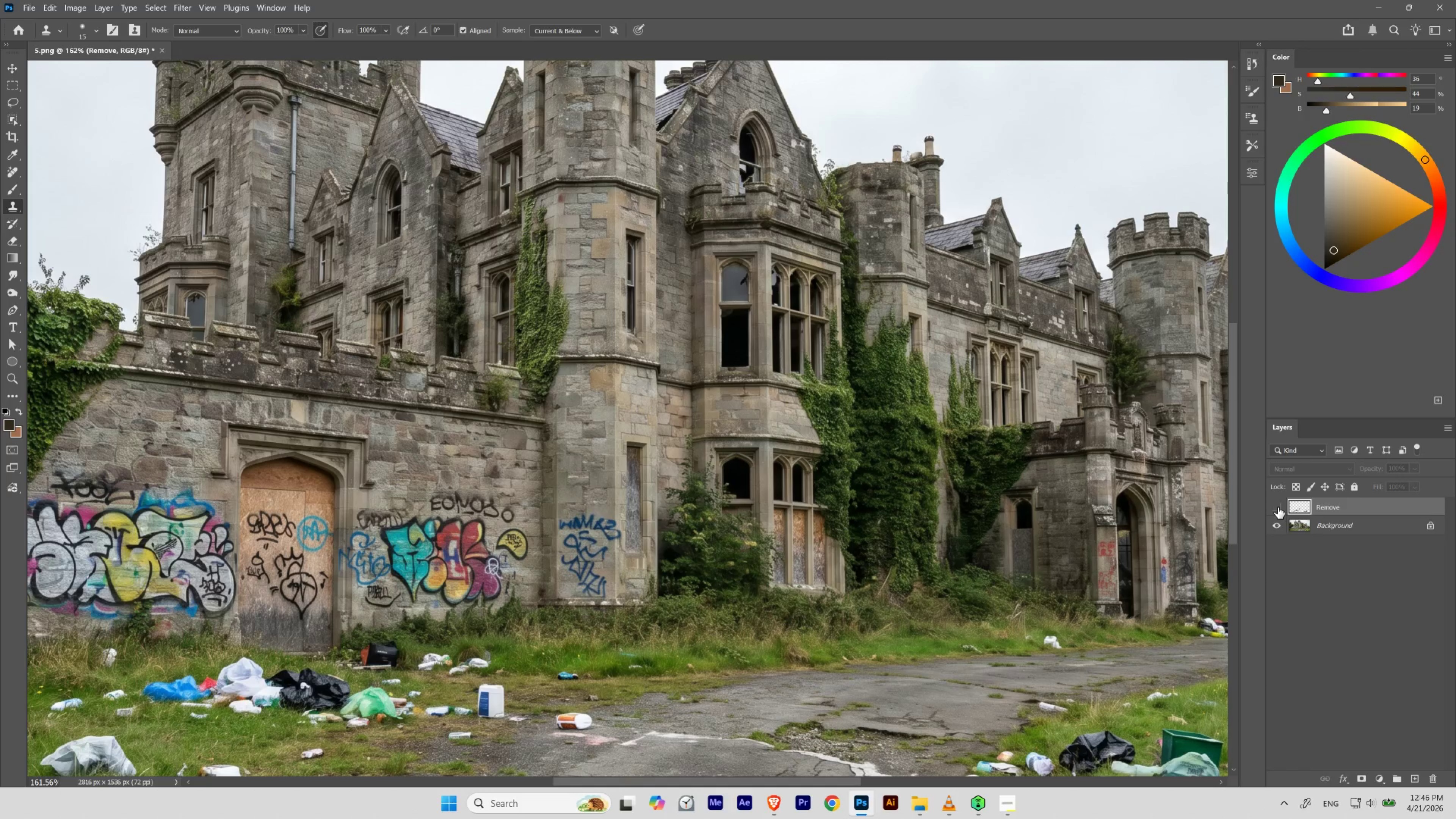 
double_click([1277, 507])
 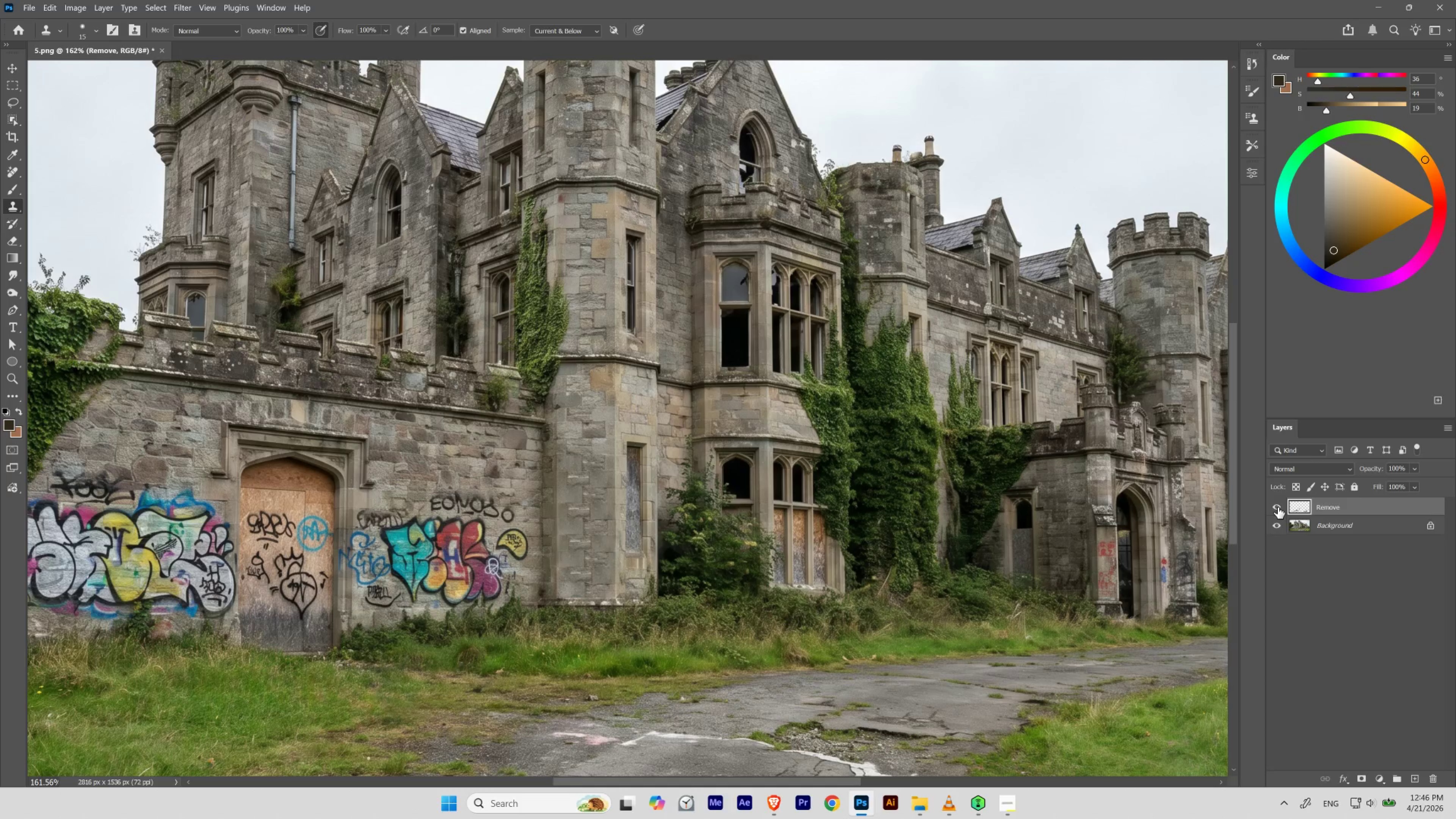 
left_click([1277, 507])
 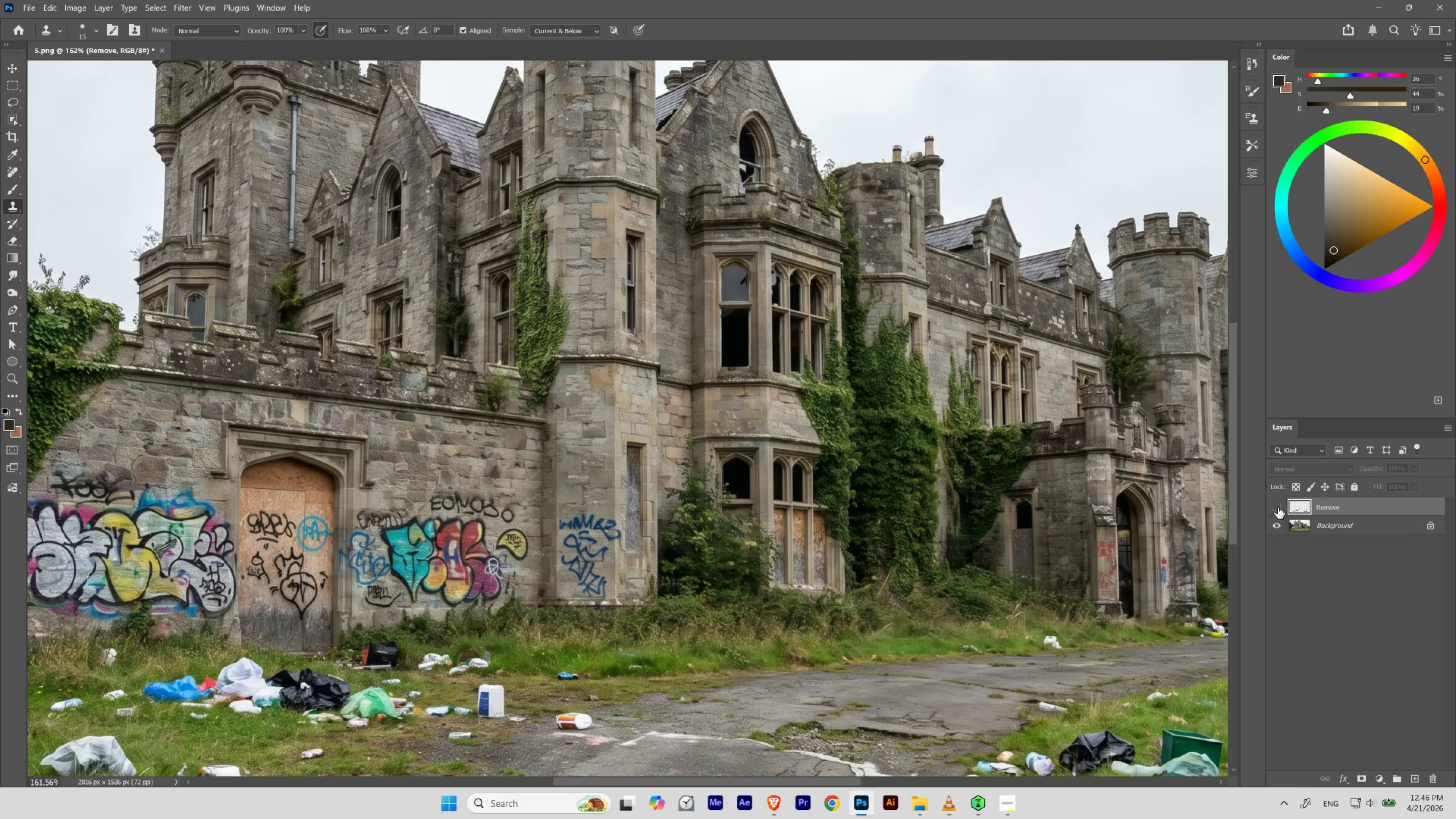 
left_click([1277, 507])
 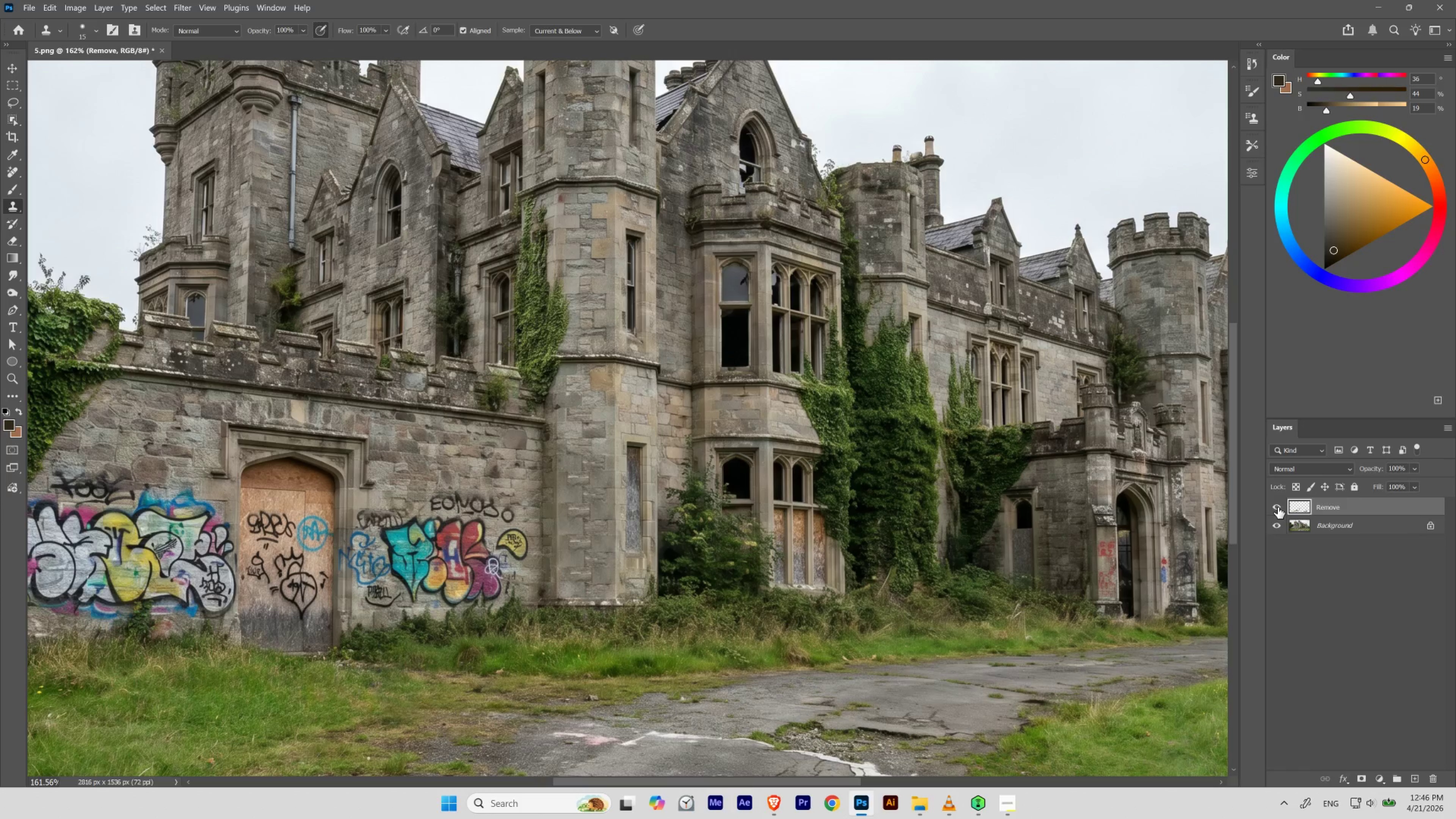 
hold_key(key=Space, duration=1.53)
 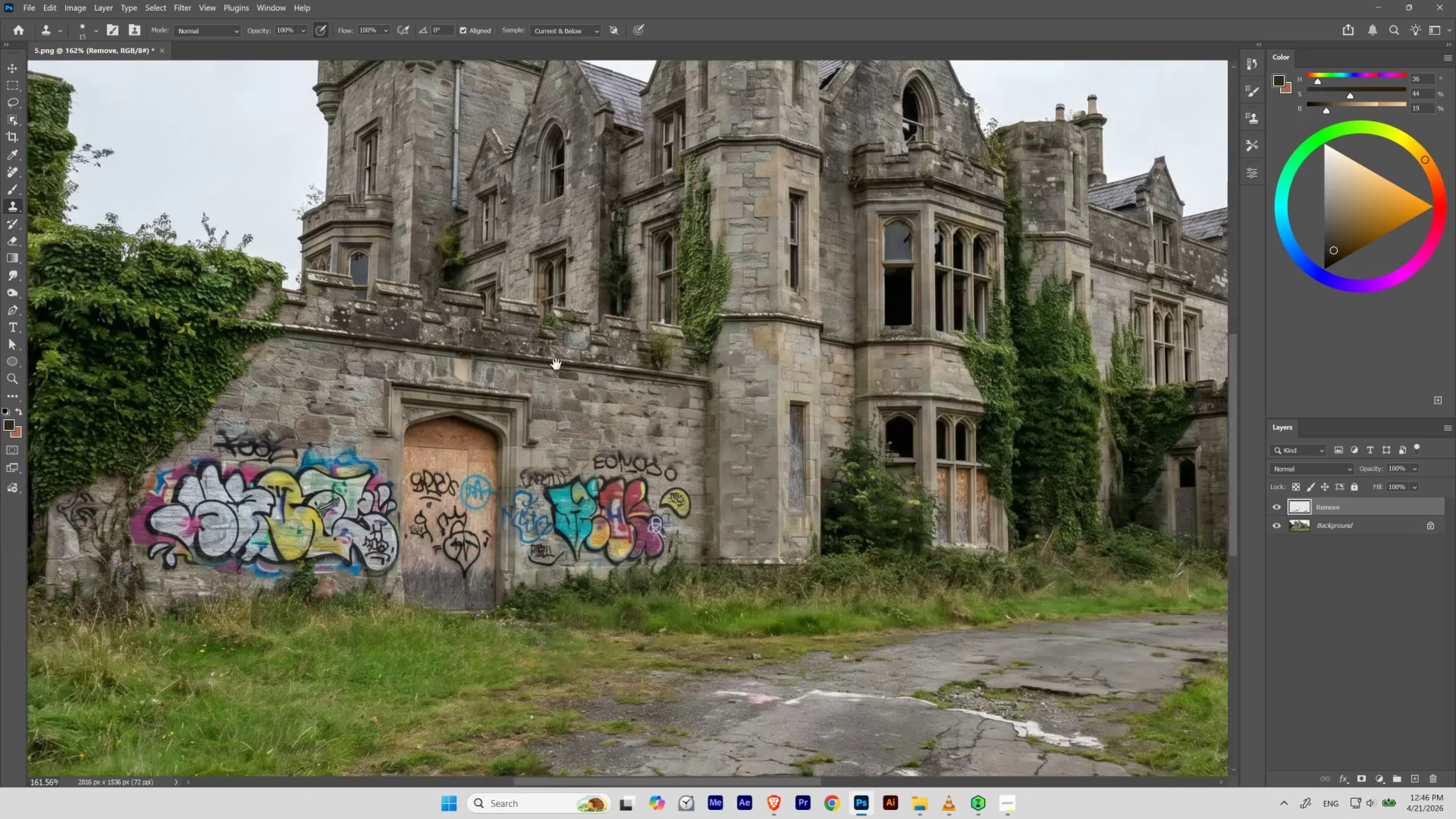 
left_click_drag(start_coordinate=[388, 408], to_coordinate=[556, 364])
 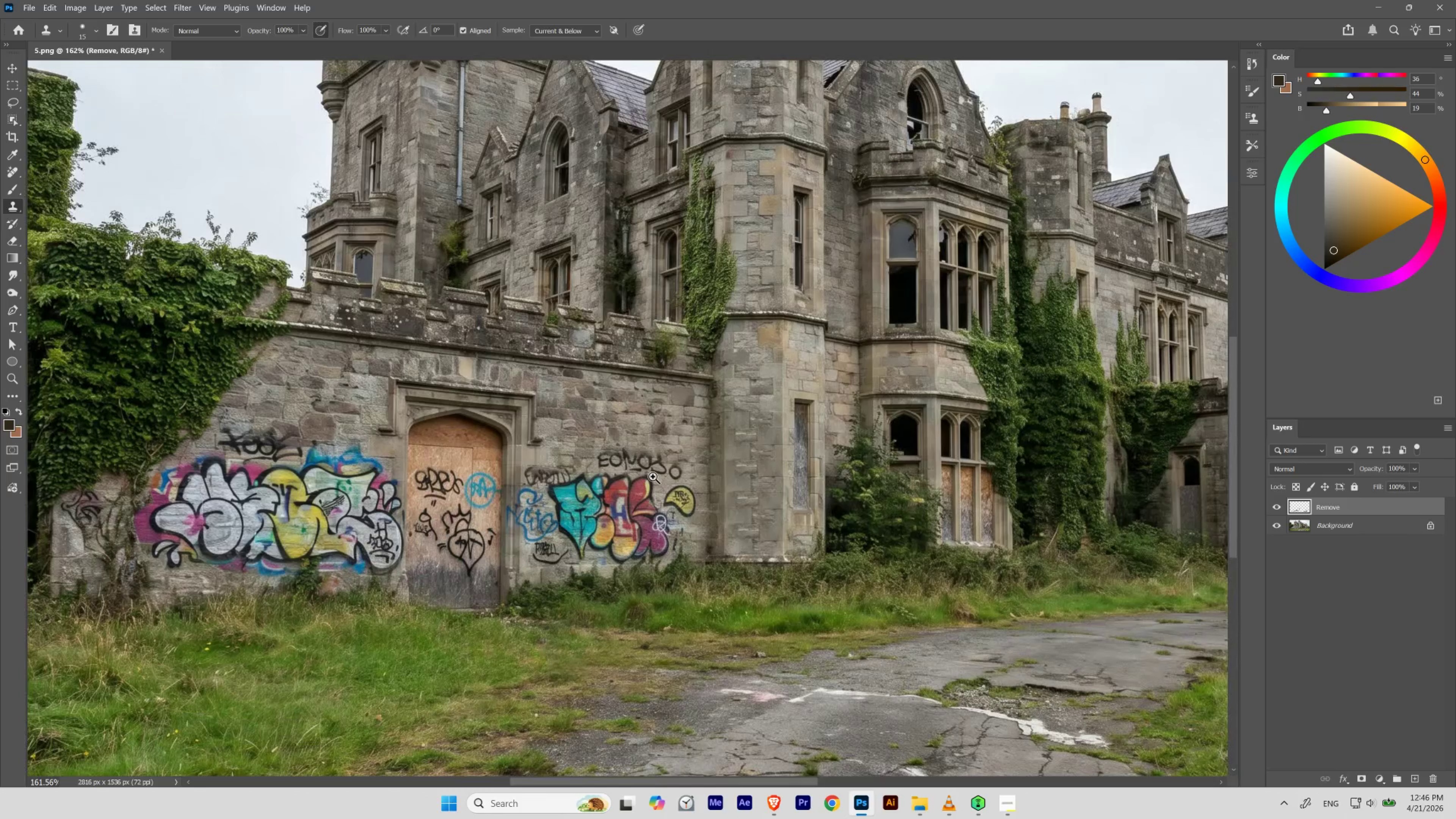 
hold_key(key=Space, duration=3.89)
 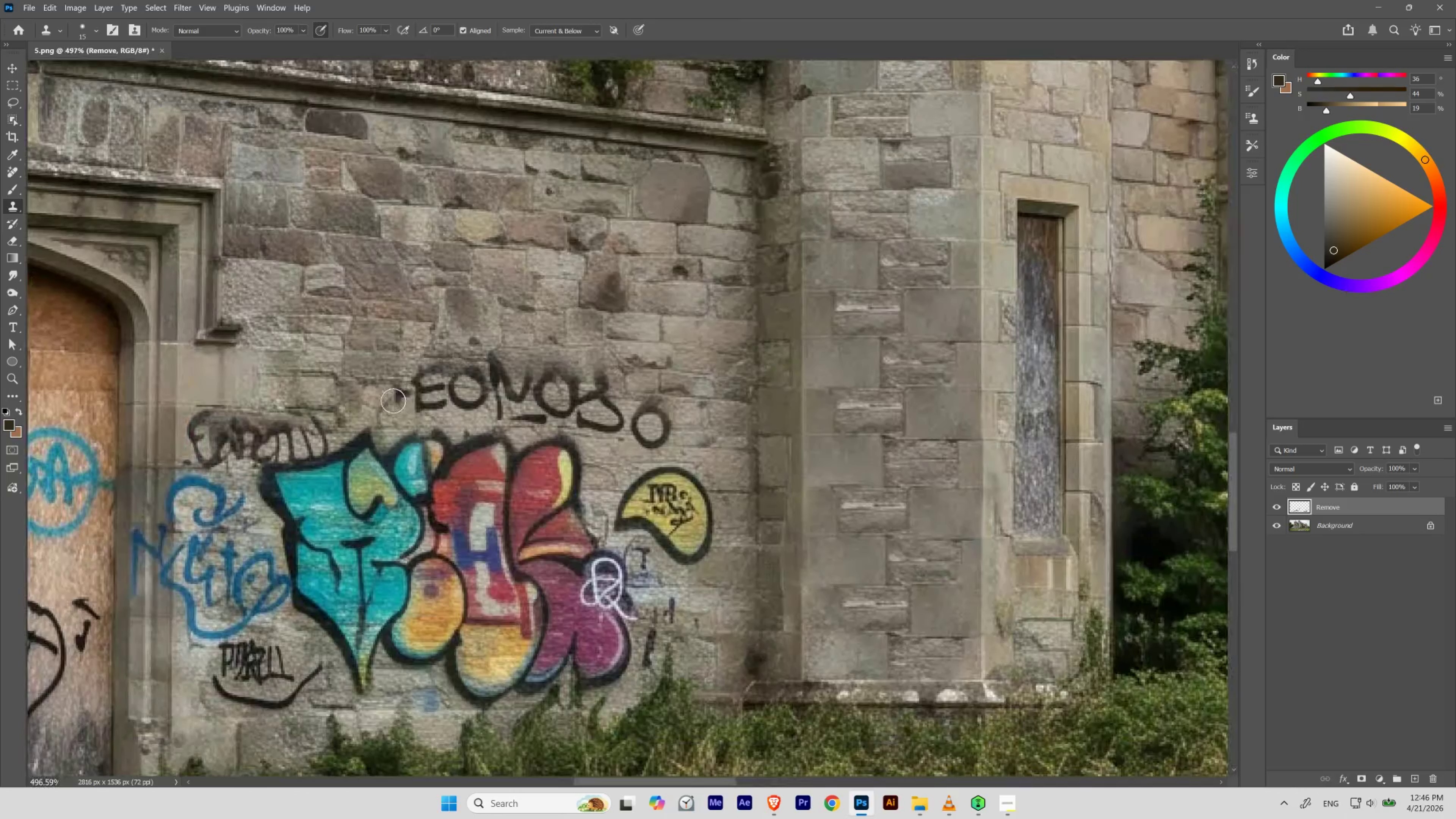 
hold_key(key=ControlLeft, duration=0.92)
left_click_drag(start_coordinate=[653, 476], to_coordinate=[693, 517])
 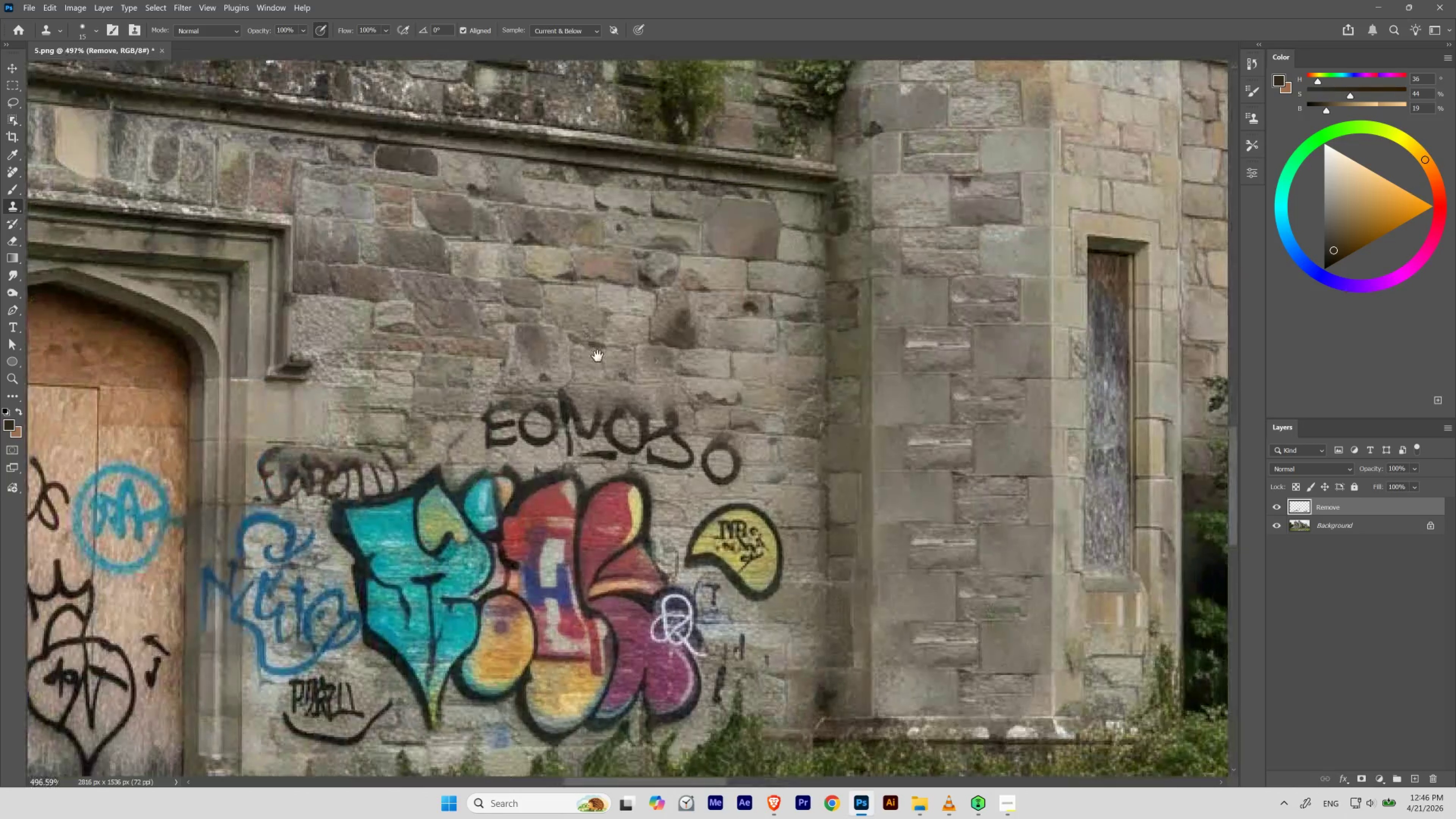 
left_click_drag(start_coordinate=[597, 356], to_coordinate=[527, 319])
 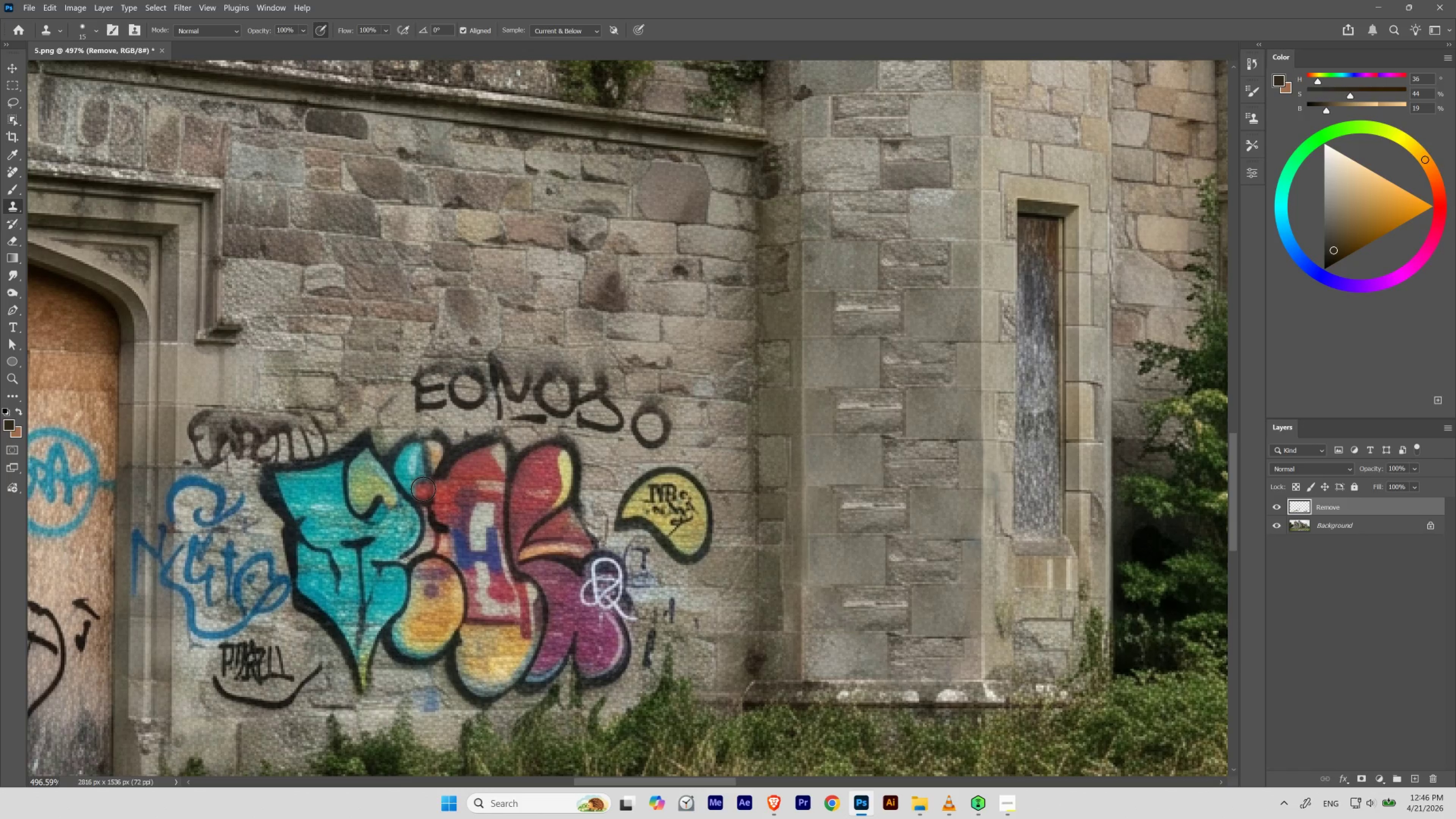 
wait(9.73)
 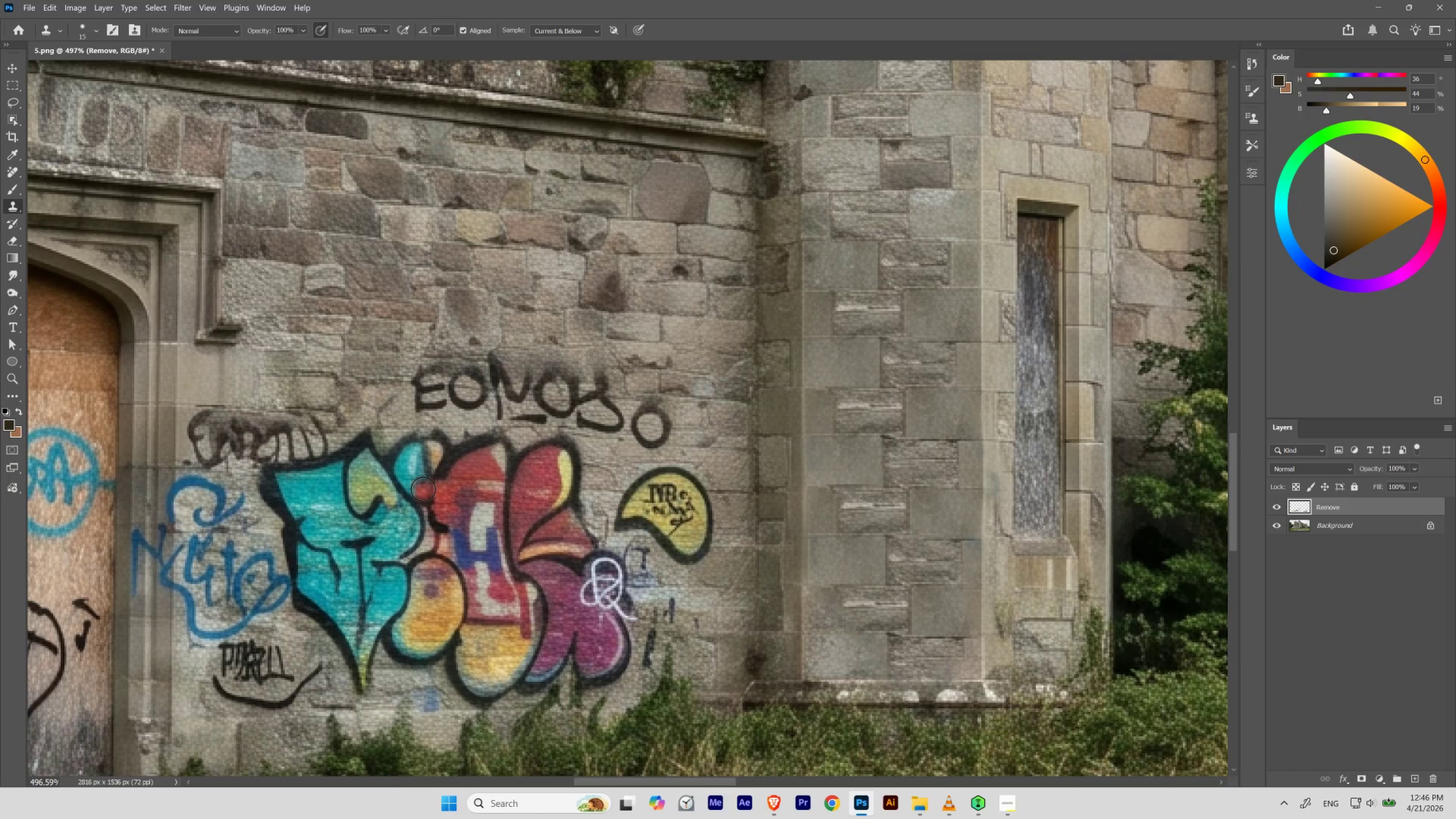 
left_click_drag(start_coordinate=[13, 169], to_coordinate=[49, 184])
 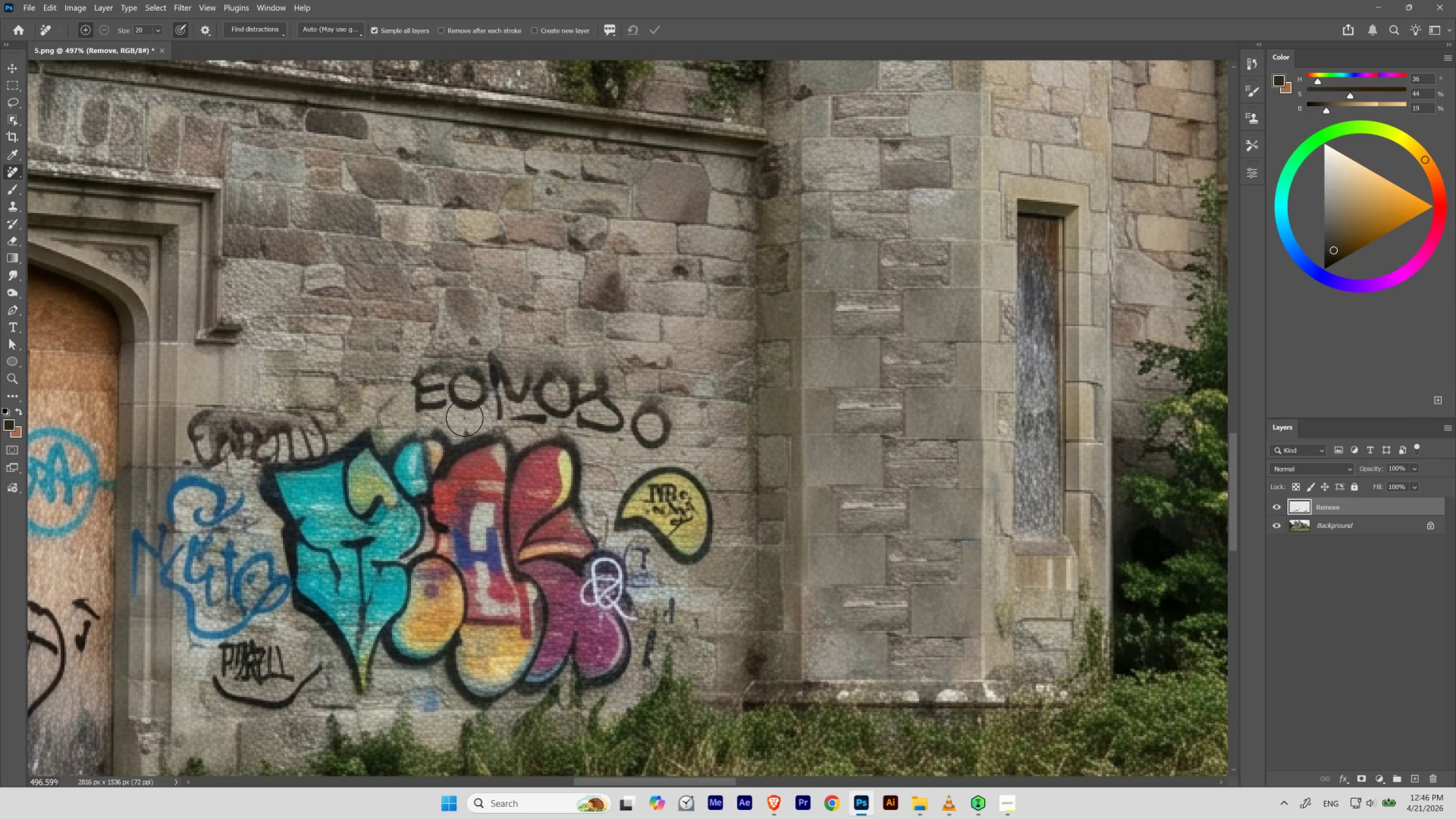 
wait(7.11)
 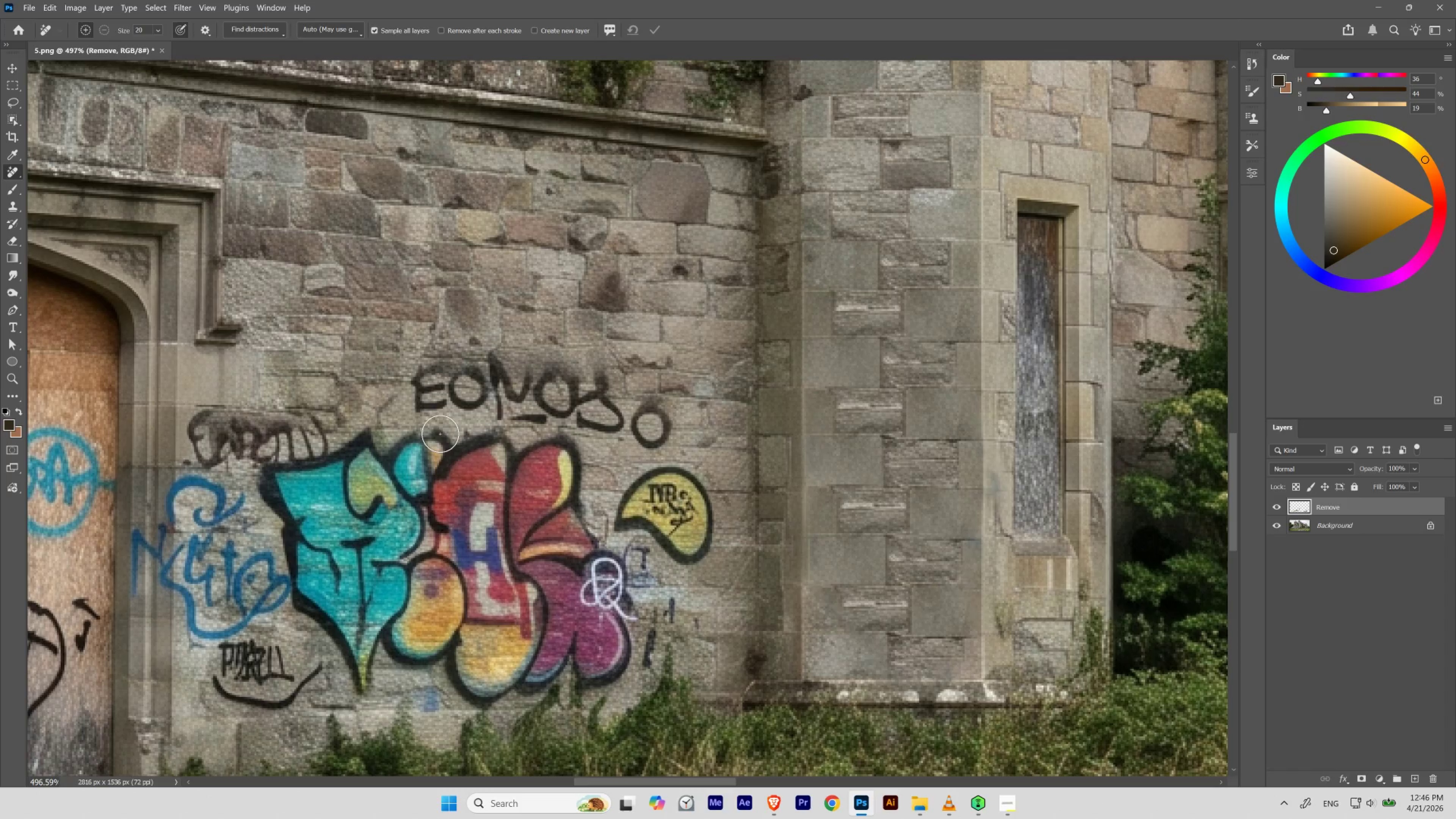 
key(BracketLeft)
 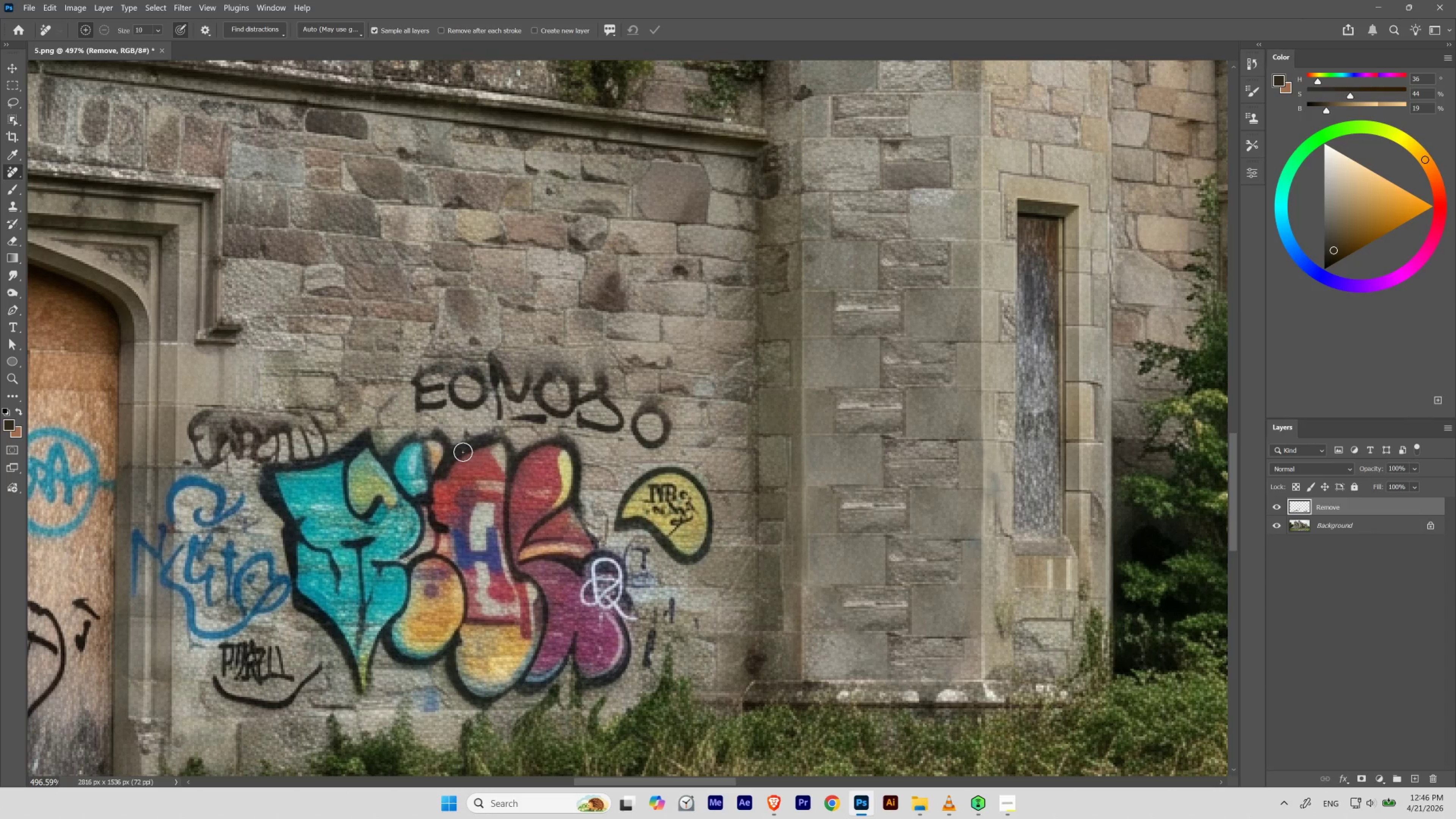 
key(BracketLeft)
 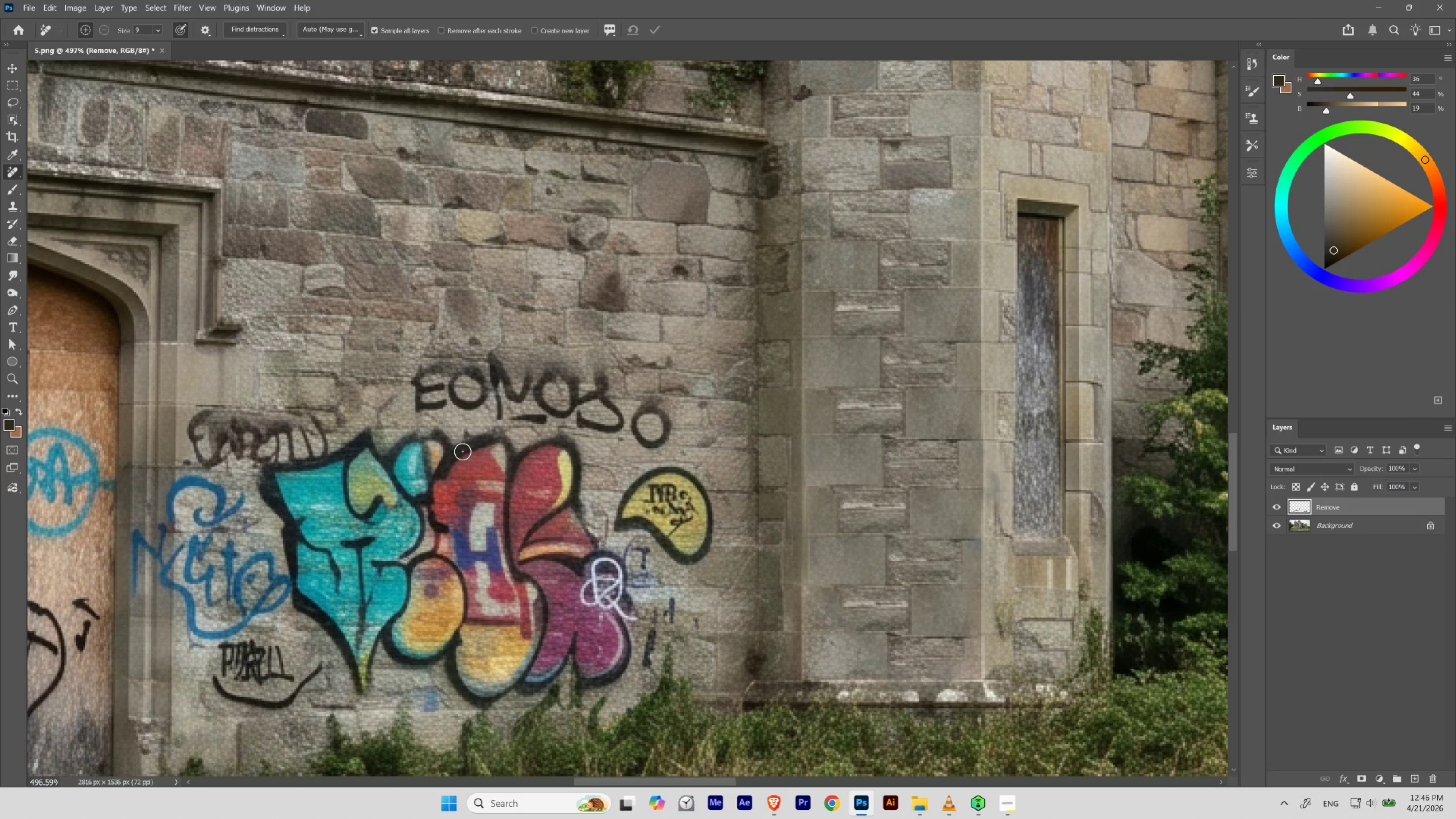 
key(BracketLeft)
 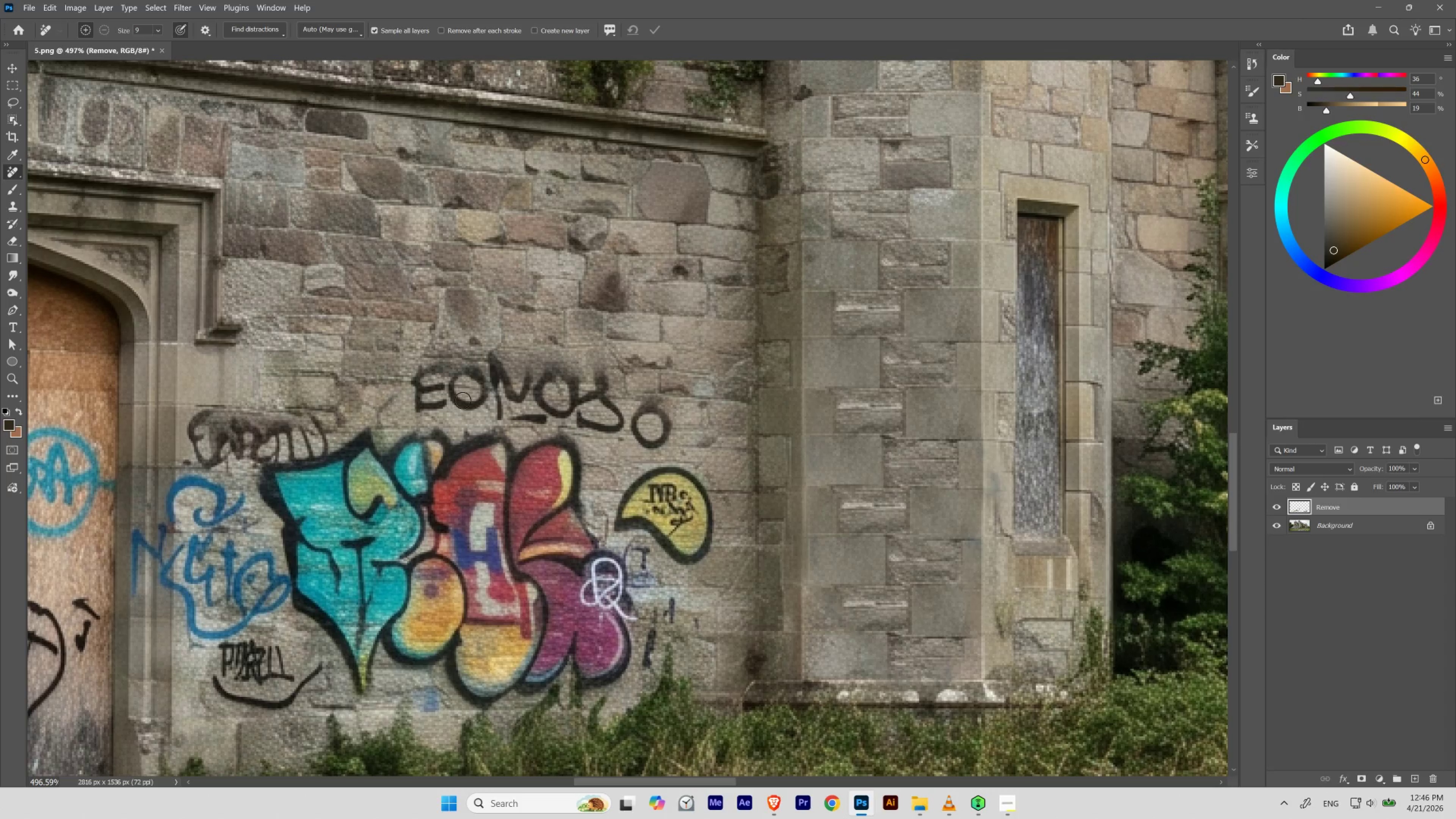 
hold_key(key=ControlLeft, duration=0.98)
 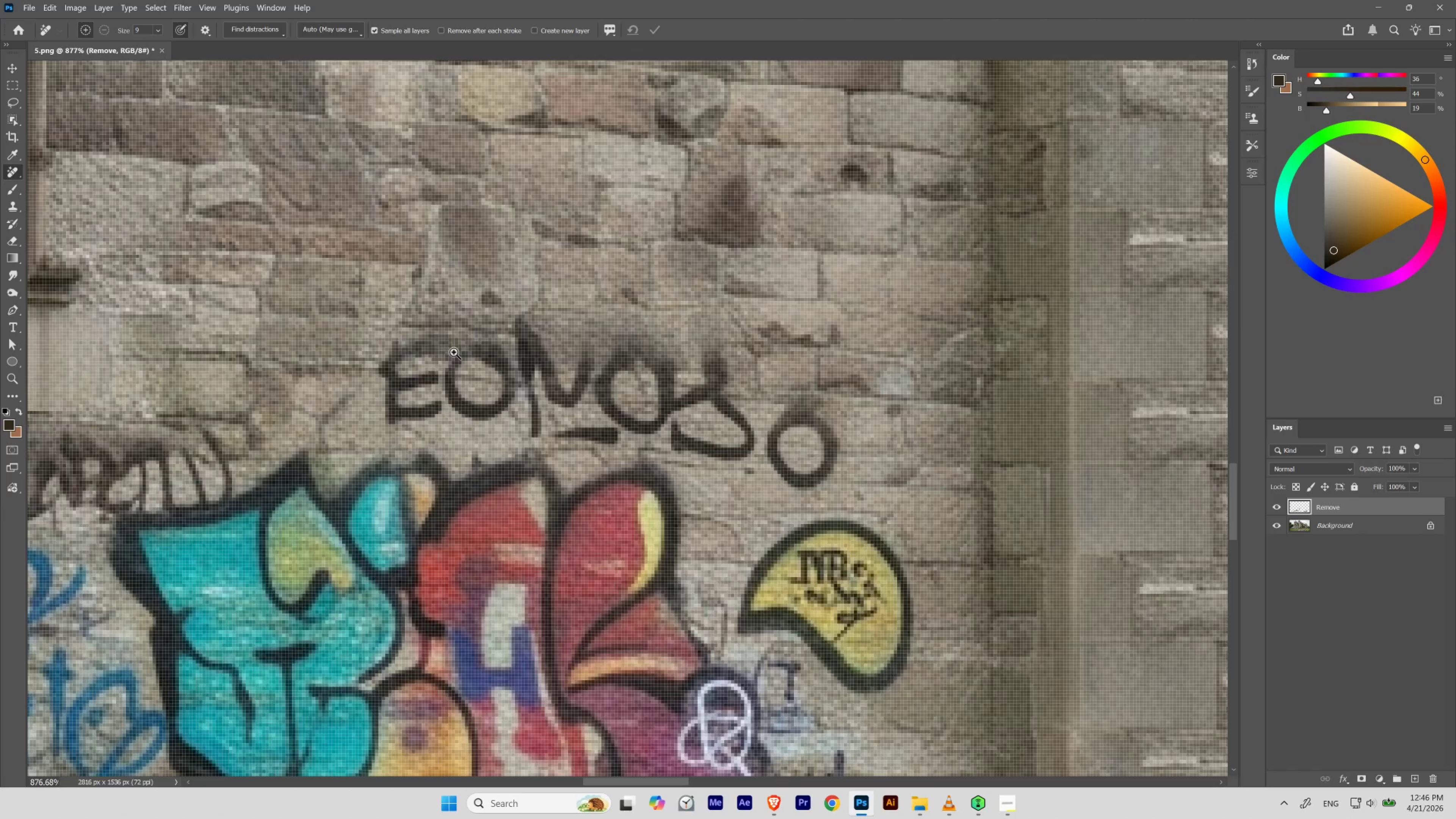 
hold_key(key=Space, duration=0.95)
 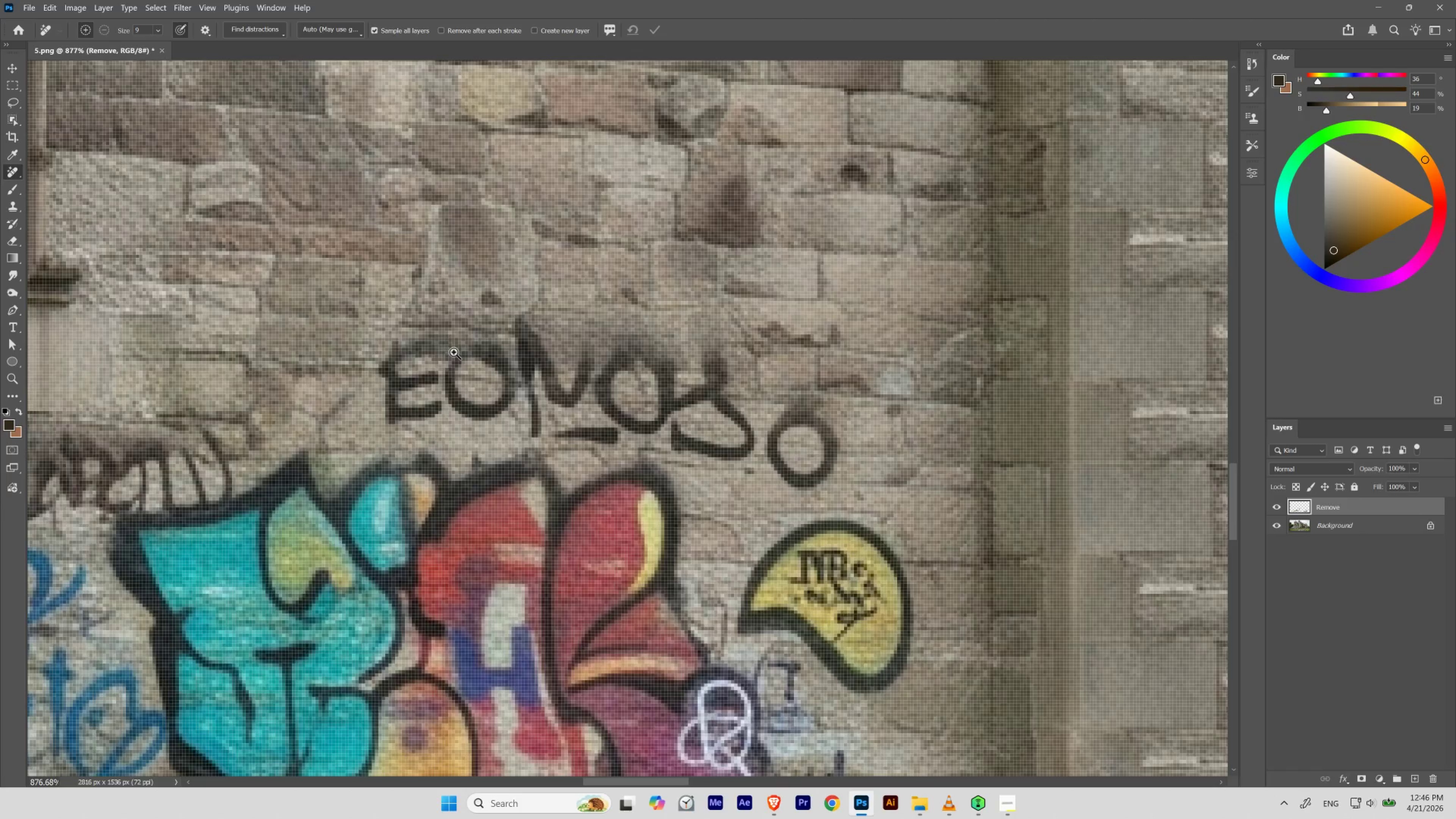 
left_click_drag(start_coordinate=[453, 397], to_coordinate=[480, 414])
 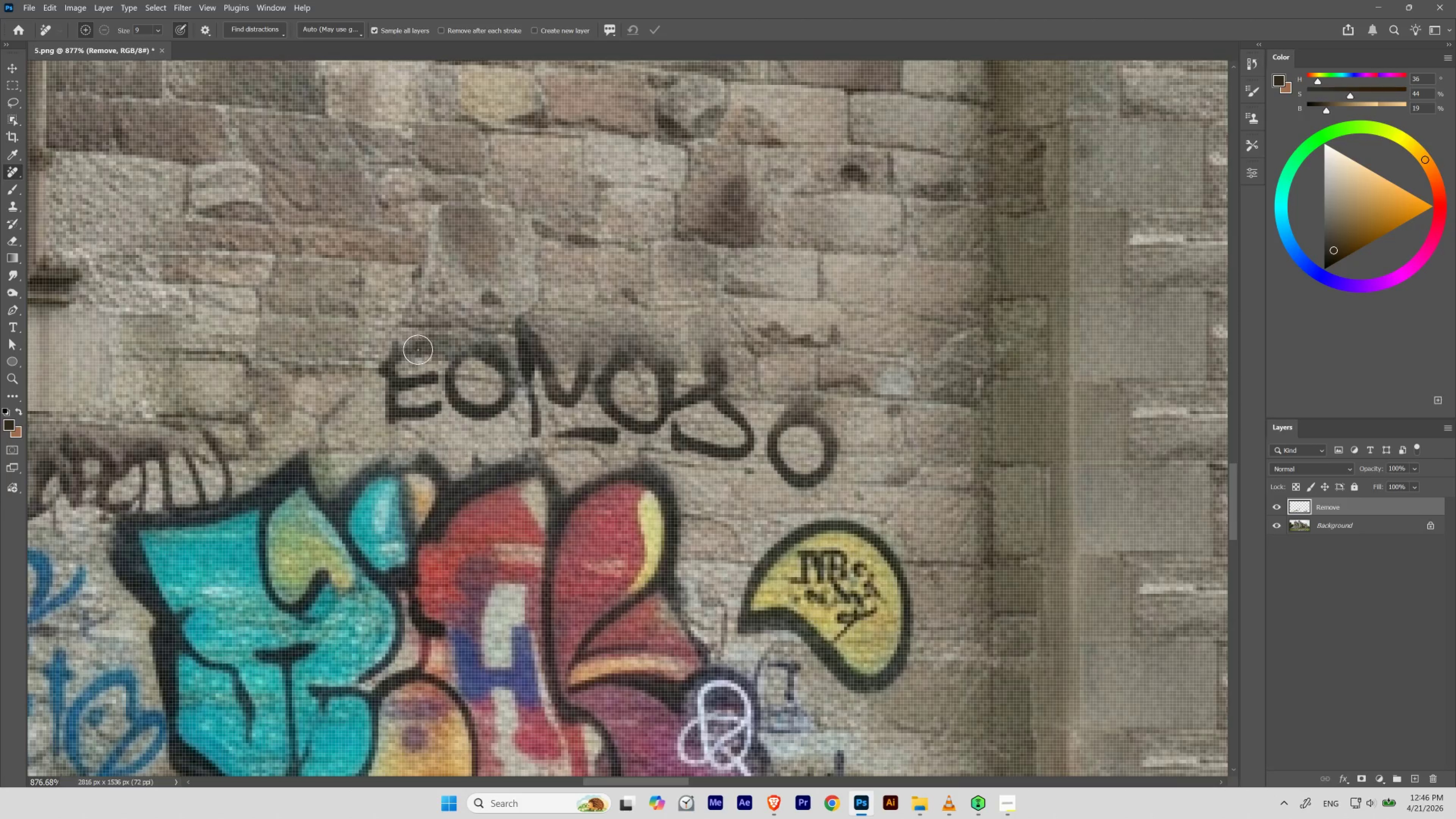 
hold_key(key=ControlLeft, duration=0.63)
 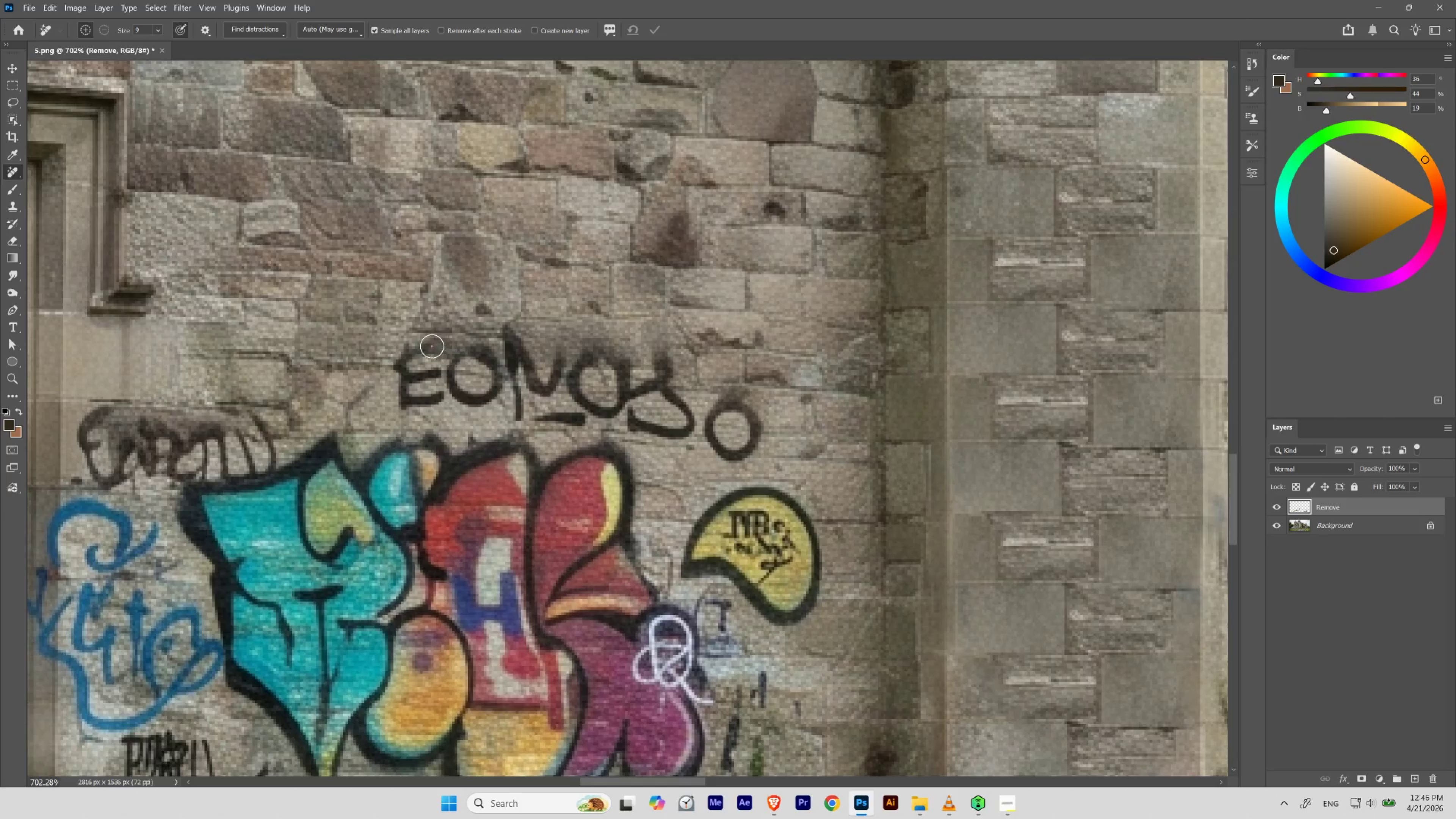 
hold_key(key=Space, duration=0.59)
 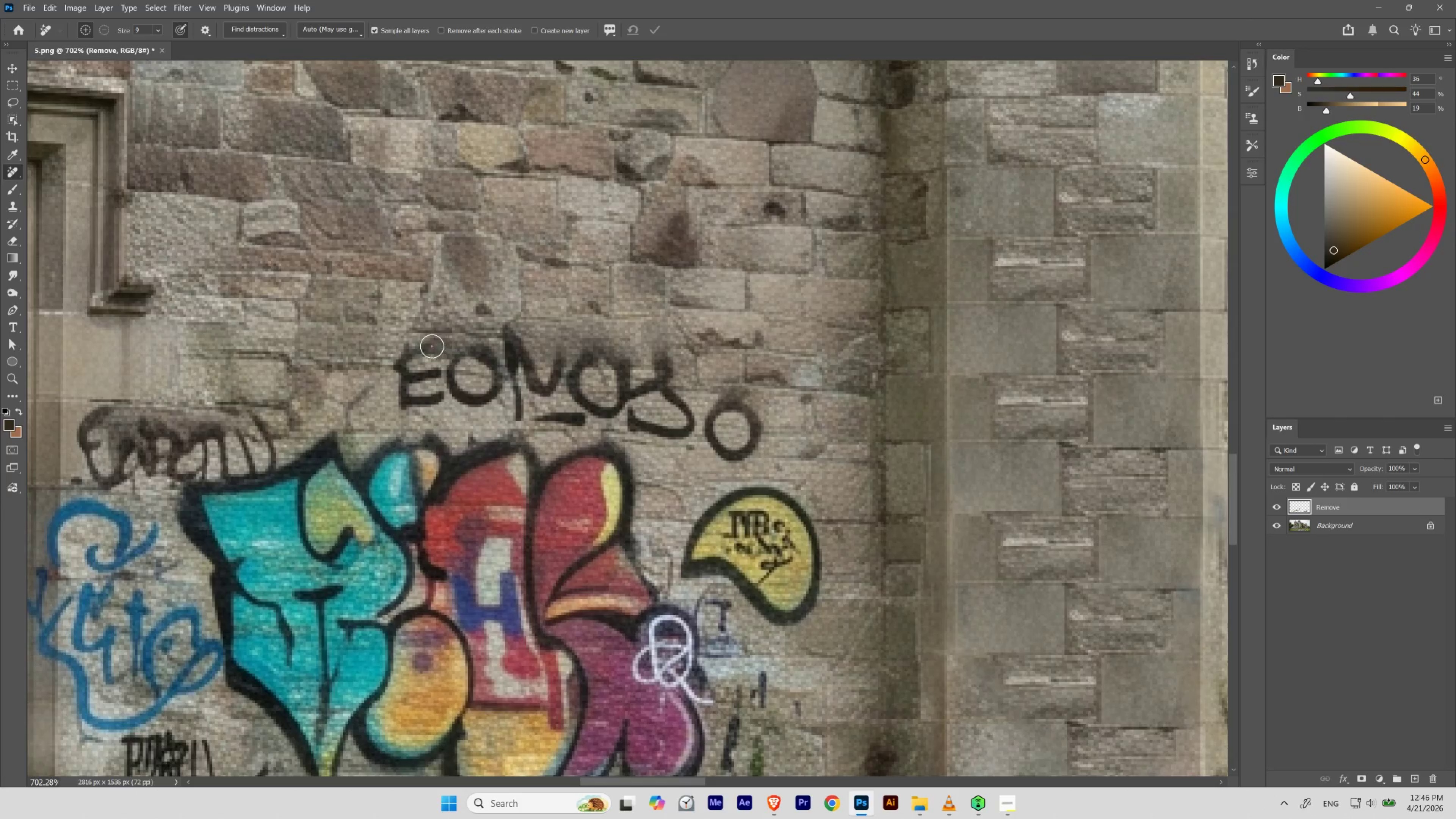 
left_click_drag(start_coordinate=[454, 352], to_coordinate=[437, 370])
 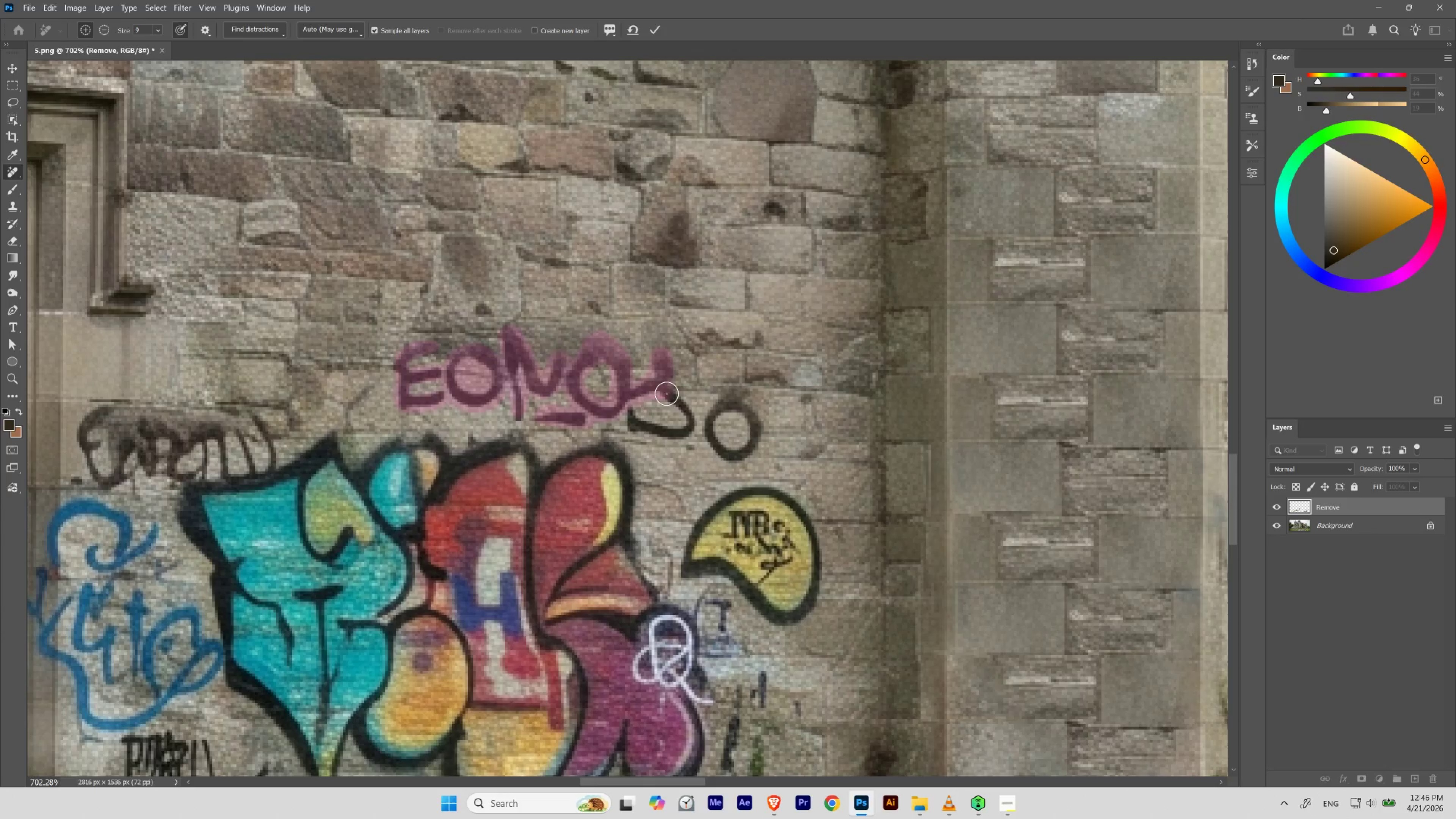 
wait(20.98)
 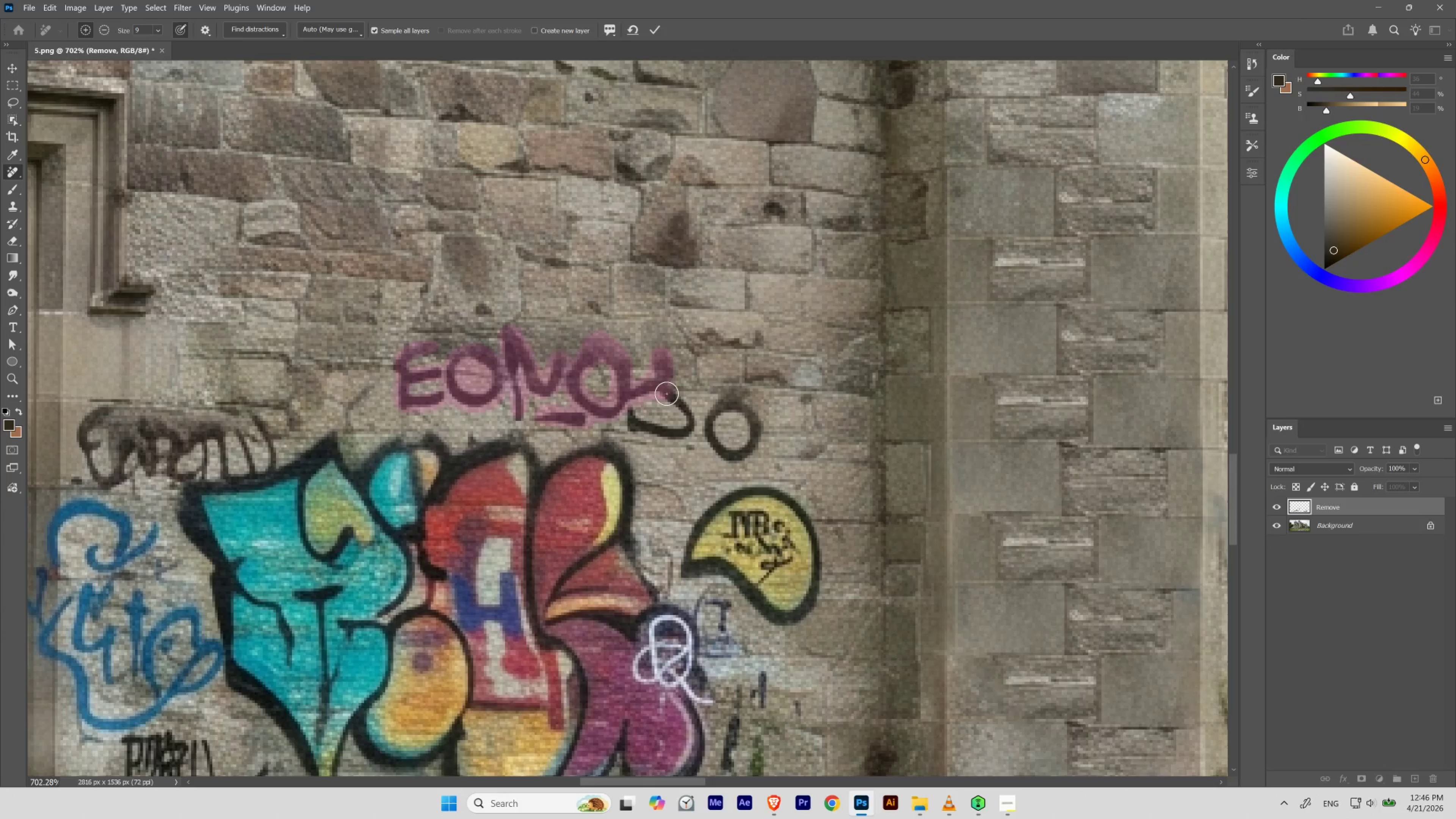 
hold_key(key=ControlLeft, duration=0.52)
 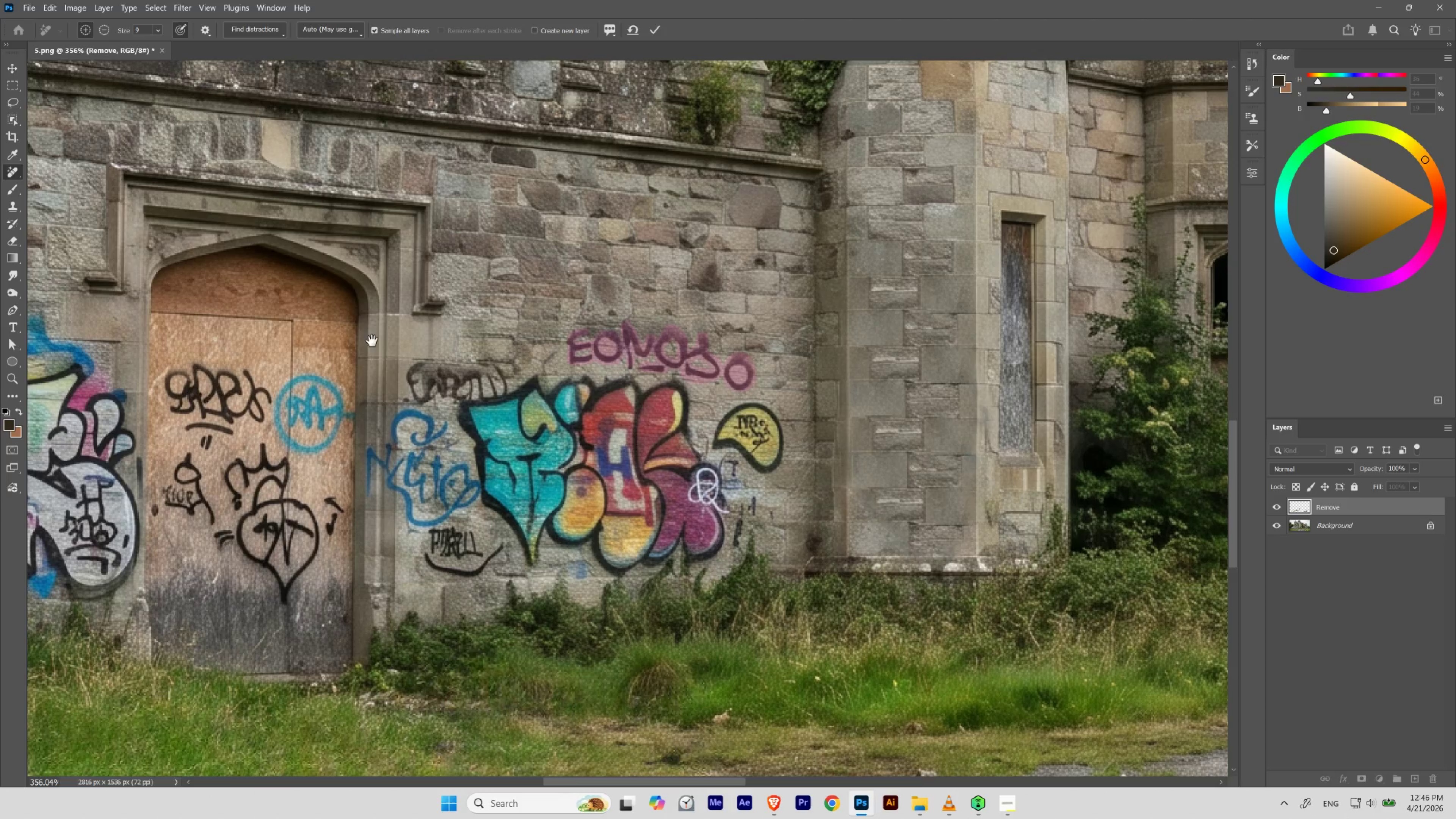 
hold_key(key=Space, duration=1.53)
 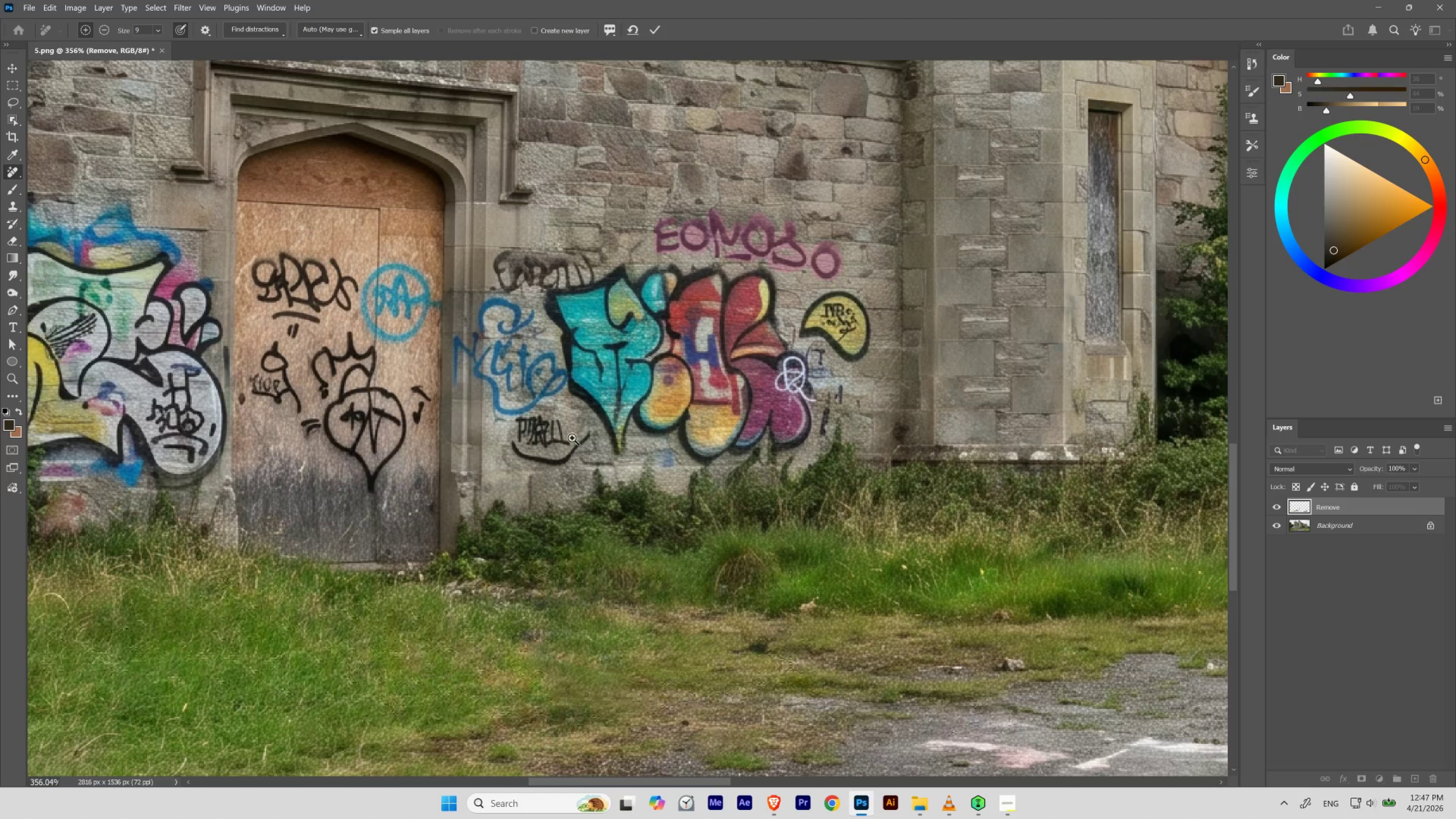 
left_click_drag(start_coordinate=[745, 317], to_coordinate=[714, 352])
 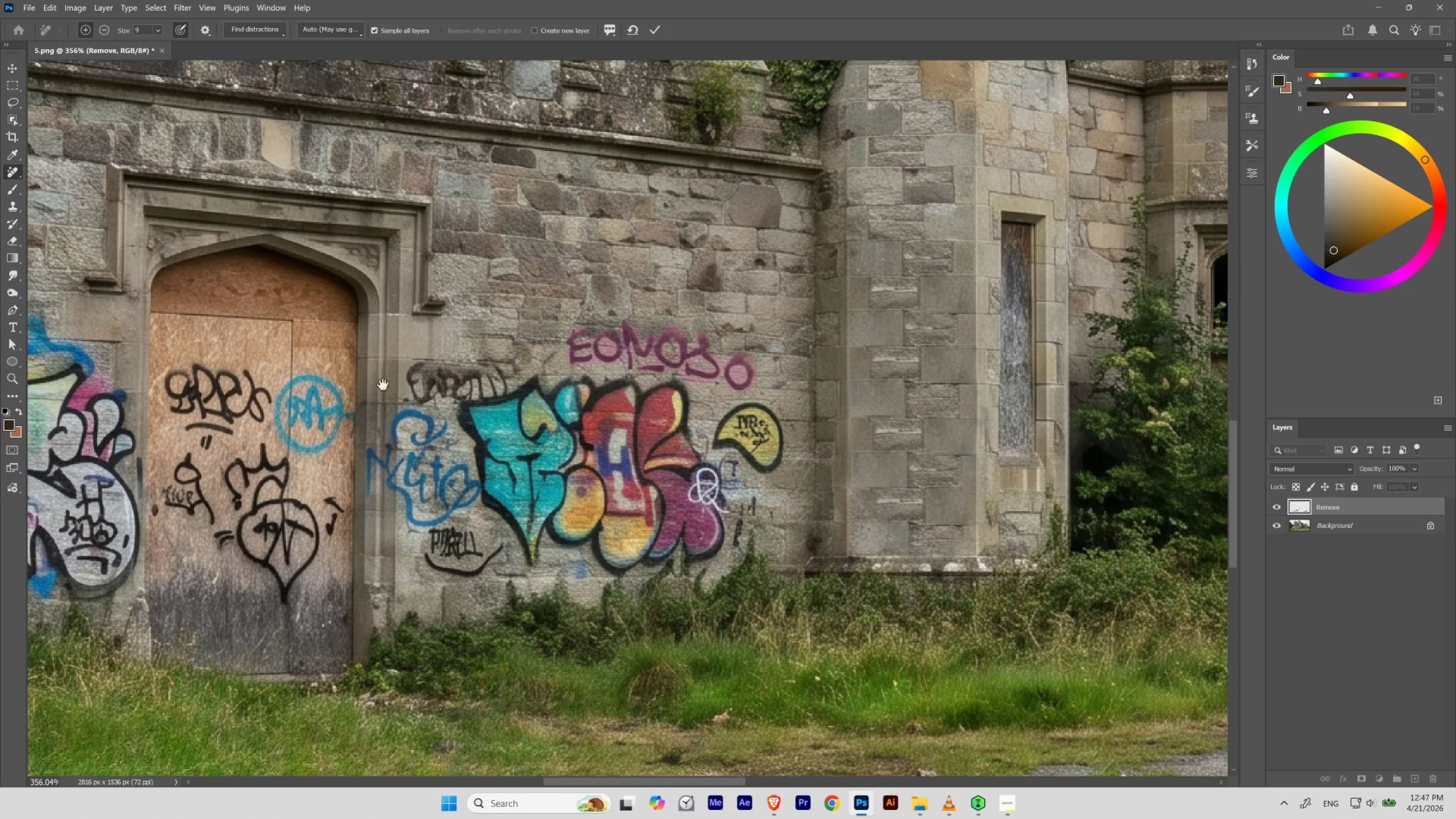 
left_click_drag(start_coordinate=[443, 397], to_coordinate=[530, 286])
 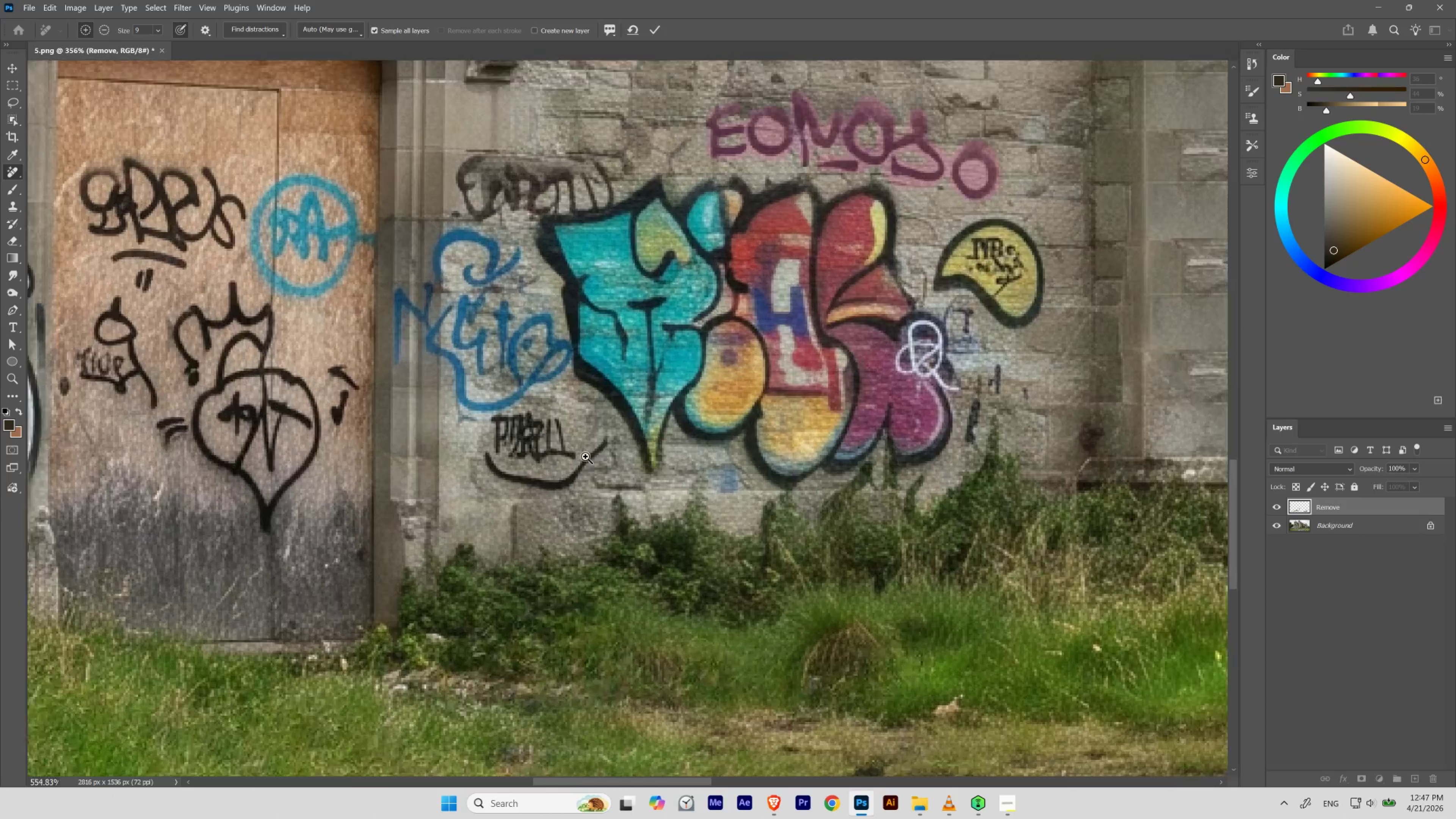 
hold_key(key=Space, duration=1.01)
 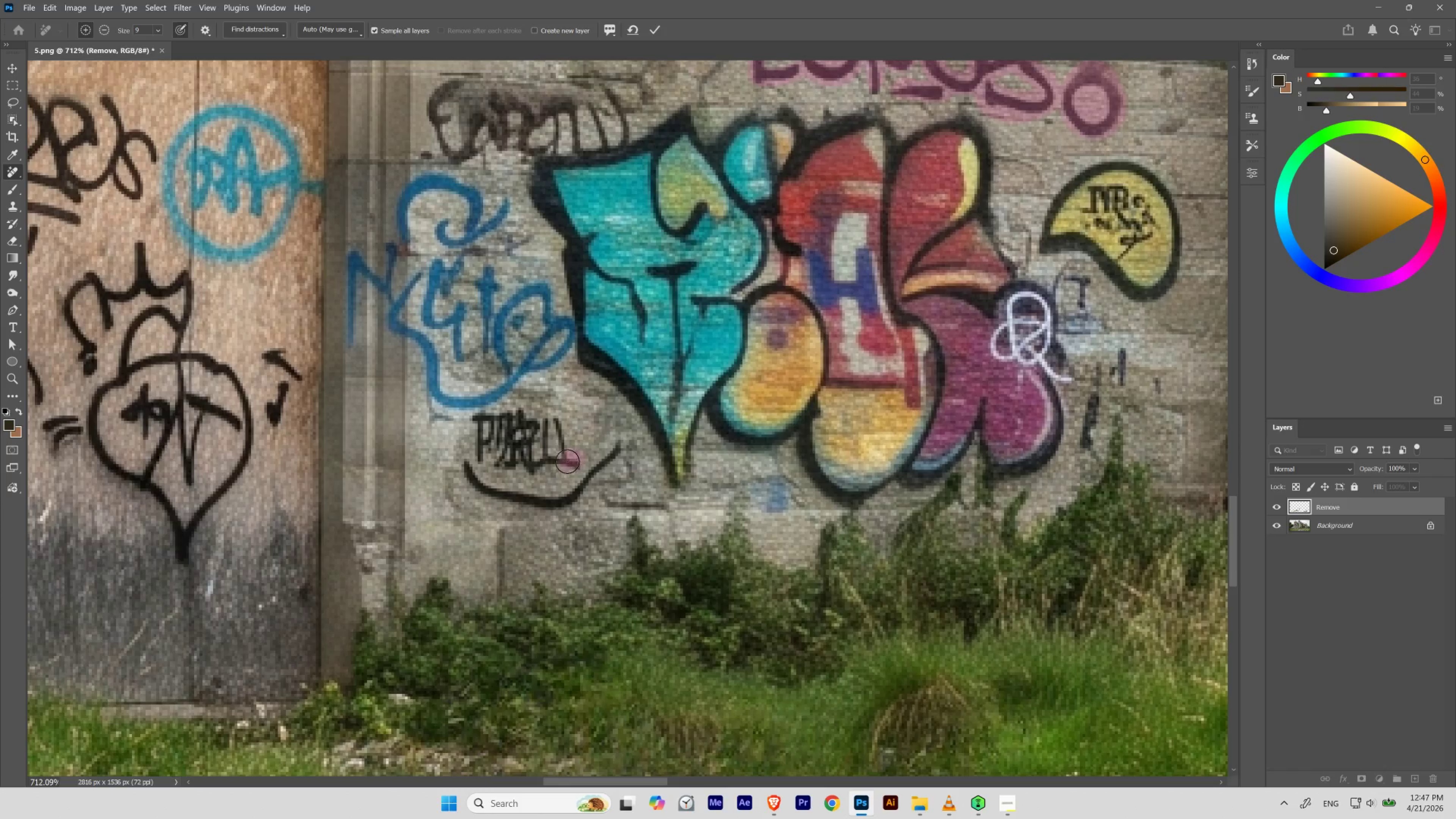 
hold_key(key=ControlLeft, duration=0.63)
left_click_drag(start_coordinate=[560, 421], to_coordinate=[591, 461])
 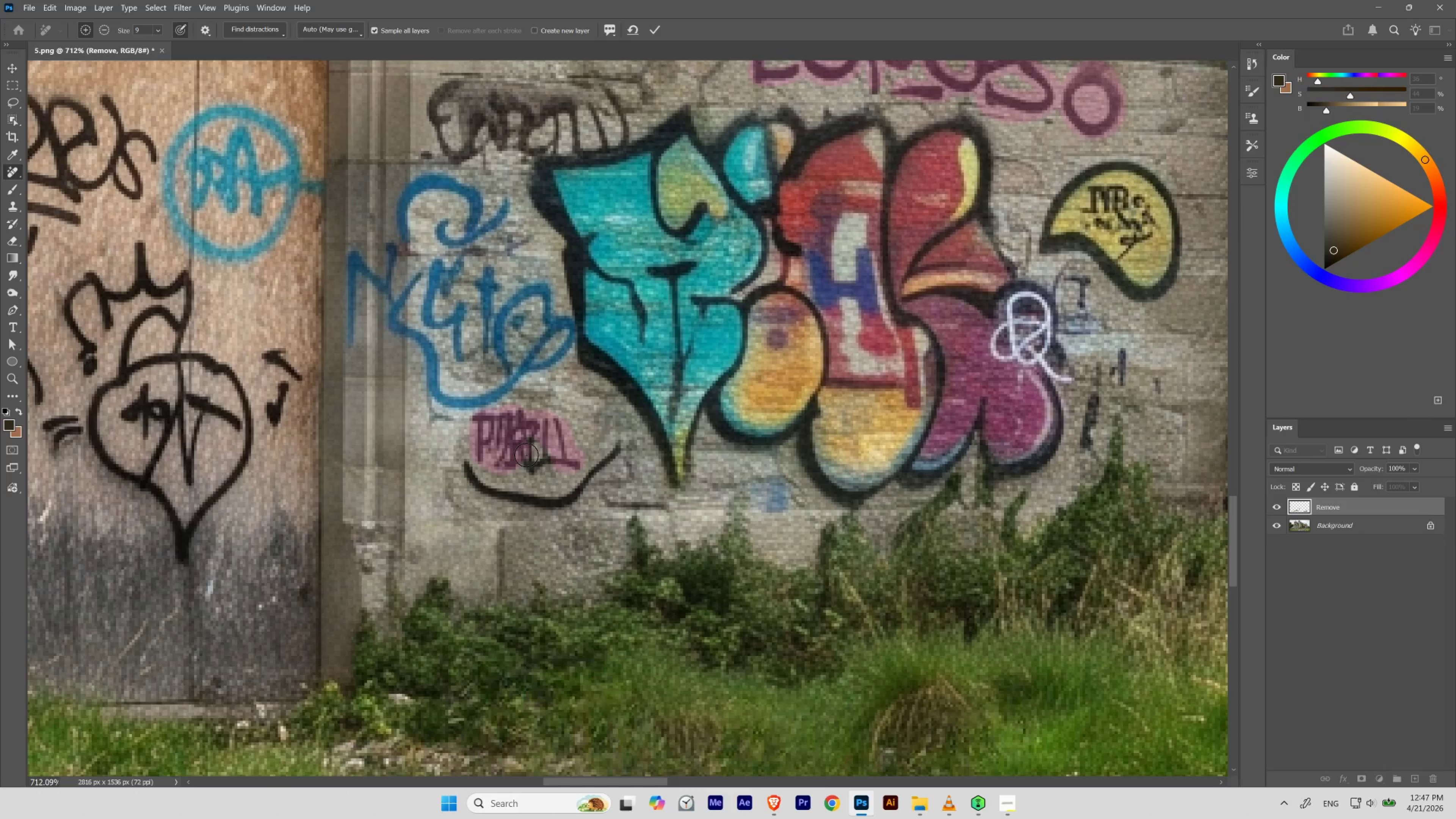 
wait(8.84)
 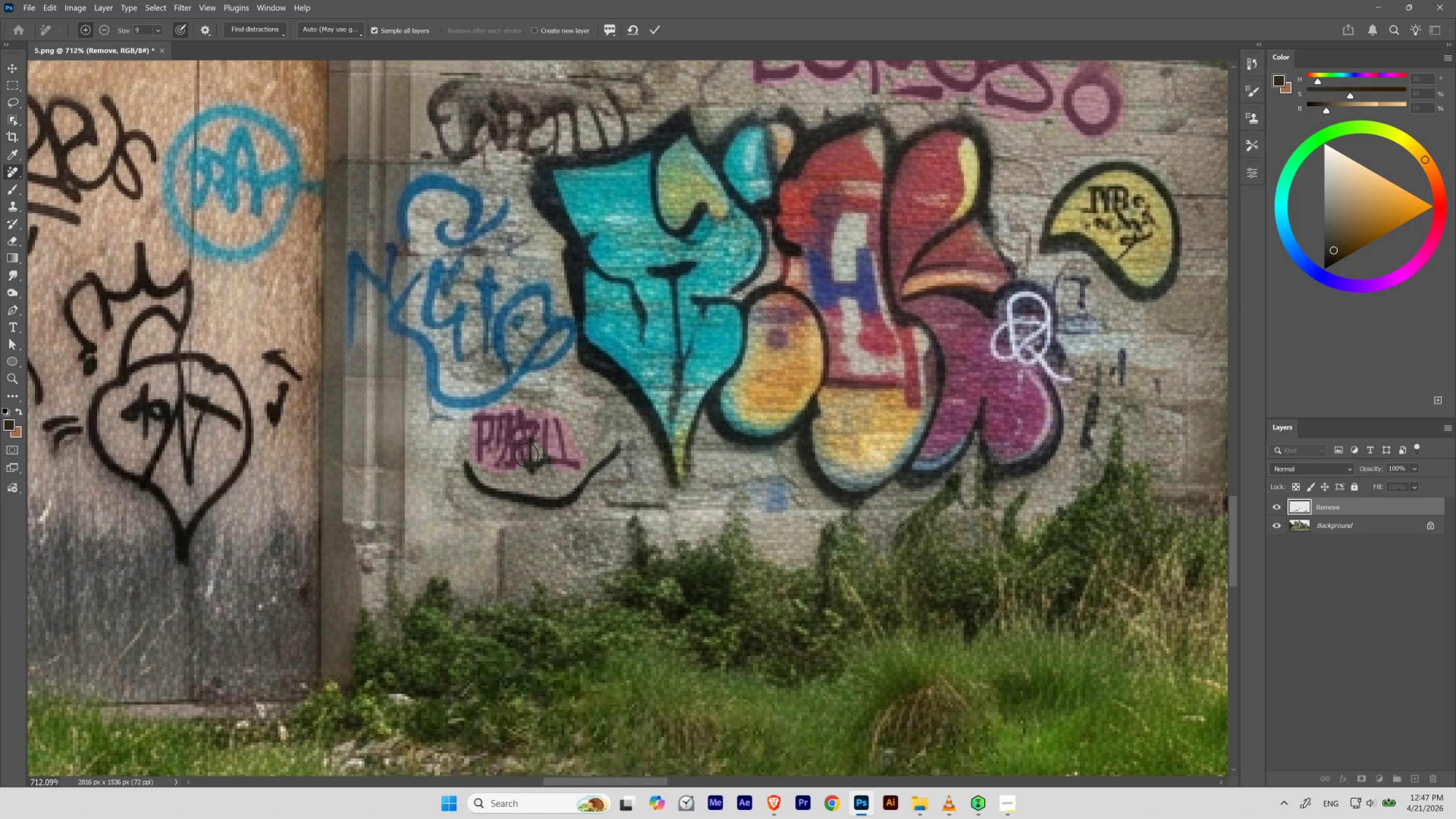 
hold_key(key=ControlLeft, duration=0.54)
 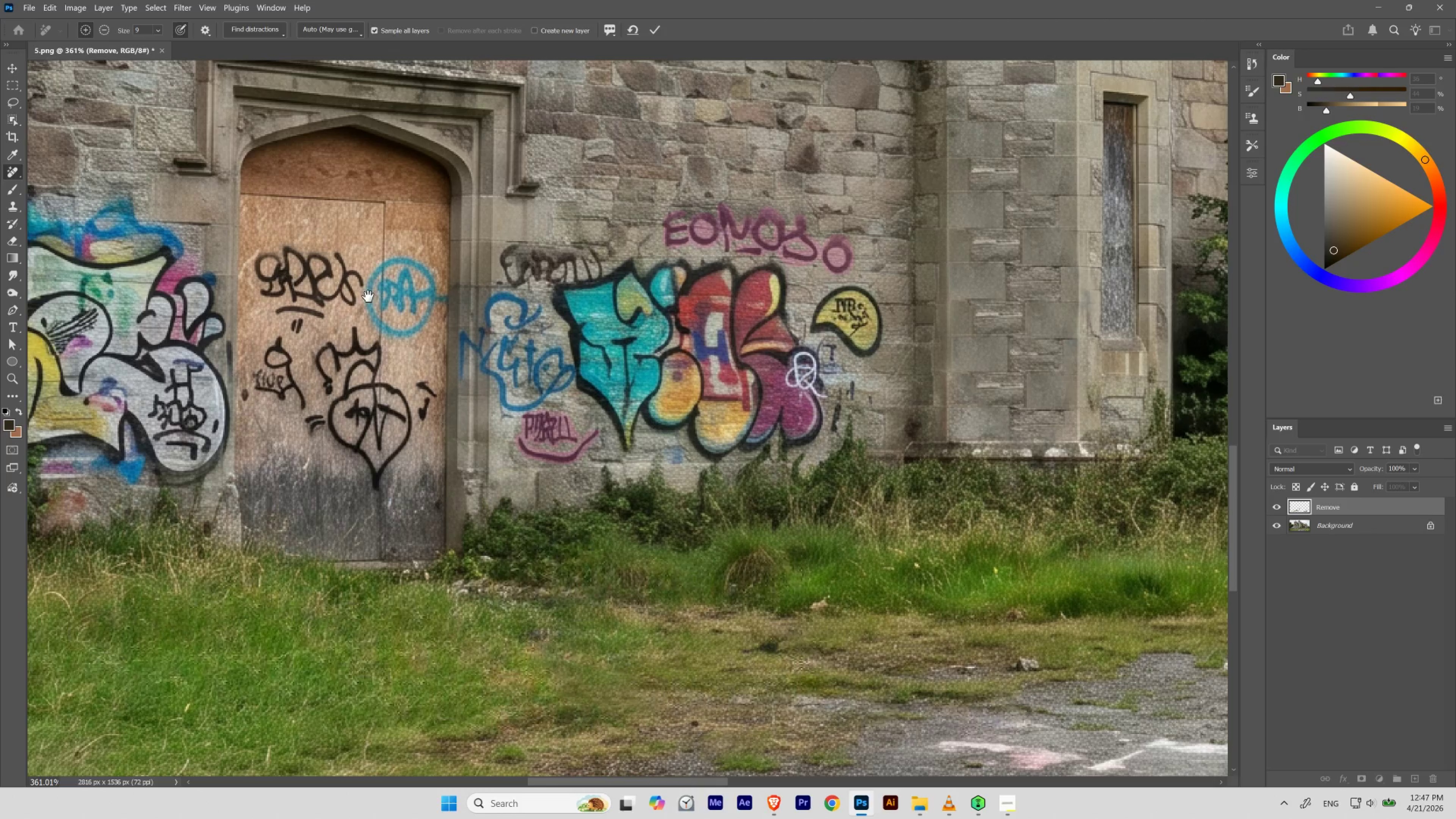 
hold_key(key=Space, duration=1.51)
 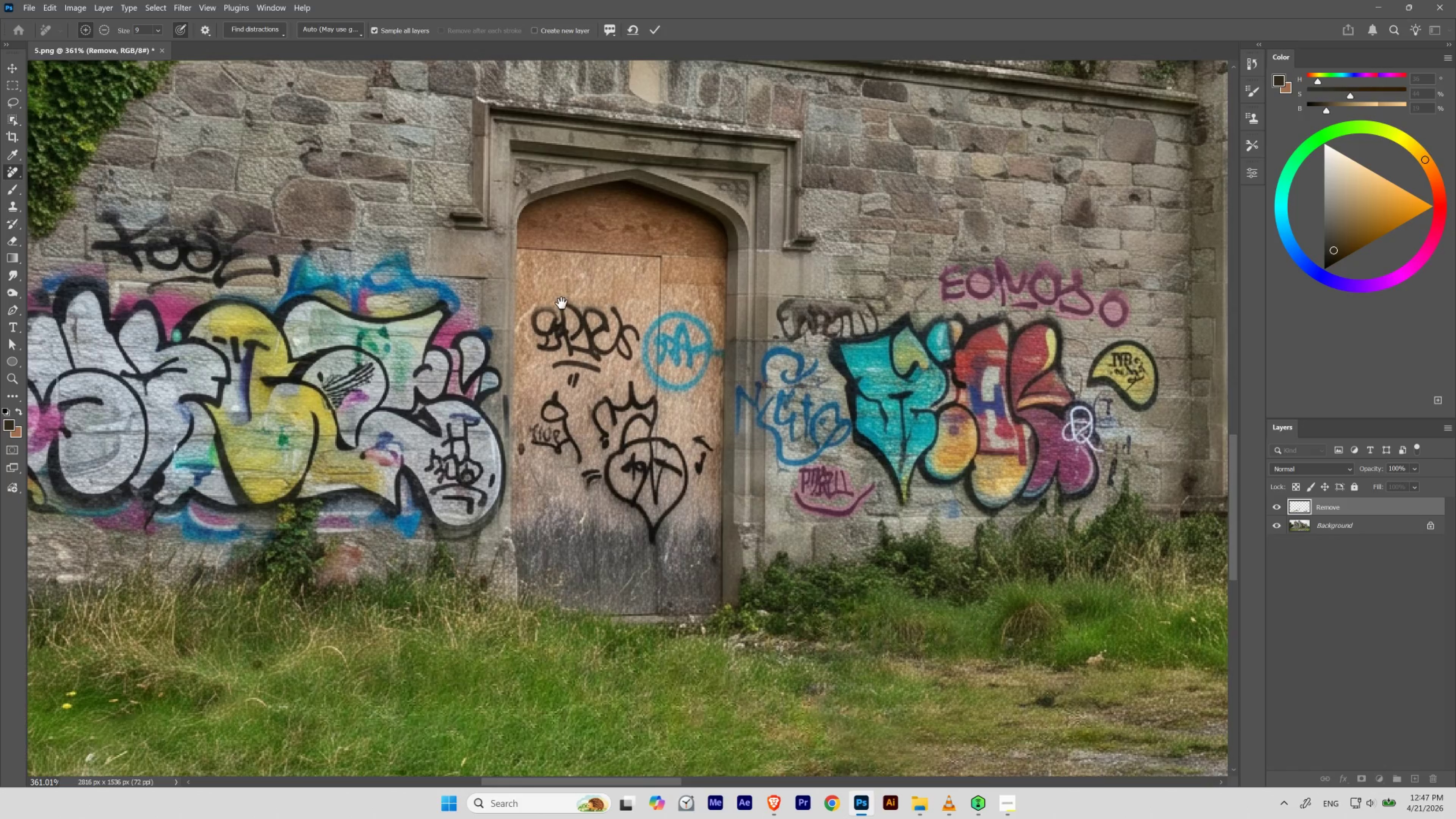 
left_click_drag(start_coordinate=[575, 414], to_coordinate=[543, 443])
 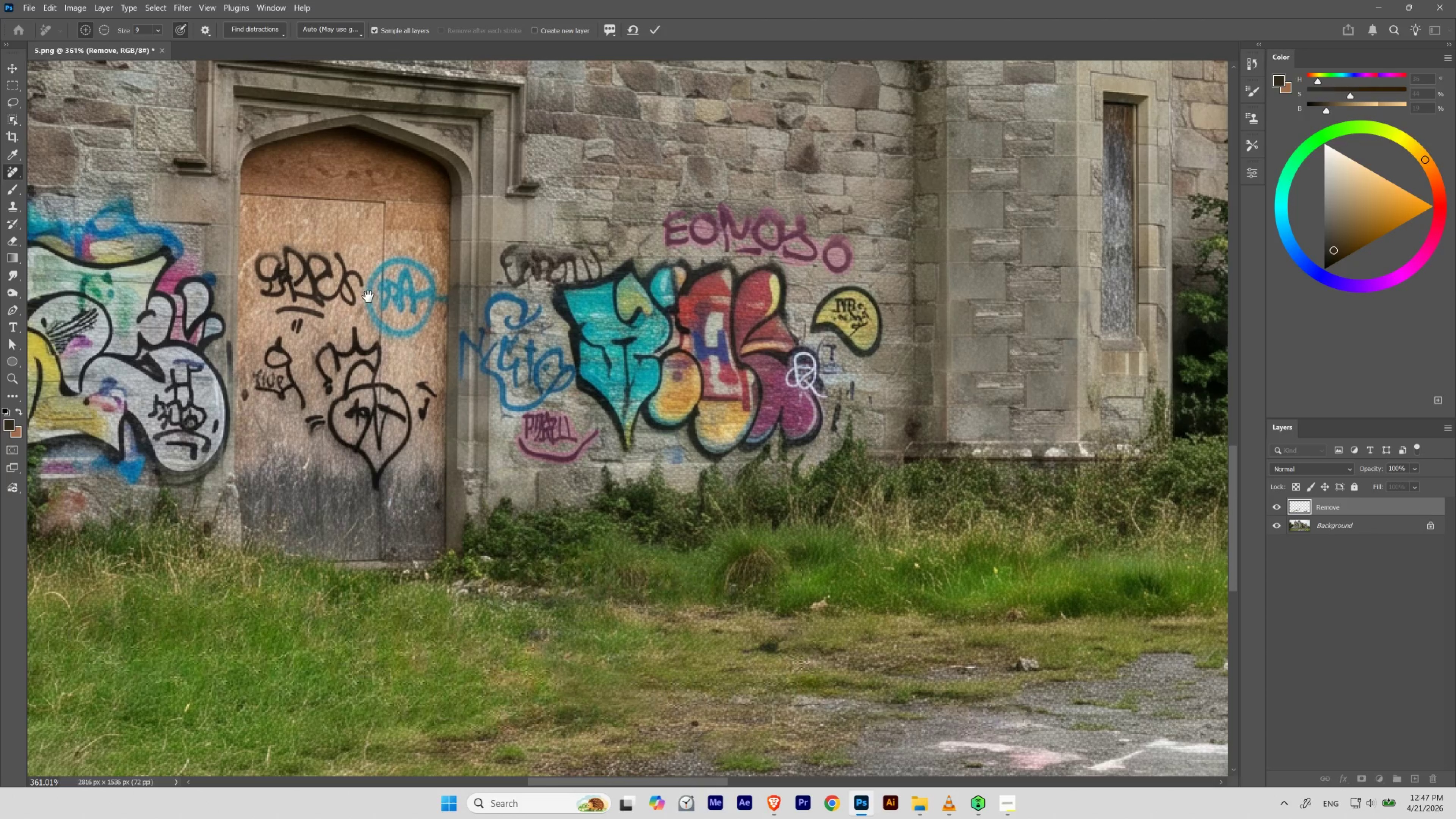 
left_click_drag(start_coordinate=[330, 274], to_coordinate=[606, 328])
 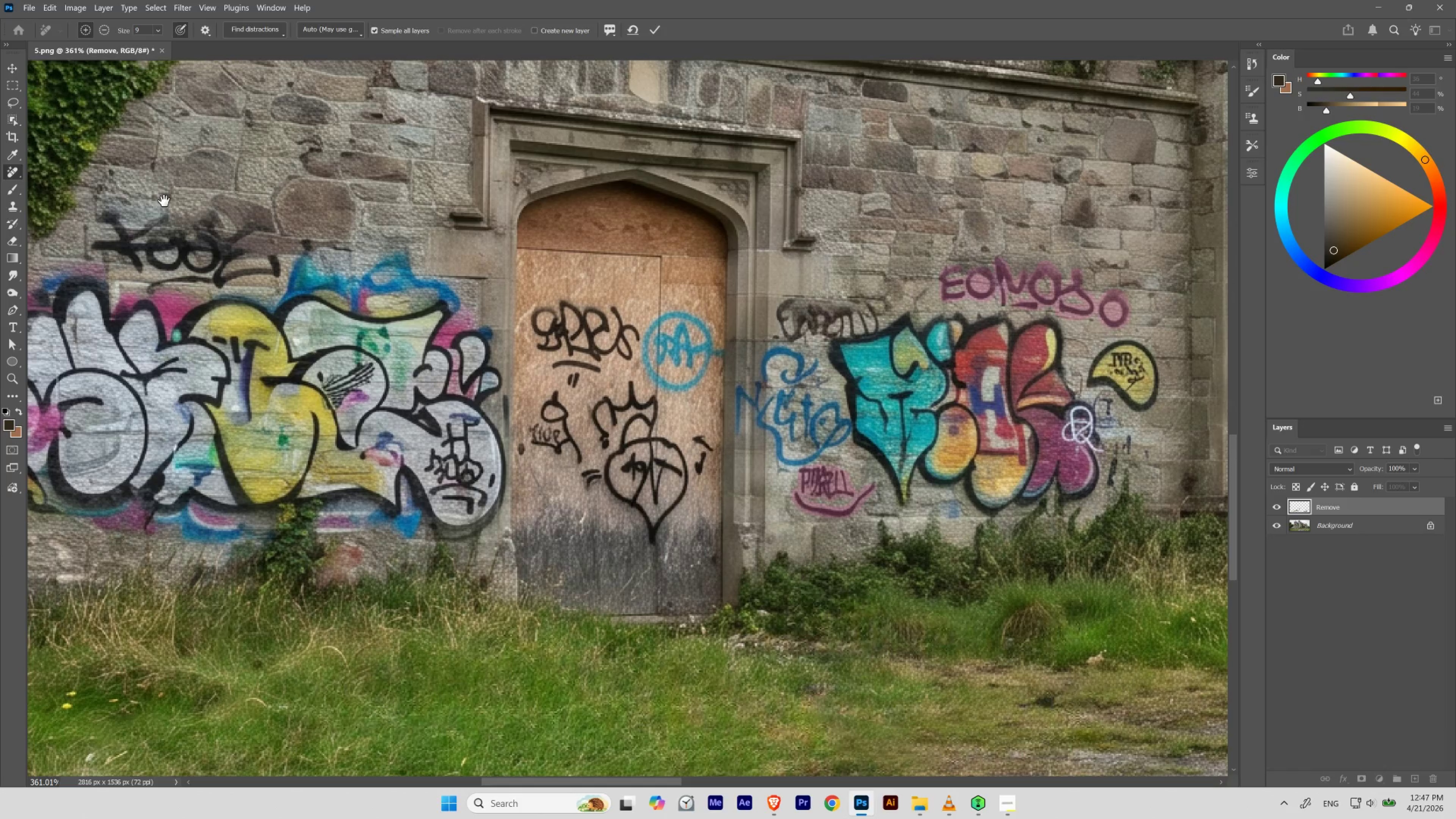 
hold_key(key=Space, duration=1.52)
 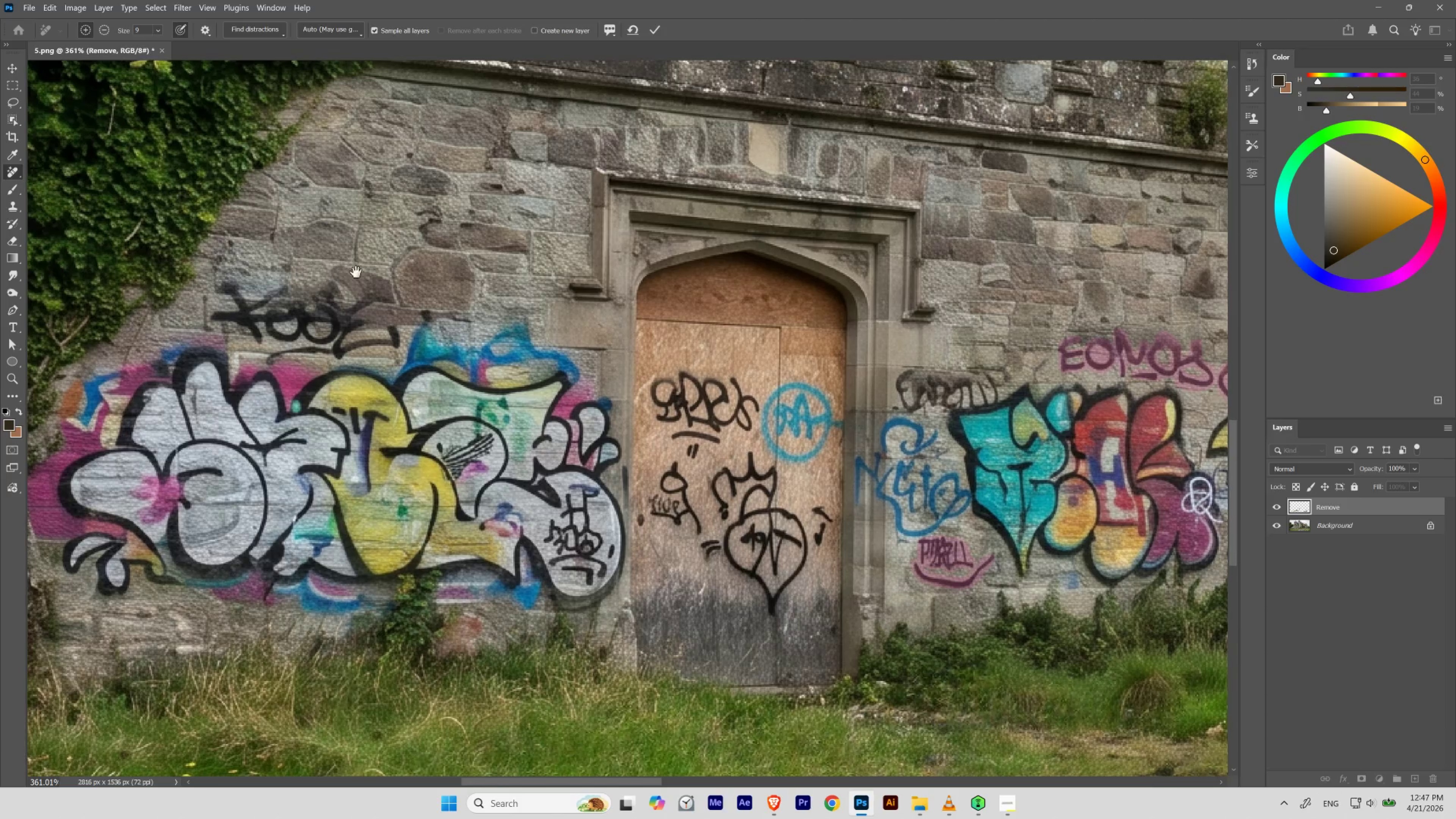 
left_click_drag(start_coordinate=[185, 203], to_coordinate=[304, 274])
 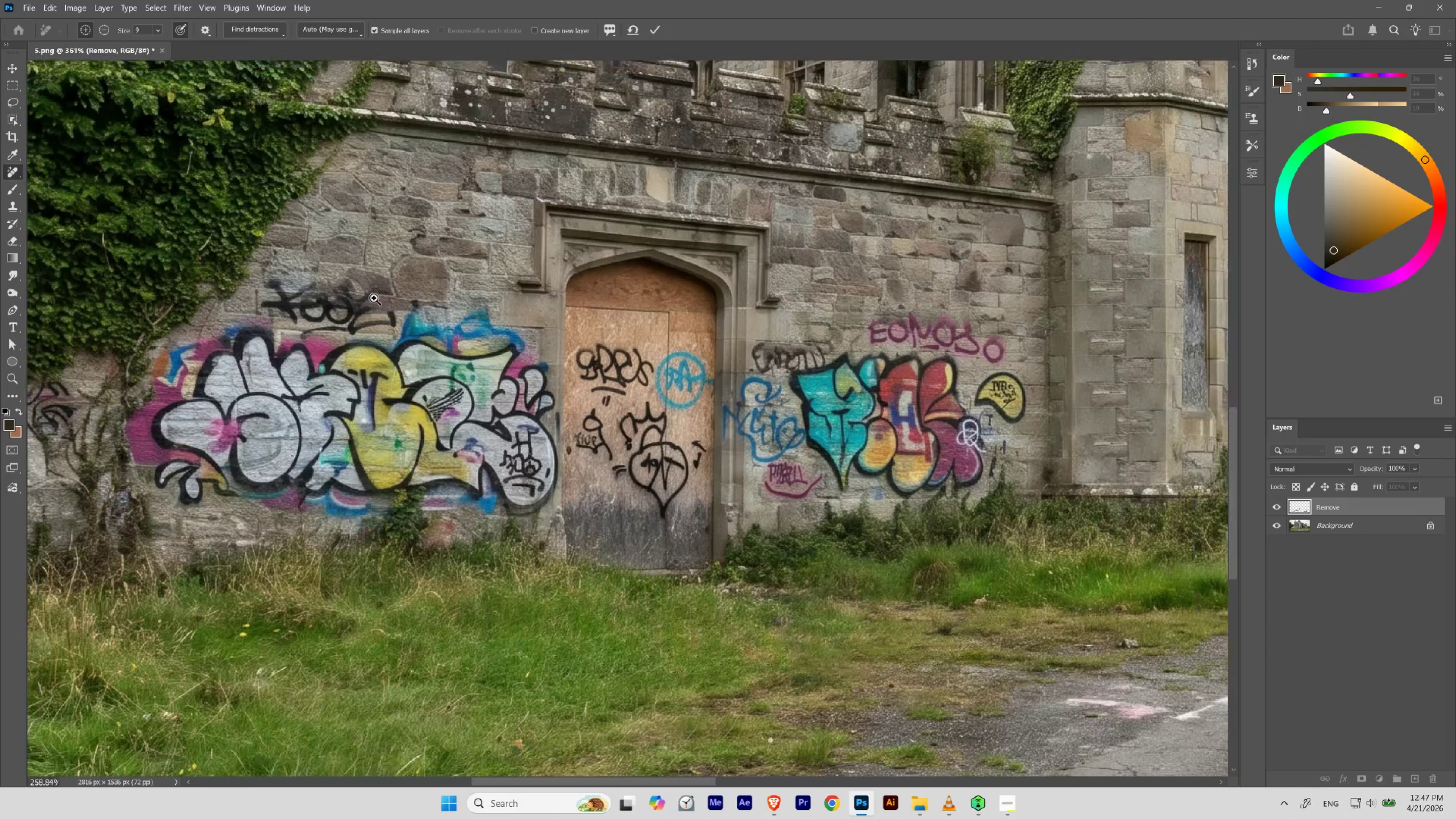 
hold_key(key=Space, duration=1.76)
 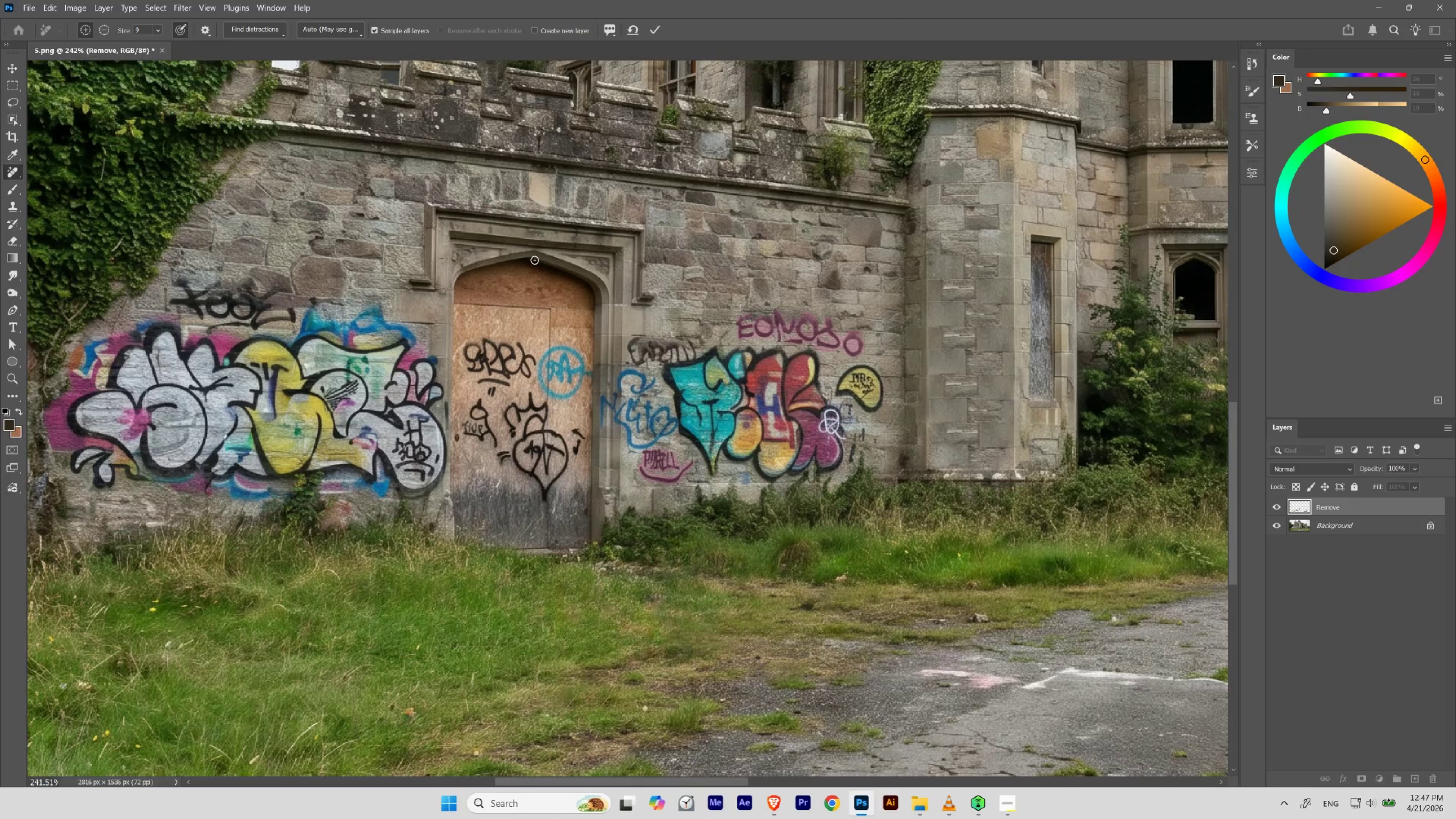 
hold_key(key=ControlLeft, duration=0.41)
left_click_drag(start_coordinate=[388, 273], to_coordinate=[372, 298])
 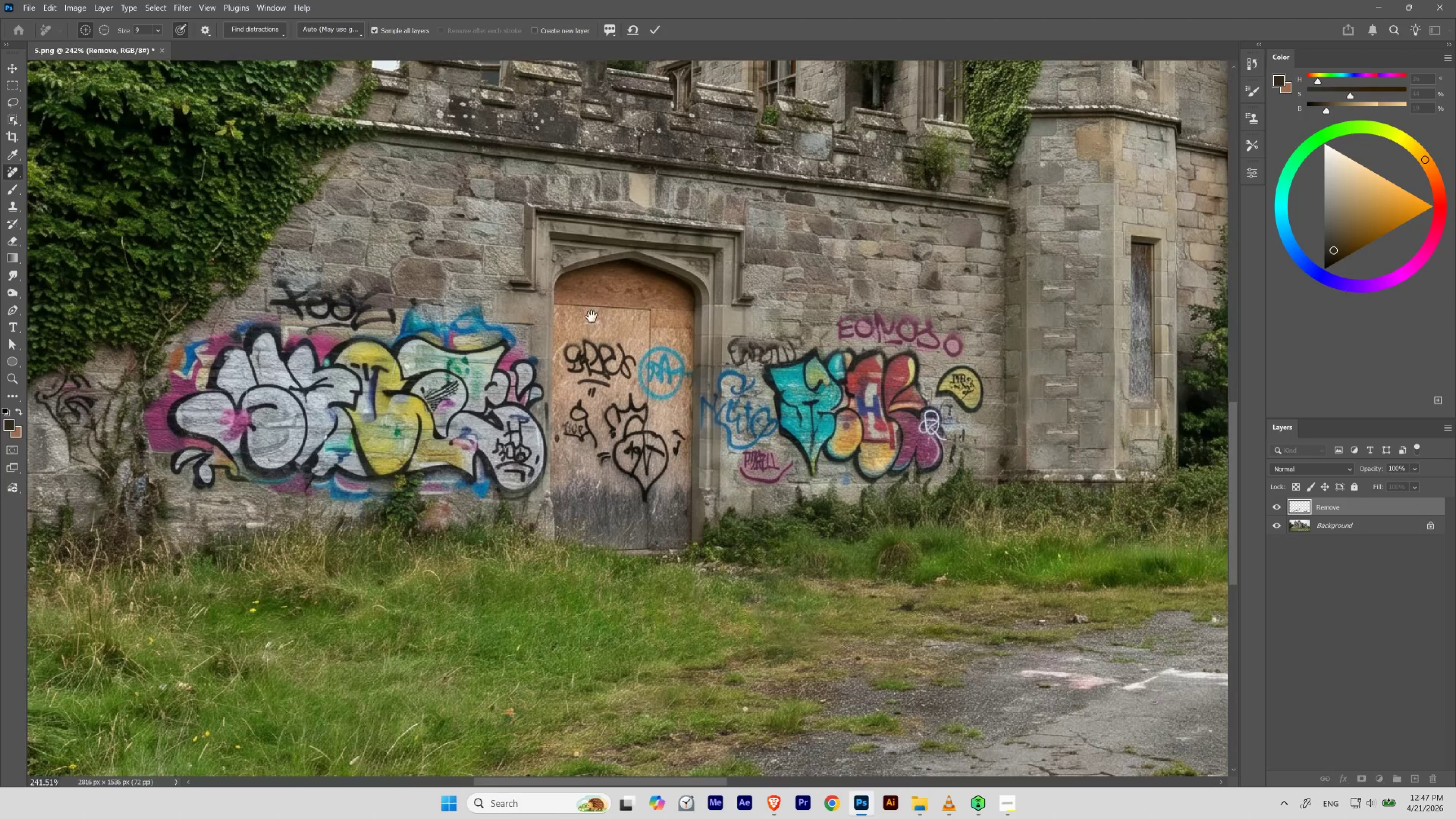 
left_click_drag(start_coordinate=[628, 309], to_coordinate=[528, 309])
 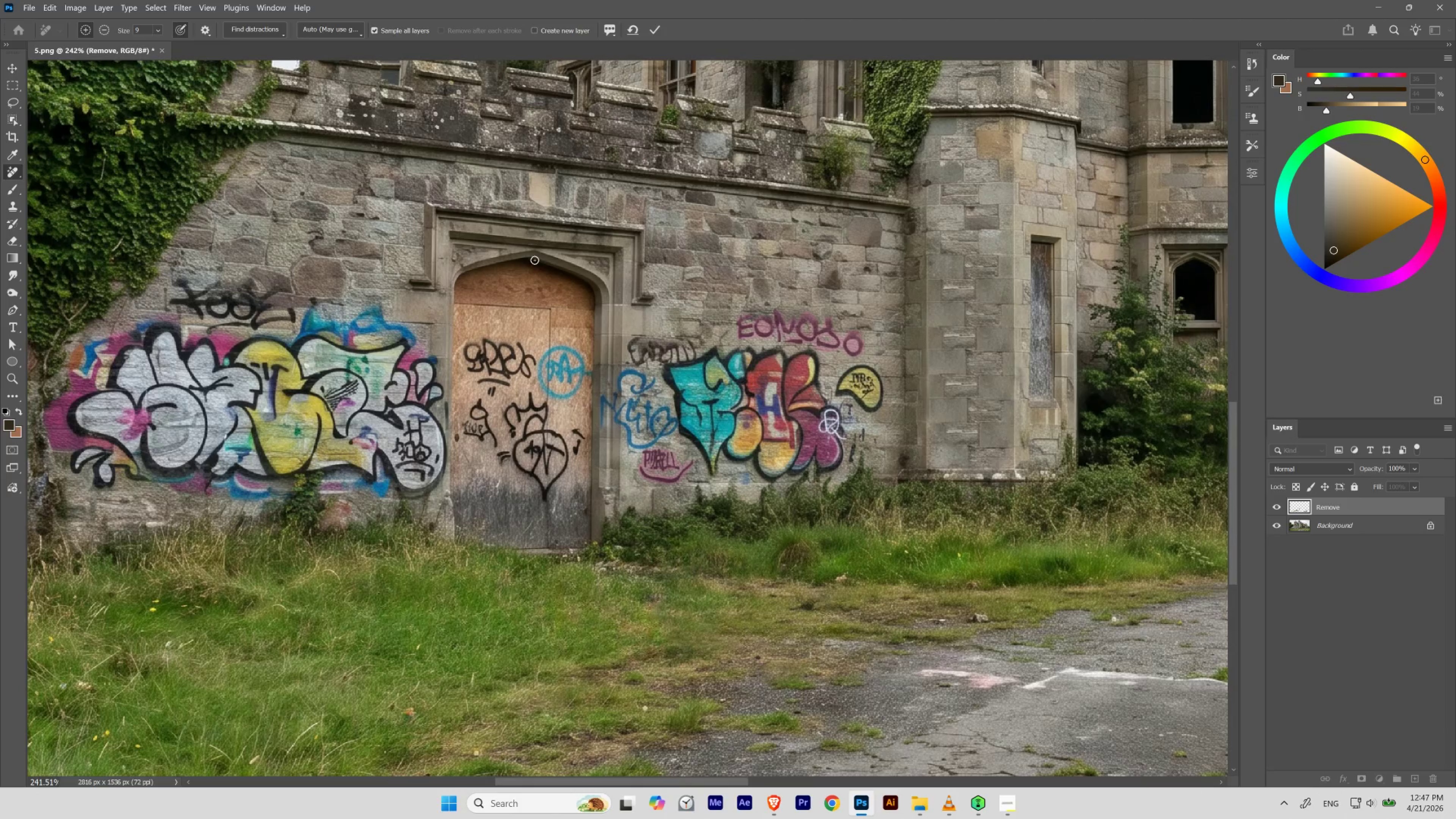 
key(Enter)
 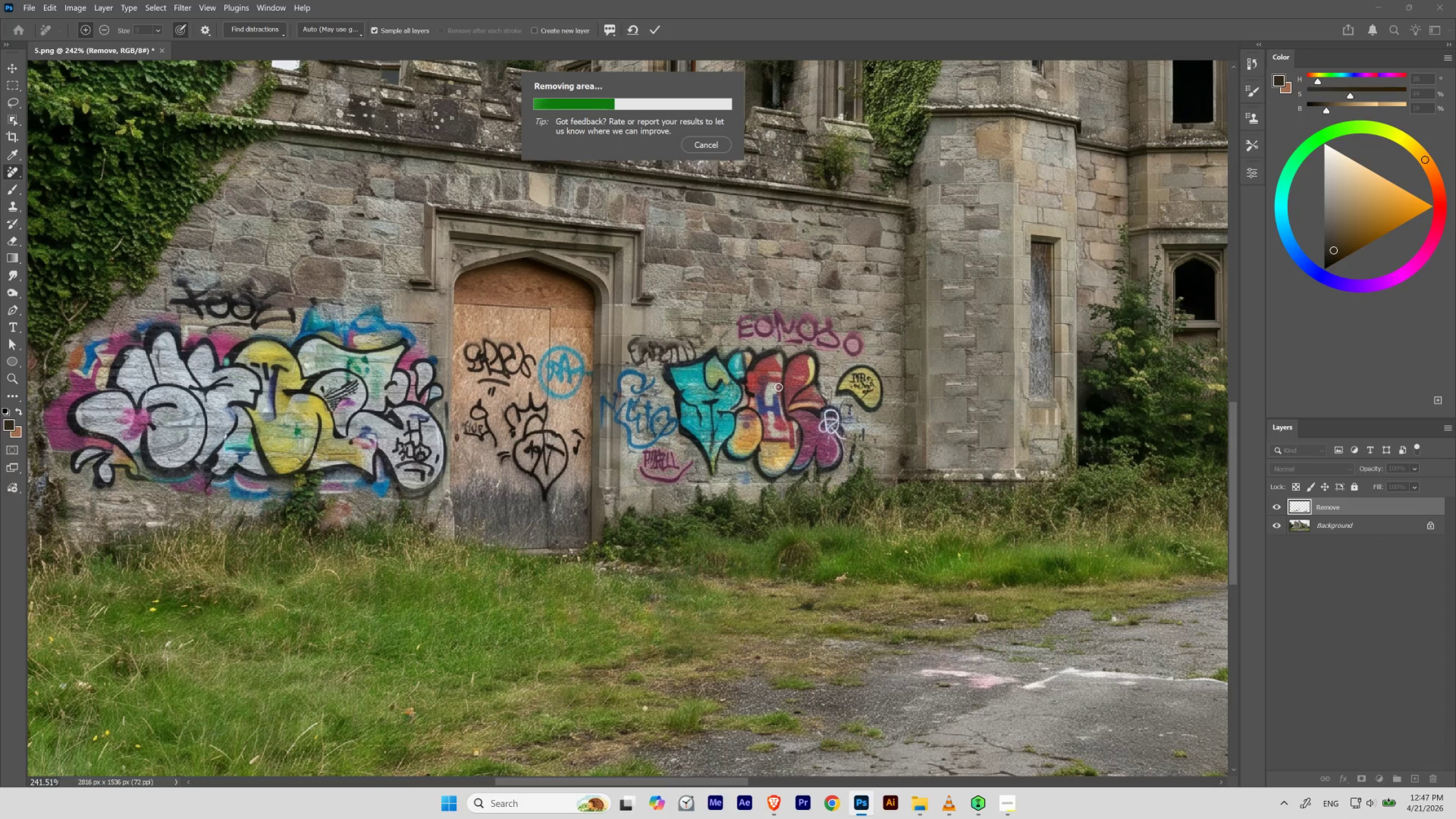 
wait(10.87)
 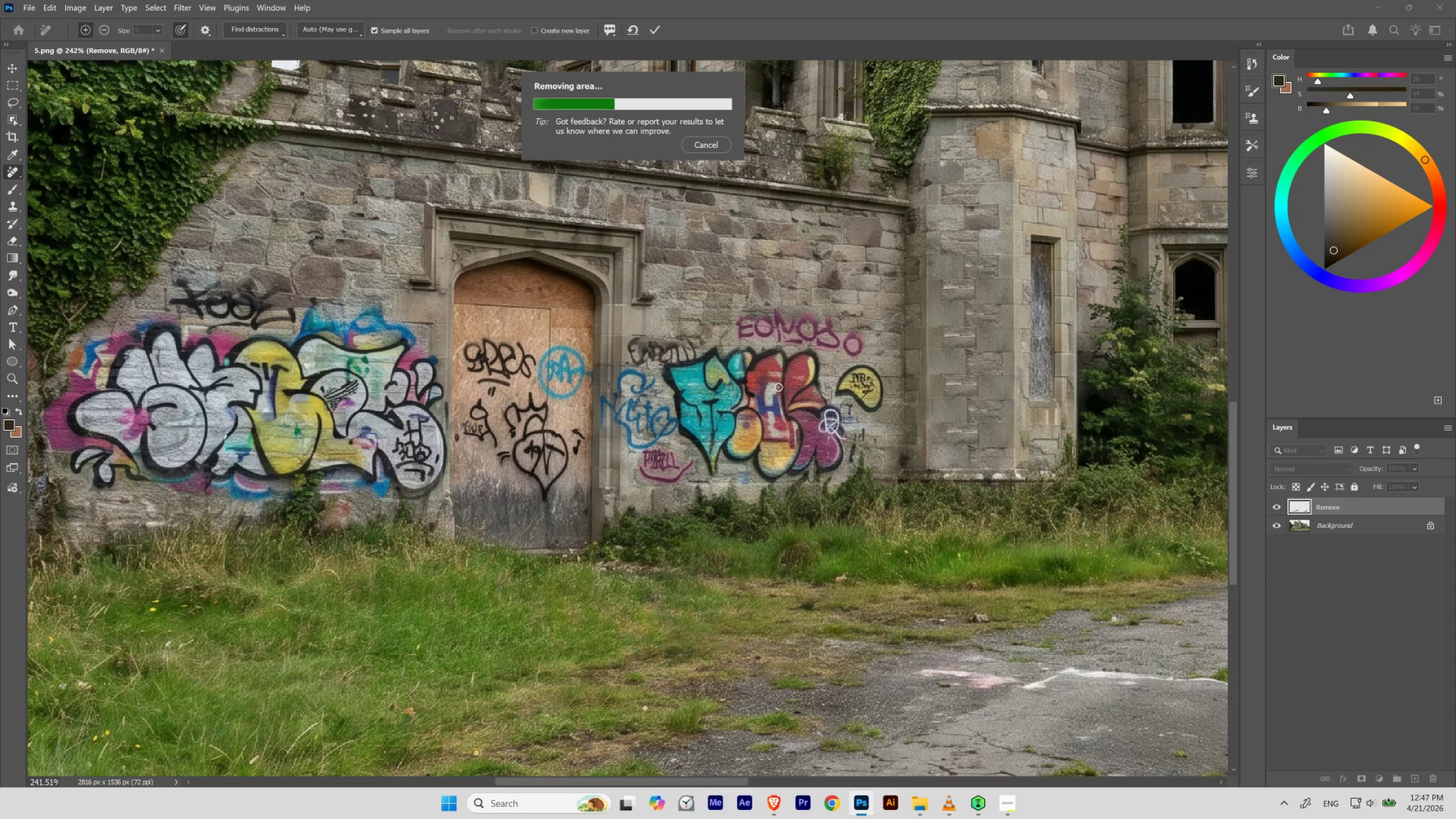 
hold_key(key=Space, duration=1.78)
 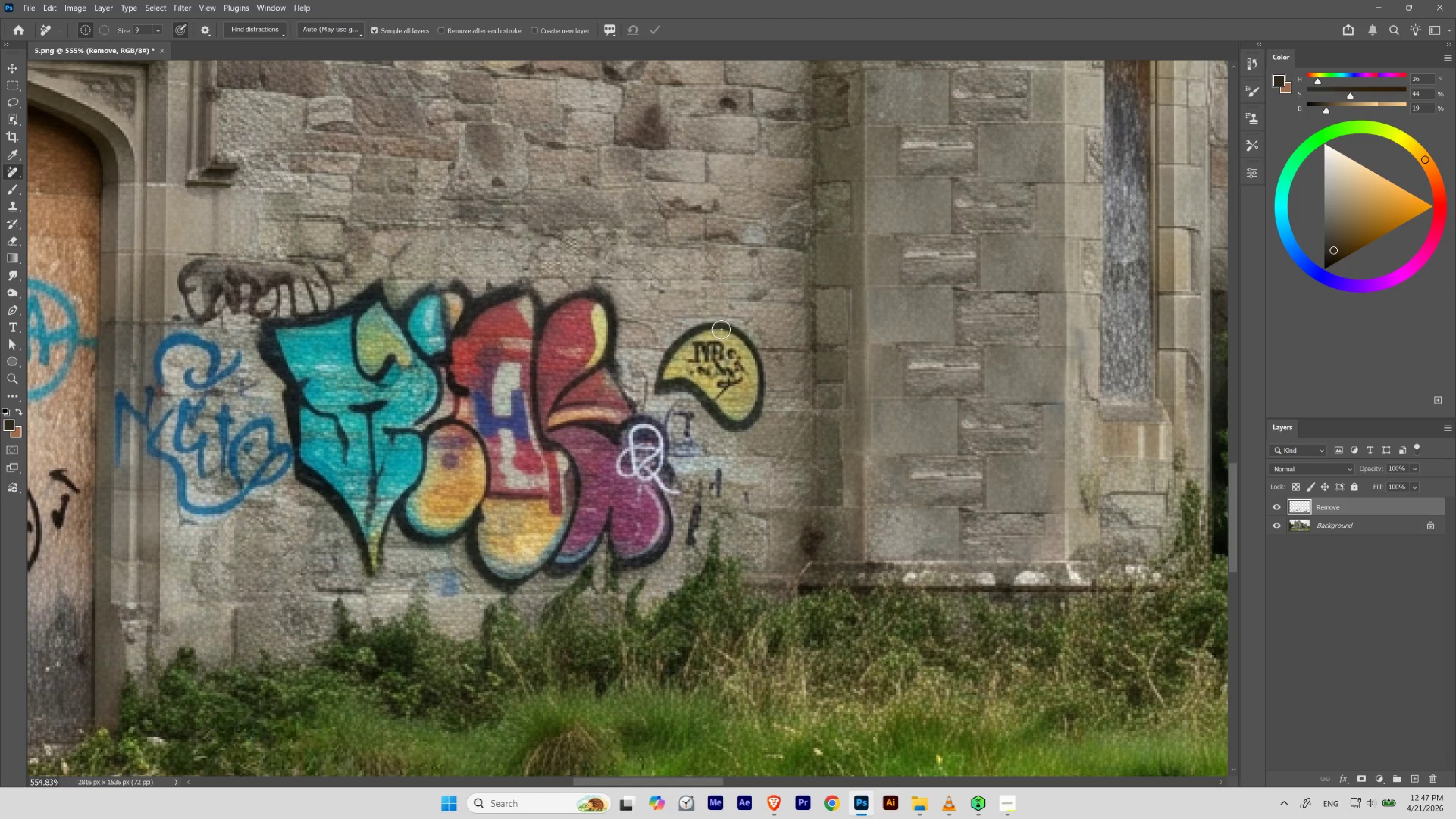 
hold_key(key=ControlLeft, duration=0.91)
left_click_drag(start_coordinate=[901, 386], to_coordinate=[935, 444])
 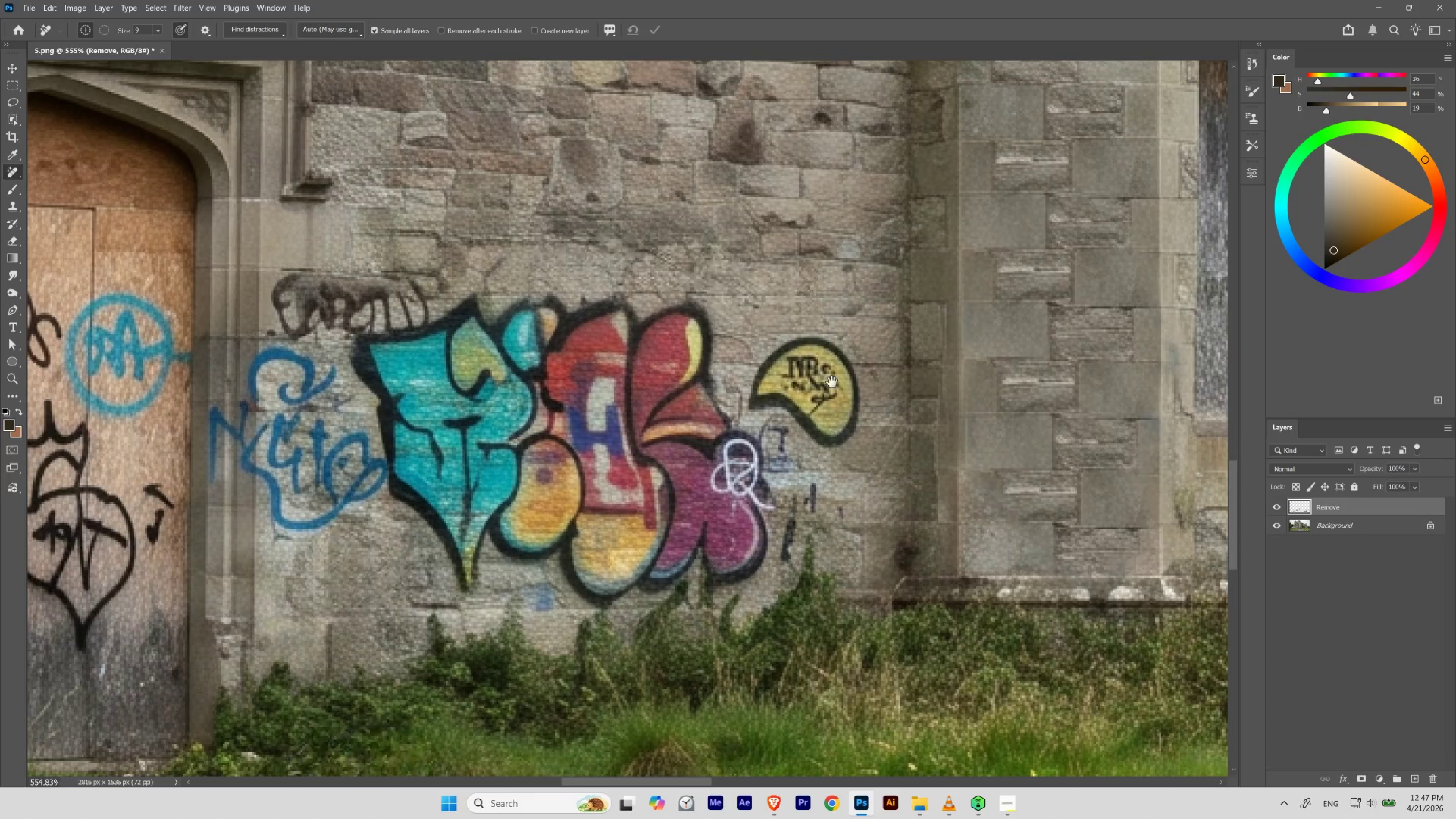 
left_click_drag(start_coordinate=[795, 363], to_coordinate=[701, 348])
 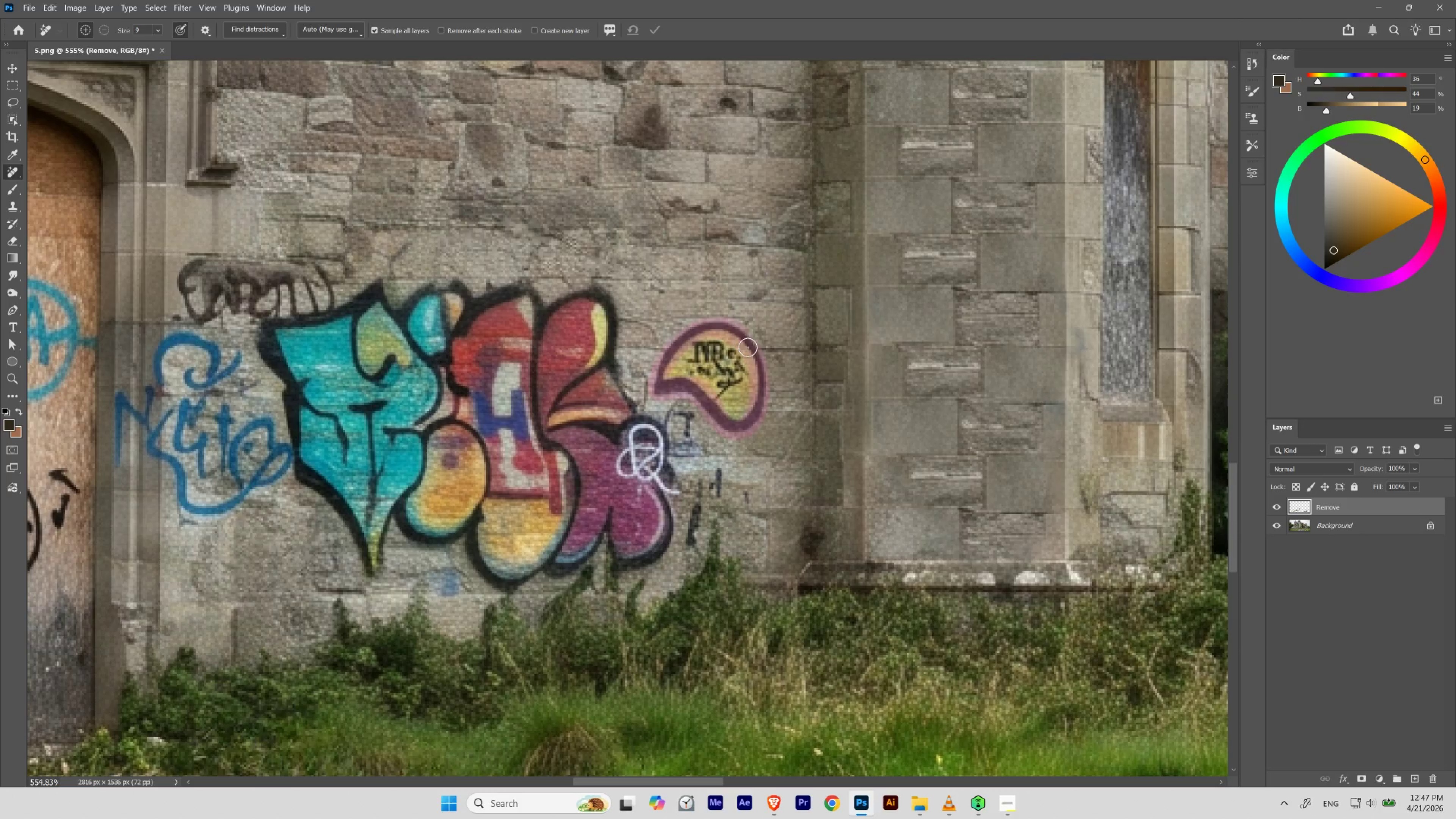 
wait(10.5)
 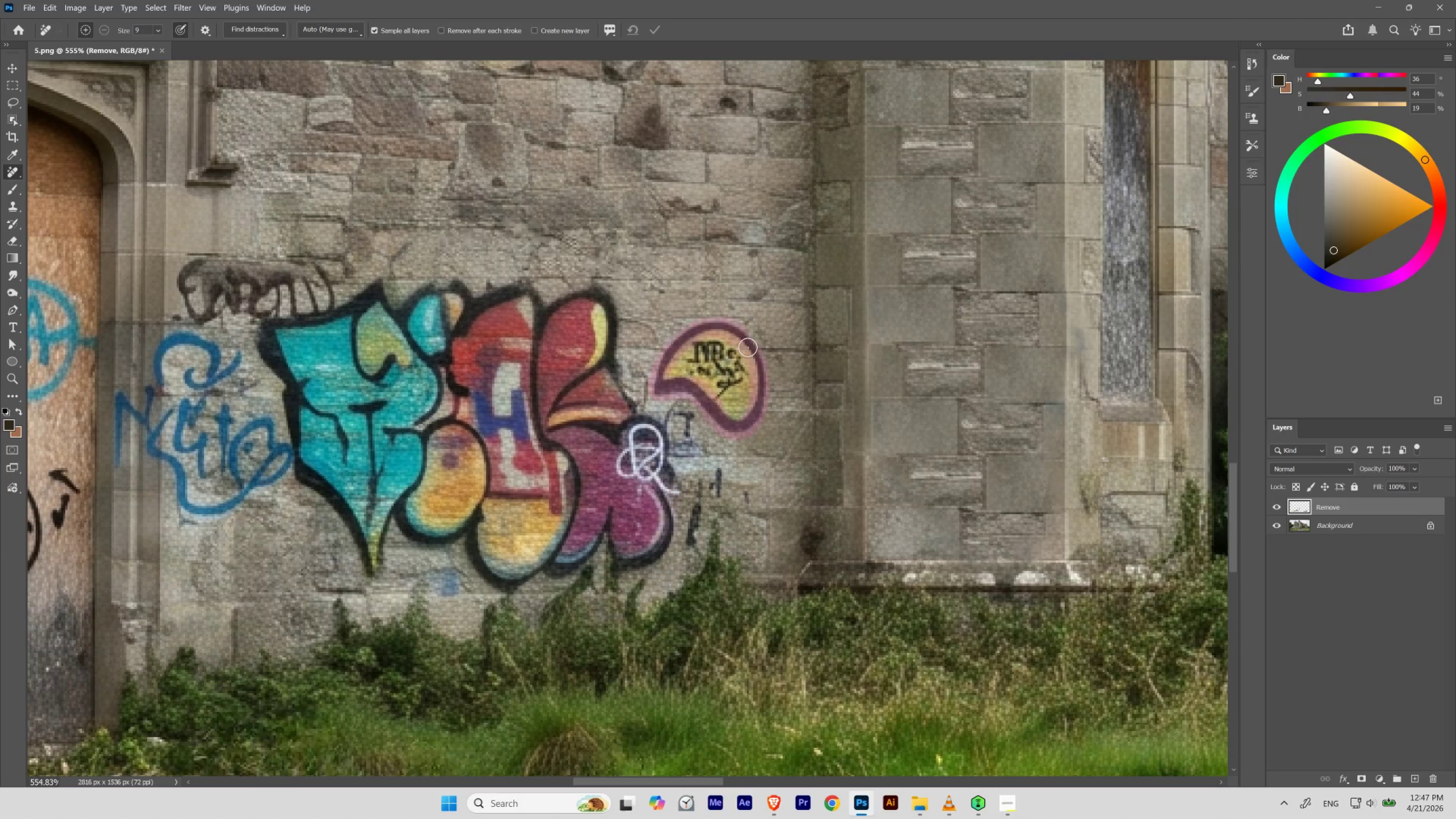 
hold_key(key=Space, duration=5.74)
 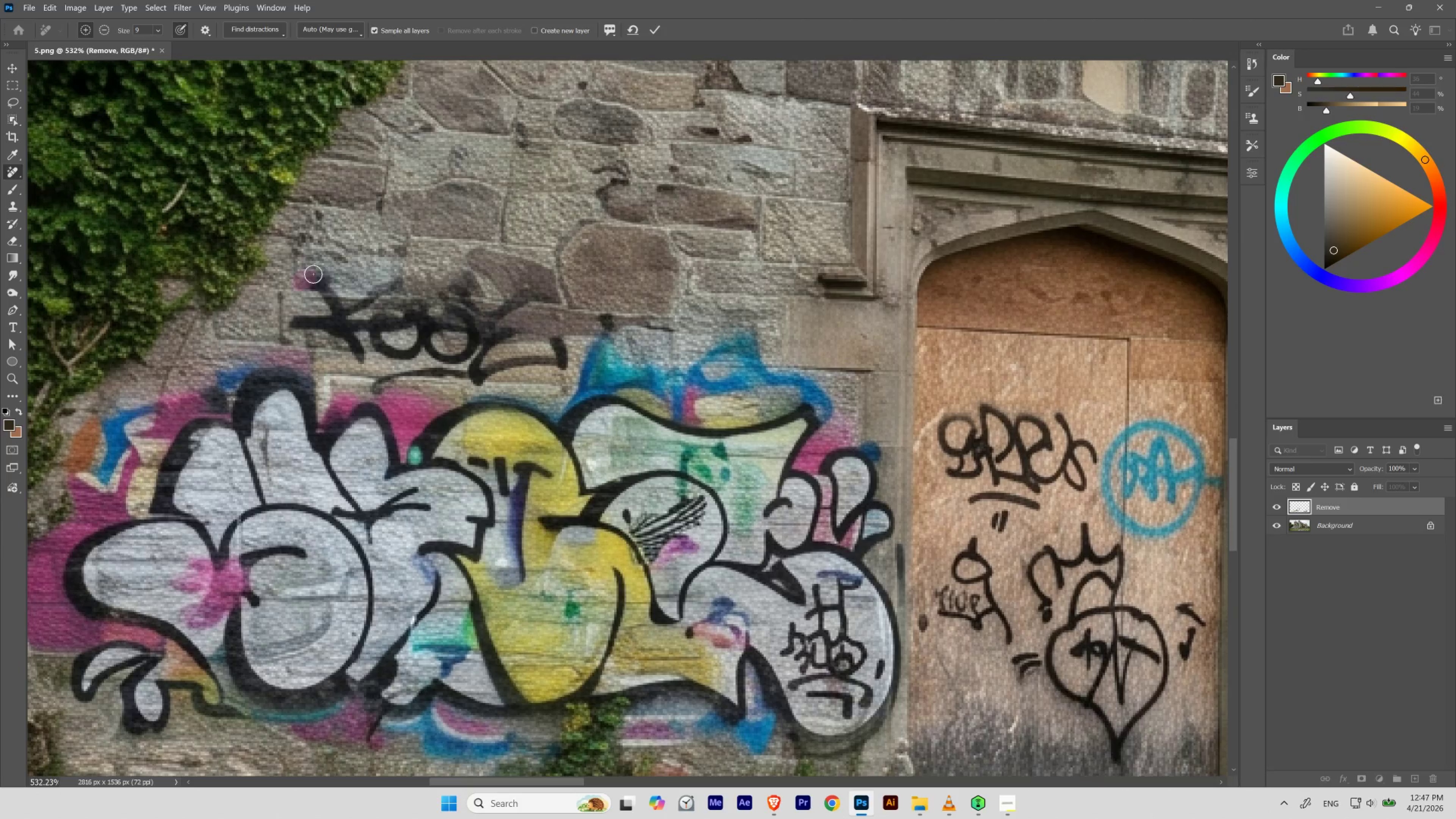 
left_click_drag(start_coordinate=[315, 291], to_coordinate=[692, 340])
 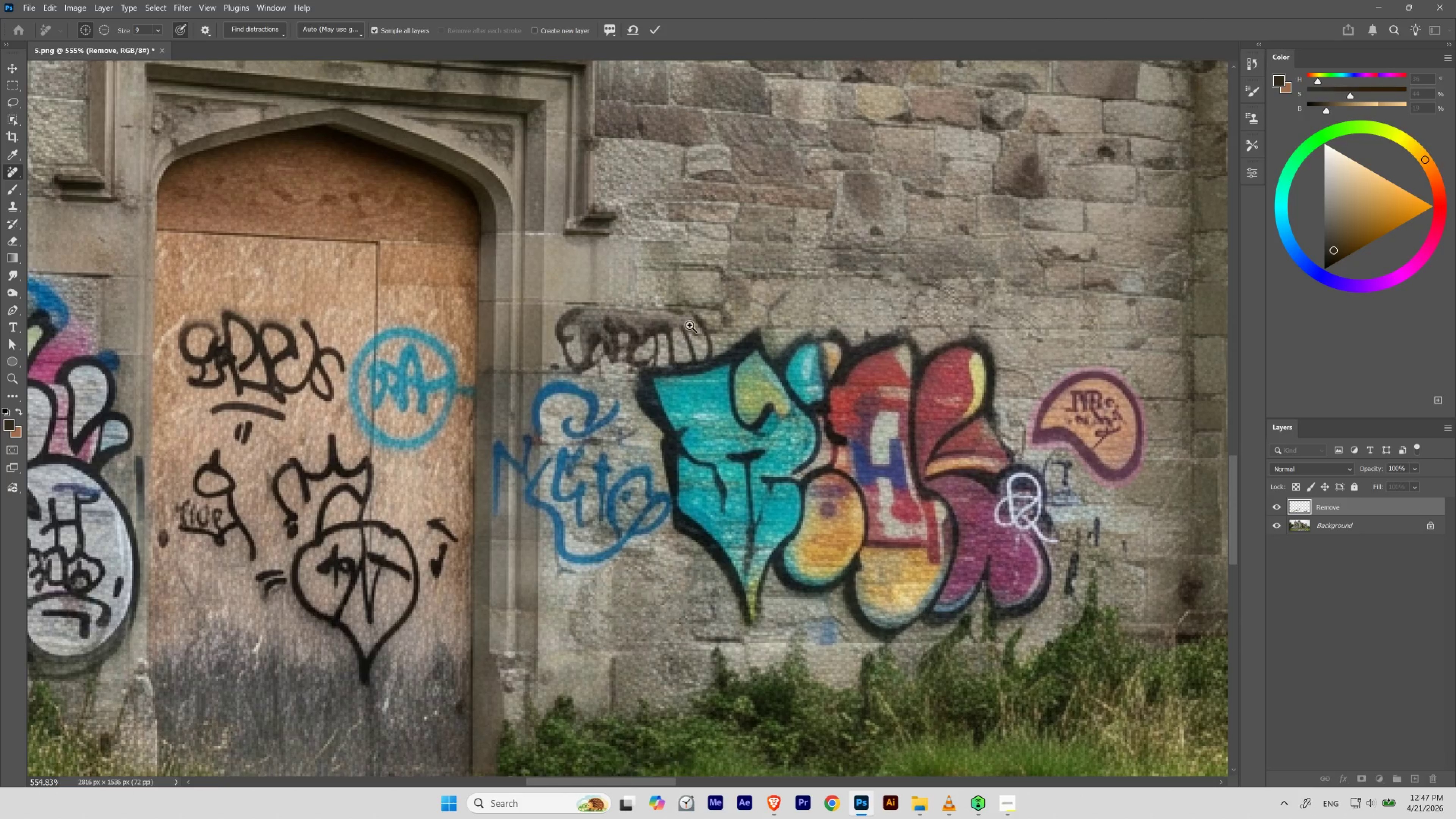 
hold_key(key=ControlLeft, duration=0.44)
left_click_drag(start_coordinate=[694, 318], to_coordinate=[669, 338])
 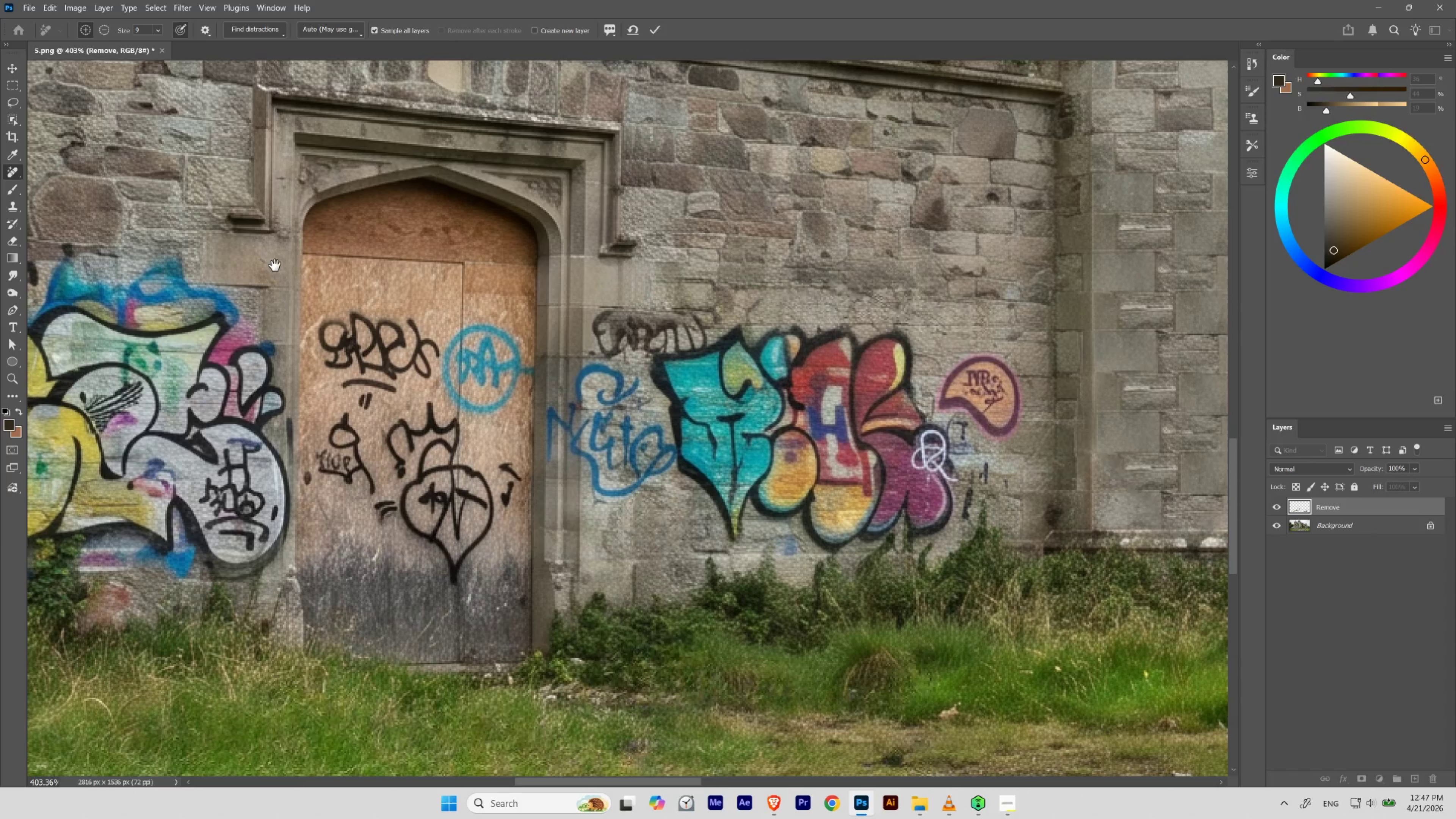 
left_click_drag(start_coordinate=[287, 258], to_coordinate=[770, 308])
 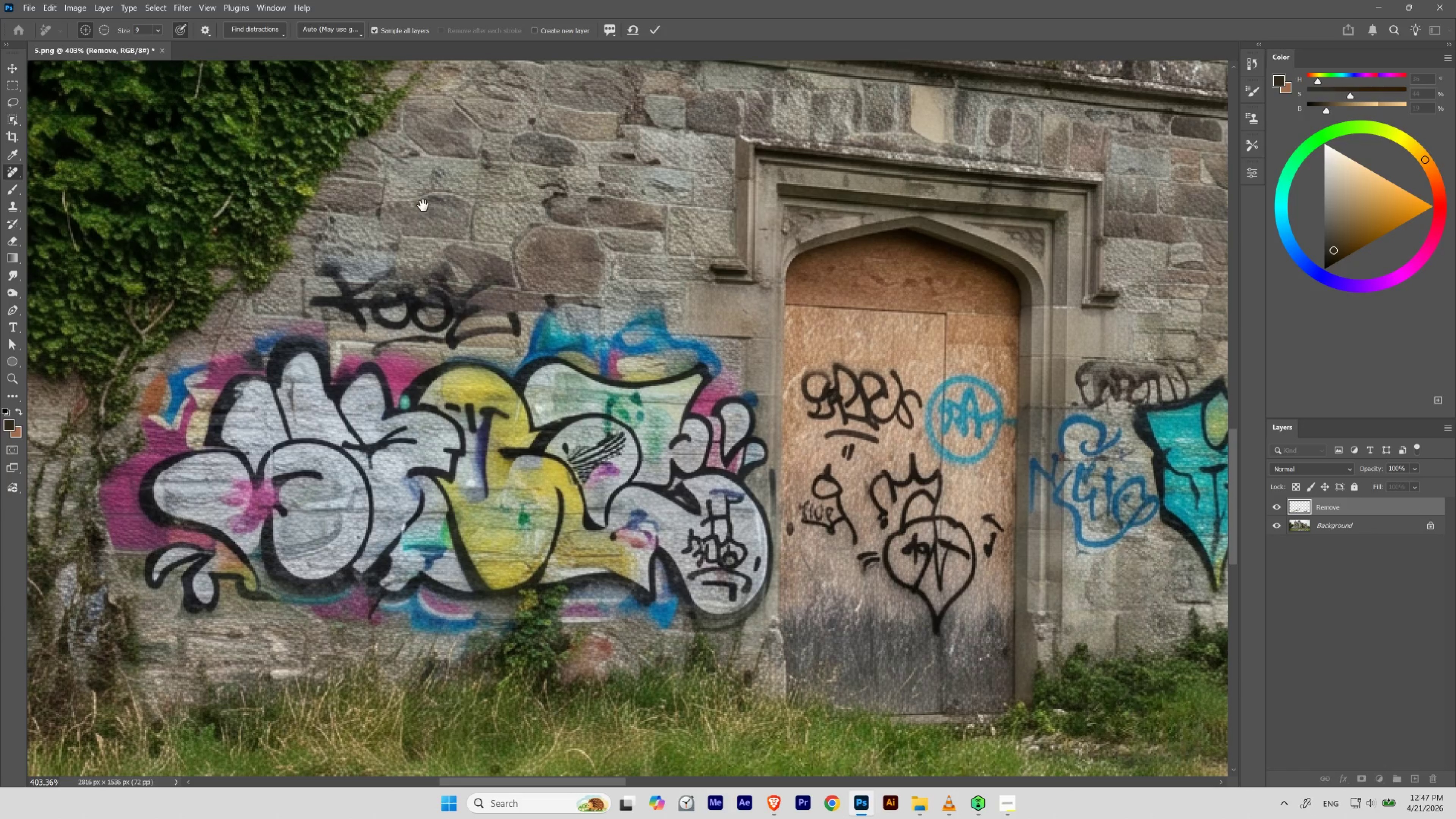 
hold_key(key=ControlLeft, duration=0.66)
left_click_drag(start_coordinate=[374, 235], to_coordinate=[391, 260])
 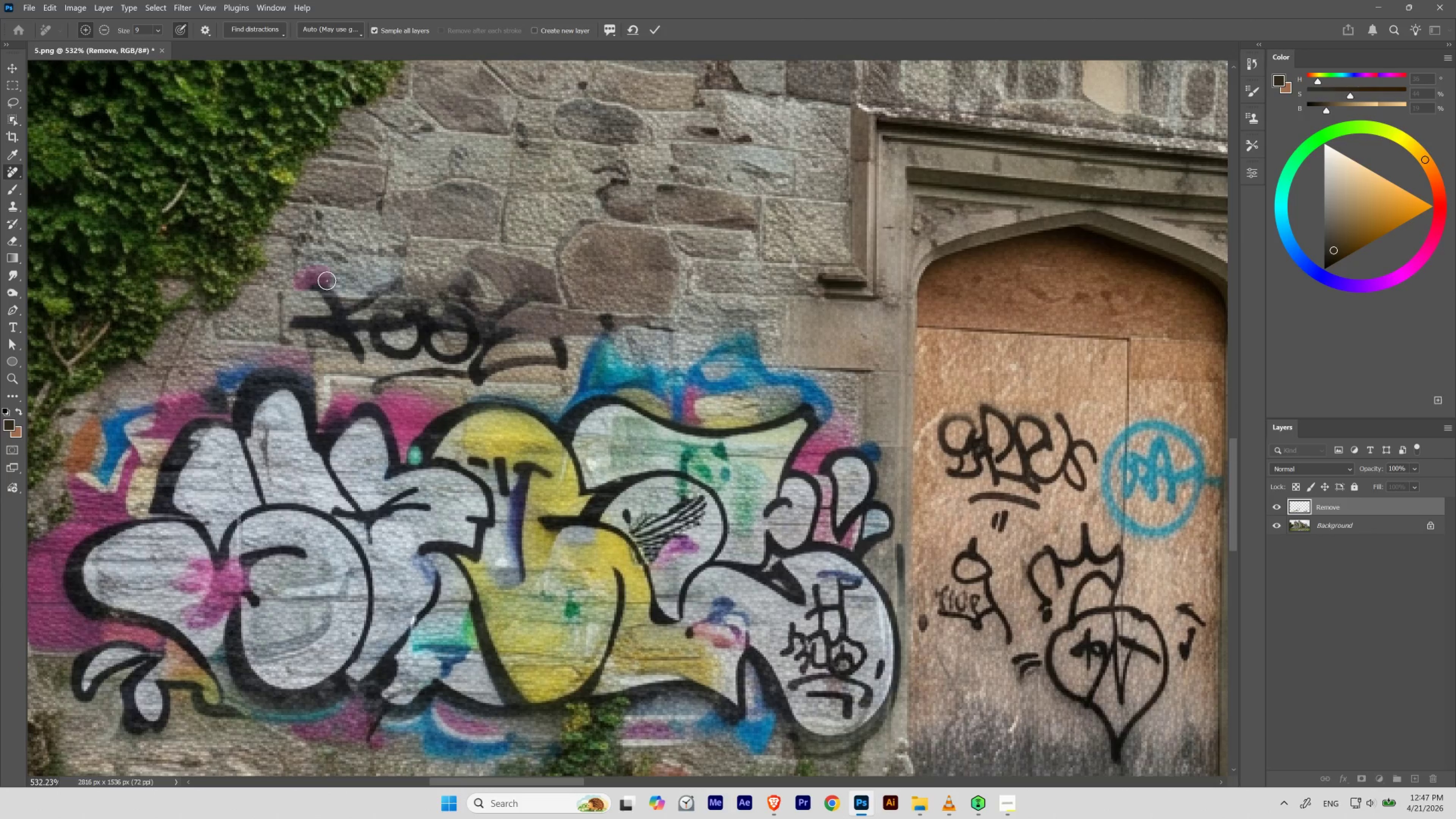 
key(Control+Z)
 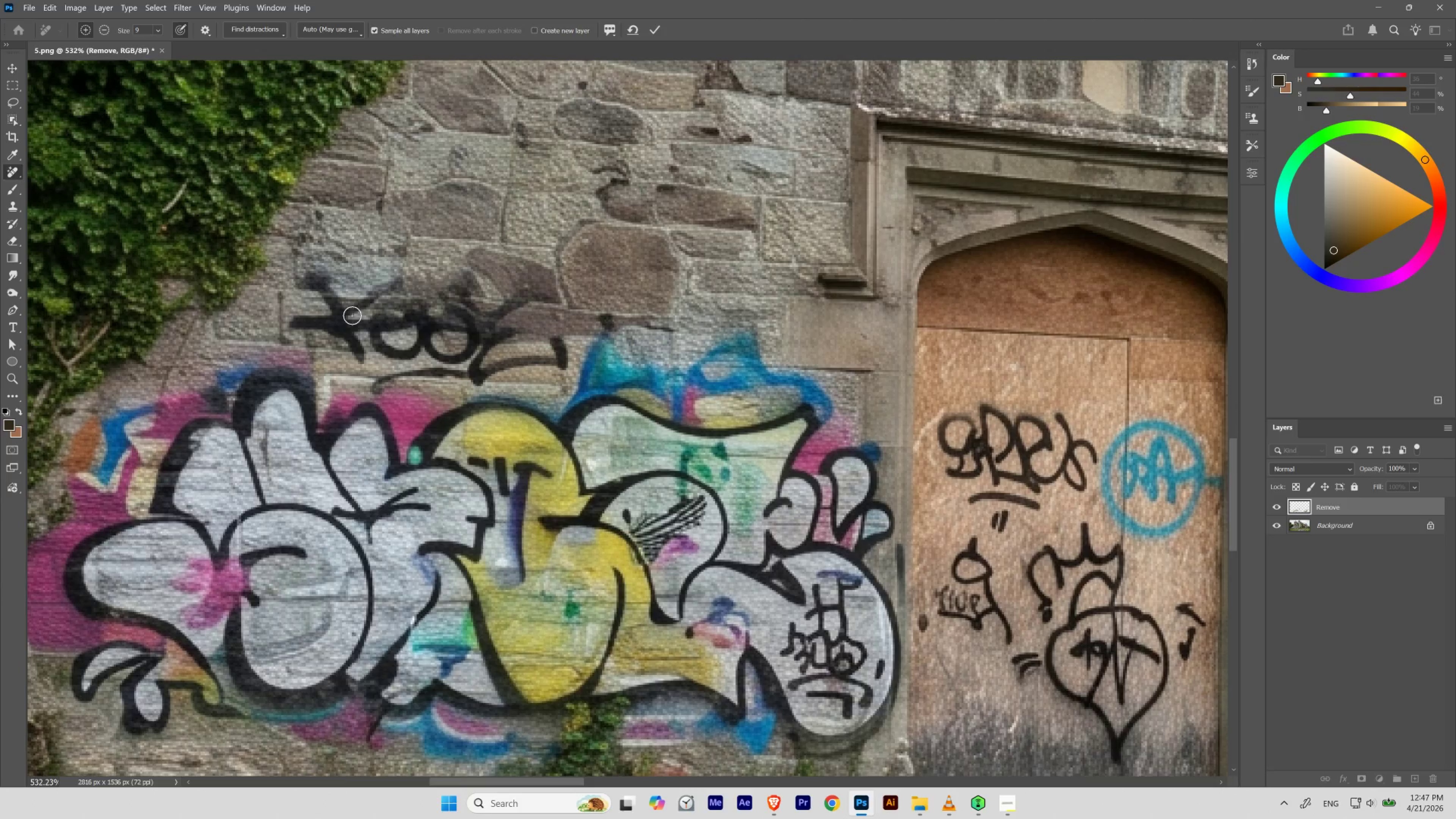 
key(BracketRight)
 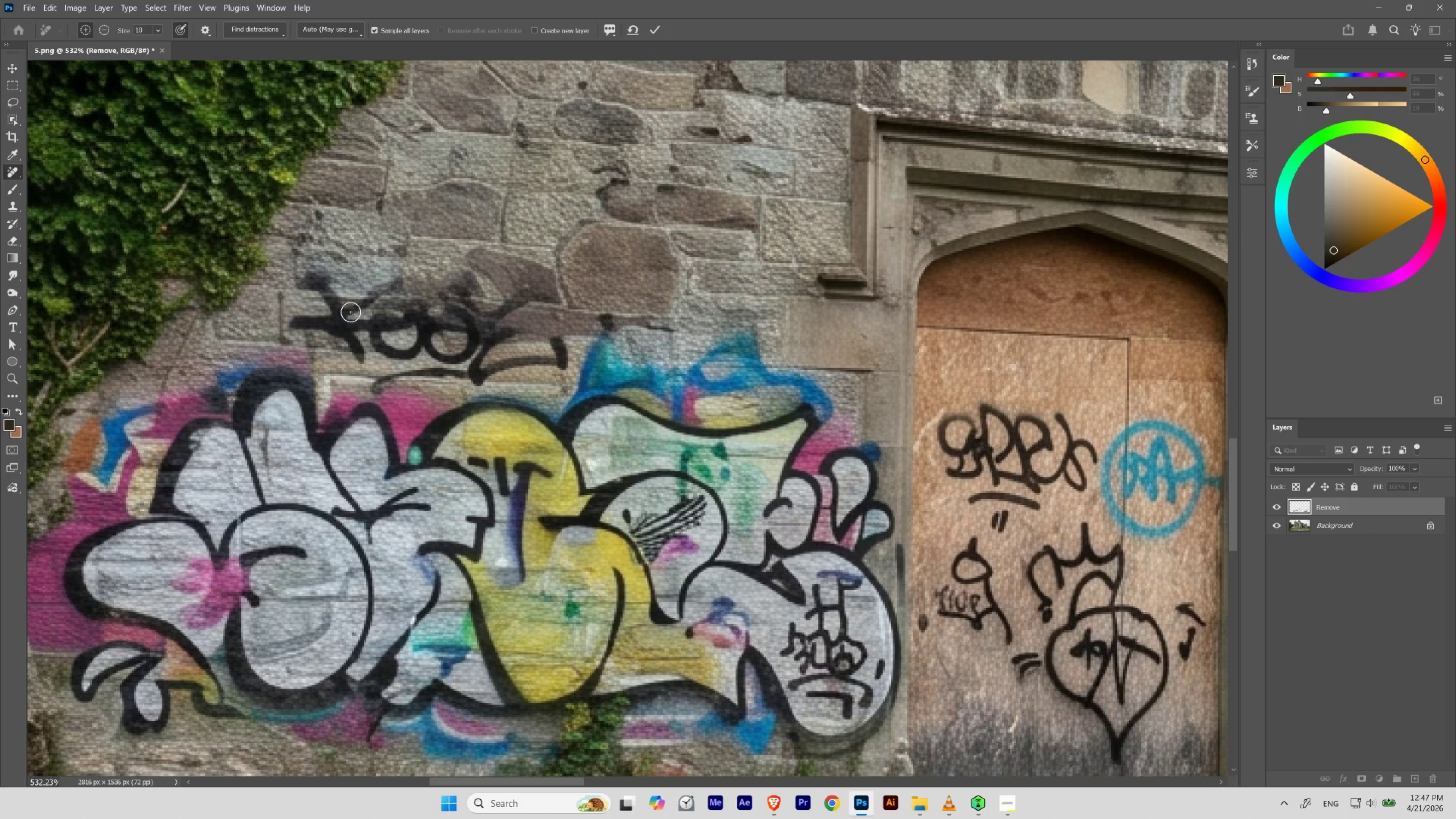 
key(BracketRight)
 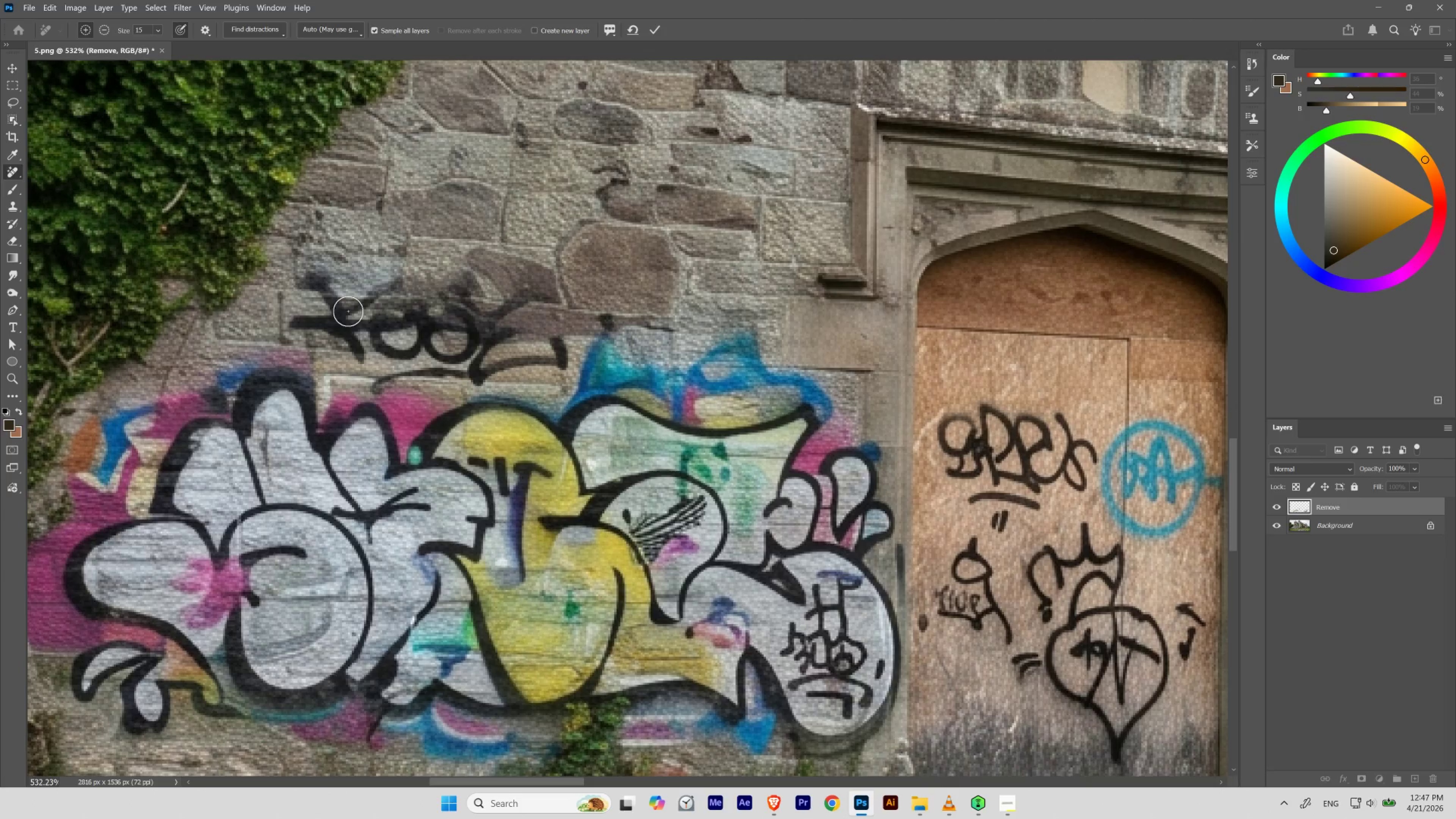 
key(BracketLeft)
 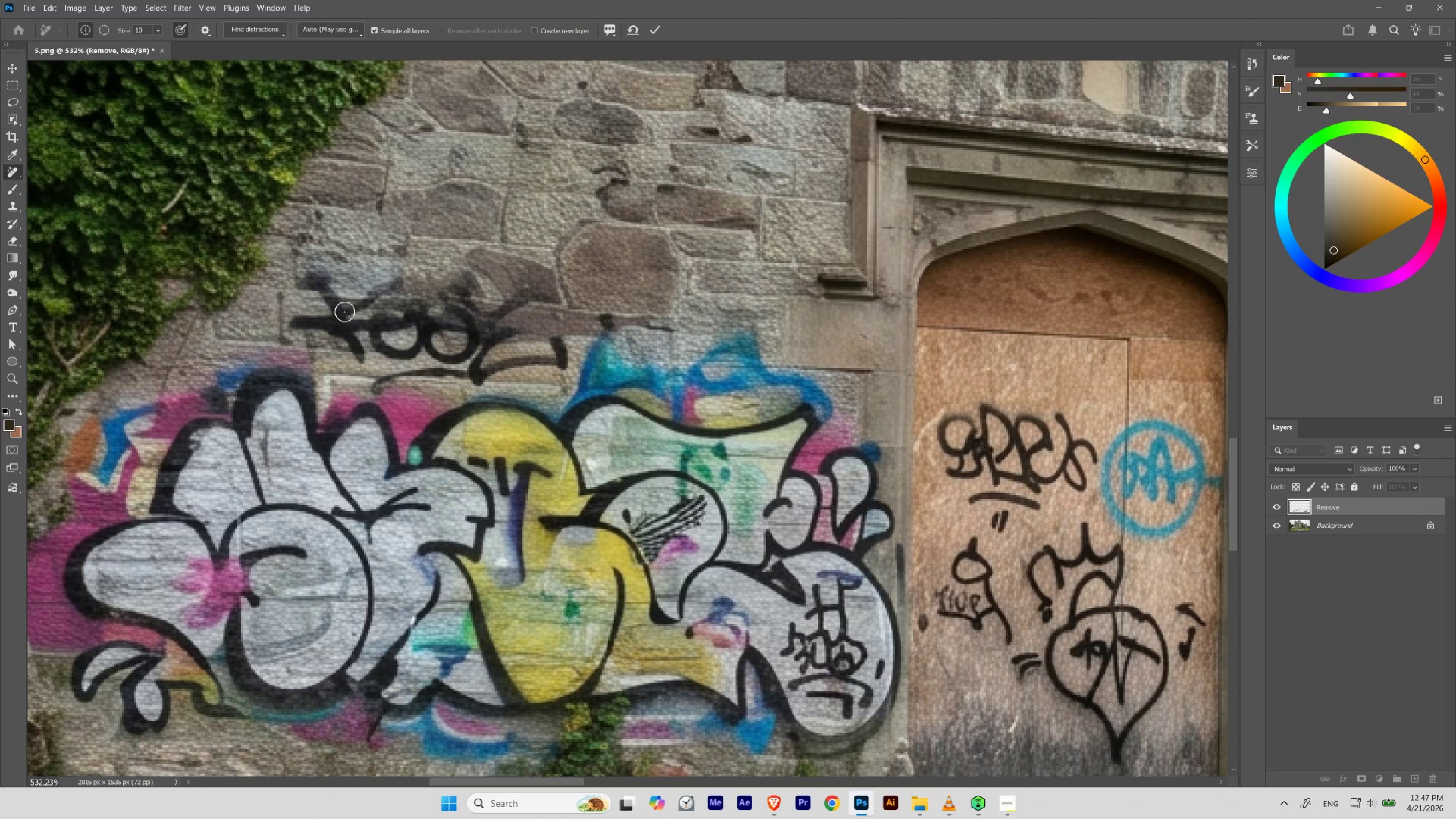 
key(BracketRight)
 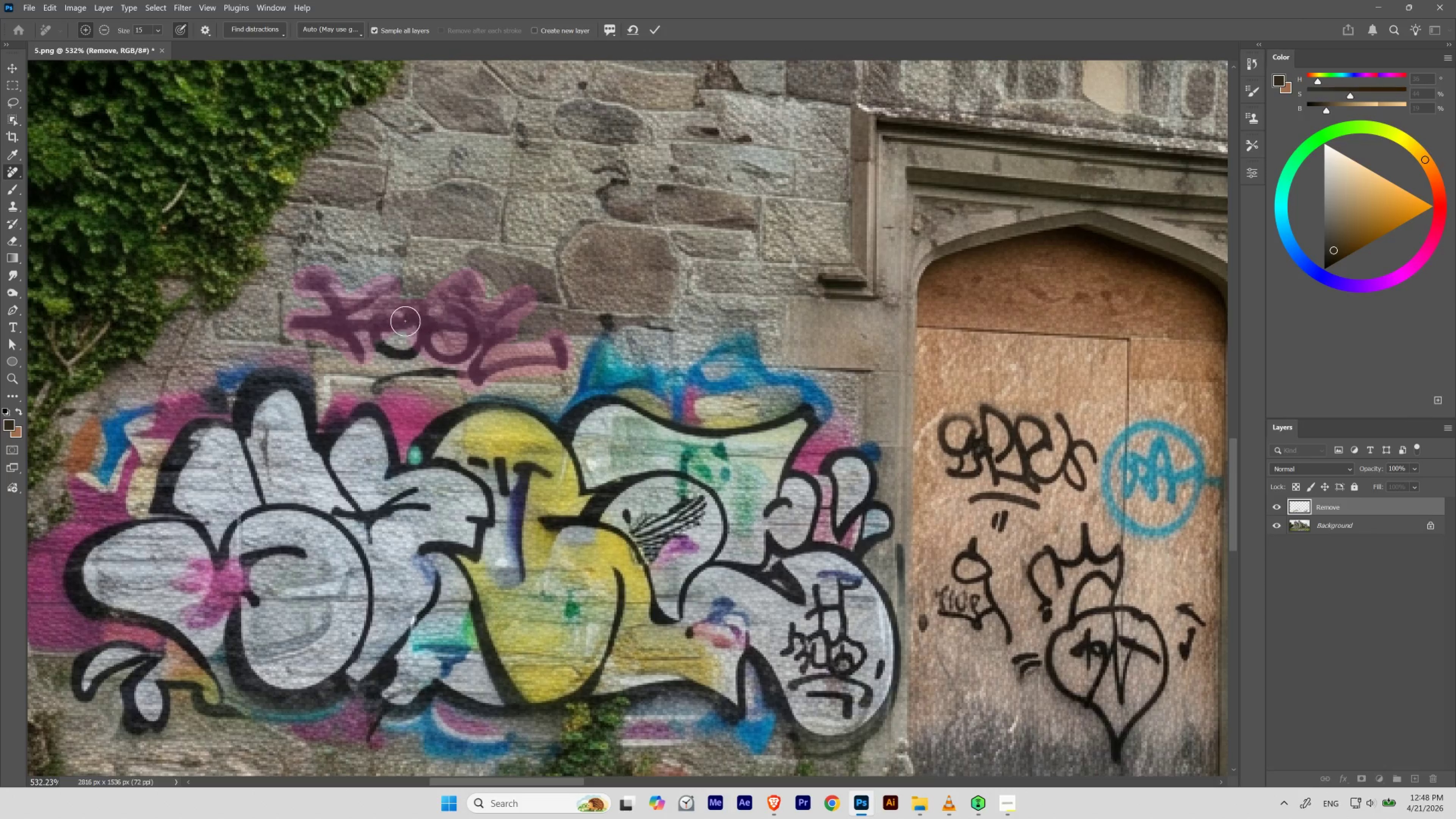 
wait(17.64)
 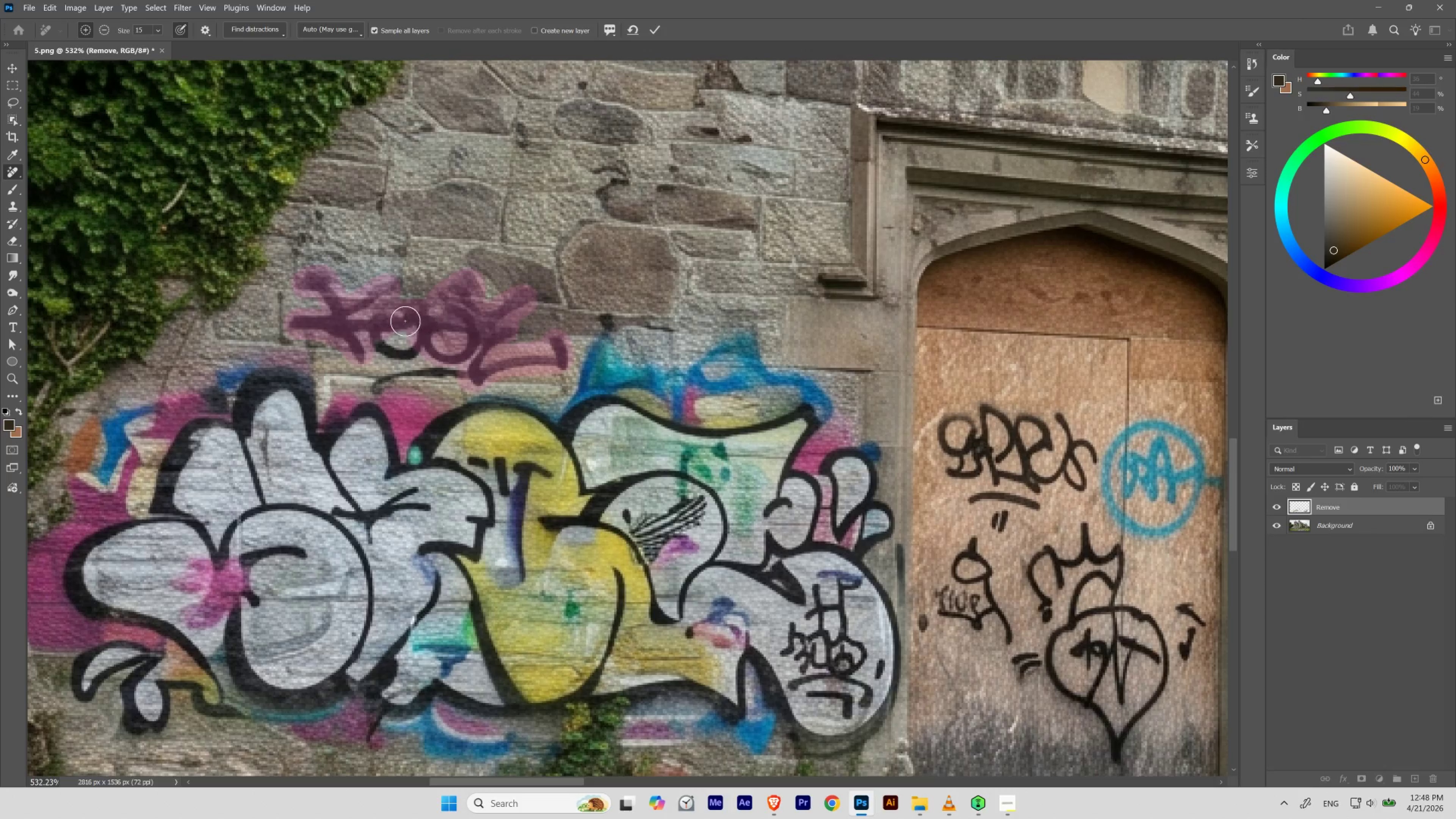 
hold_key(key=Space, duration=2.08)
 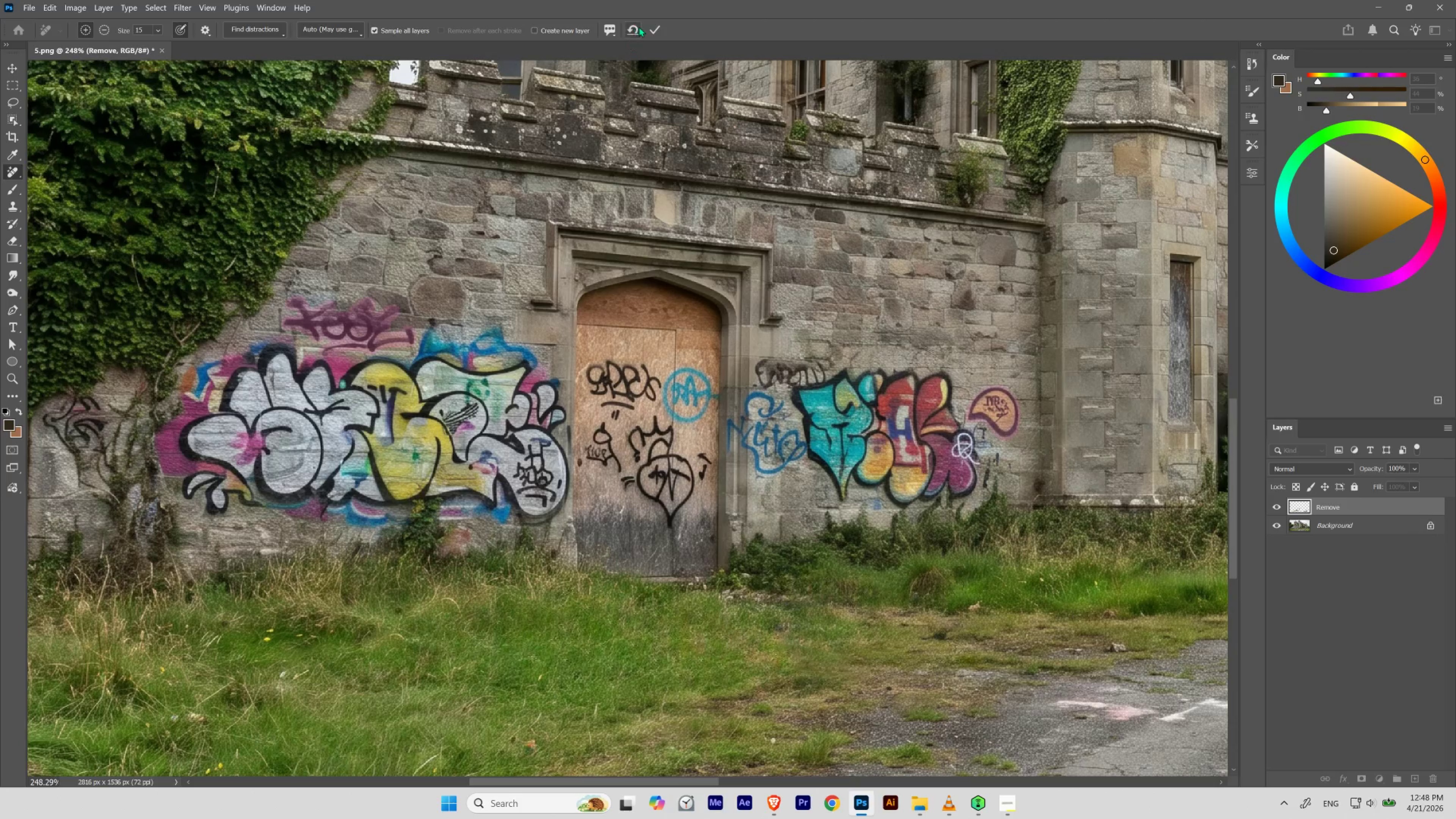 
hold_key(key=ControlLeft, duration=0.94)
left_click_drag(start_coordinate=[622, 291], to_coordinate=[588, 316])
 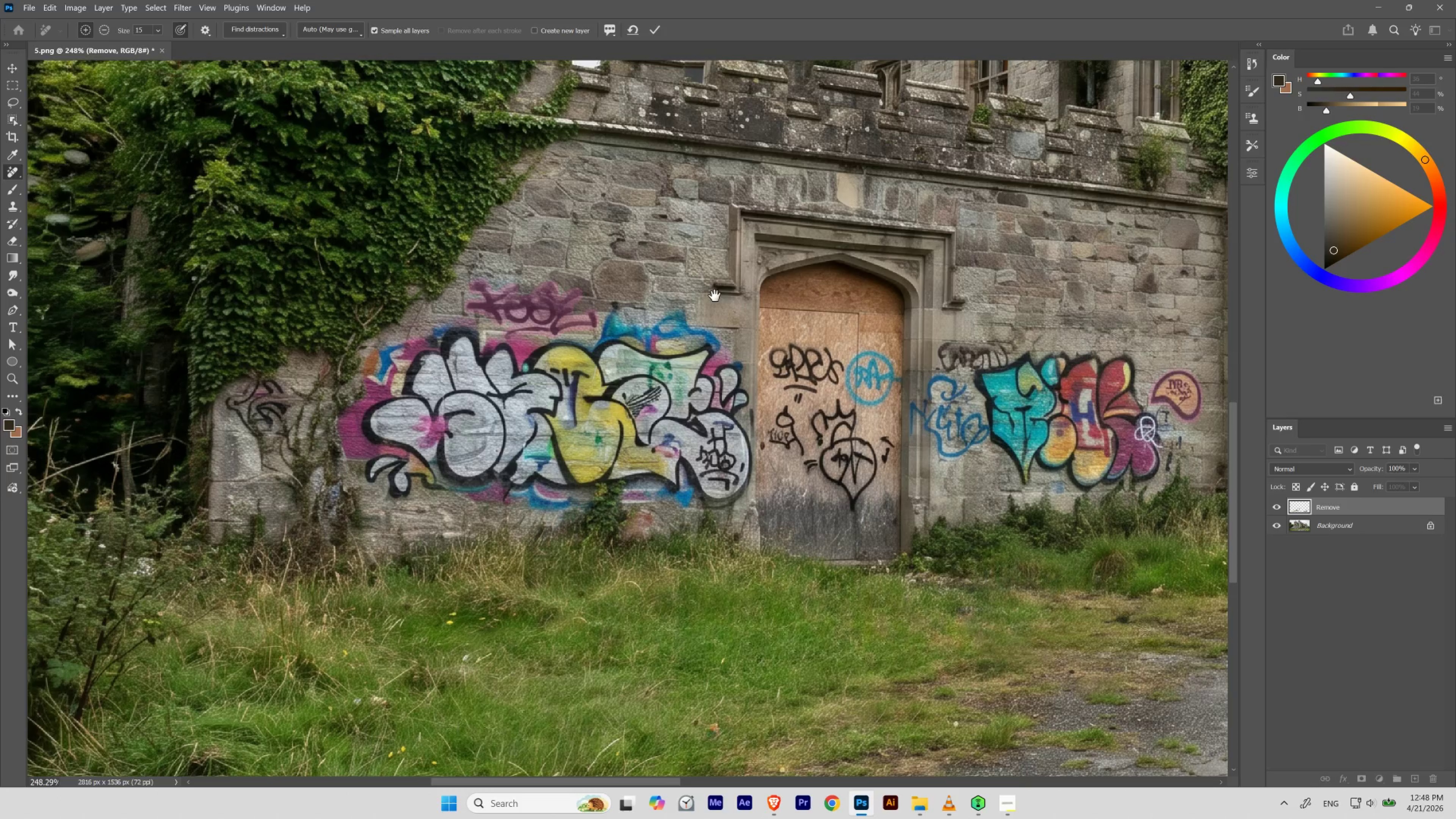 
left_click_drag(start_coordinate=[720, 296], to_coordinate=[537, 313])
 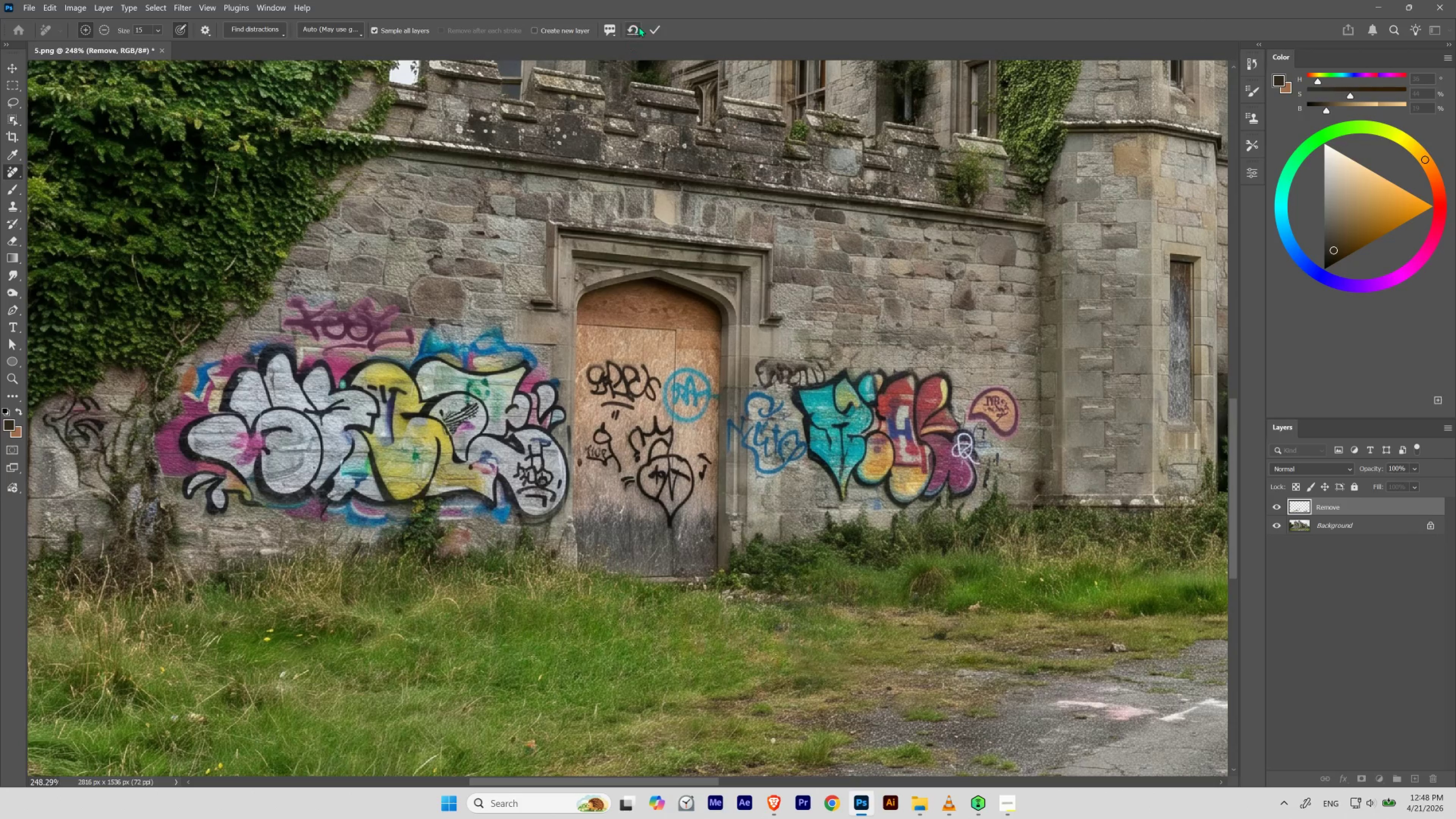 
left_click([657, 32])
 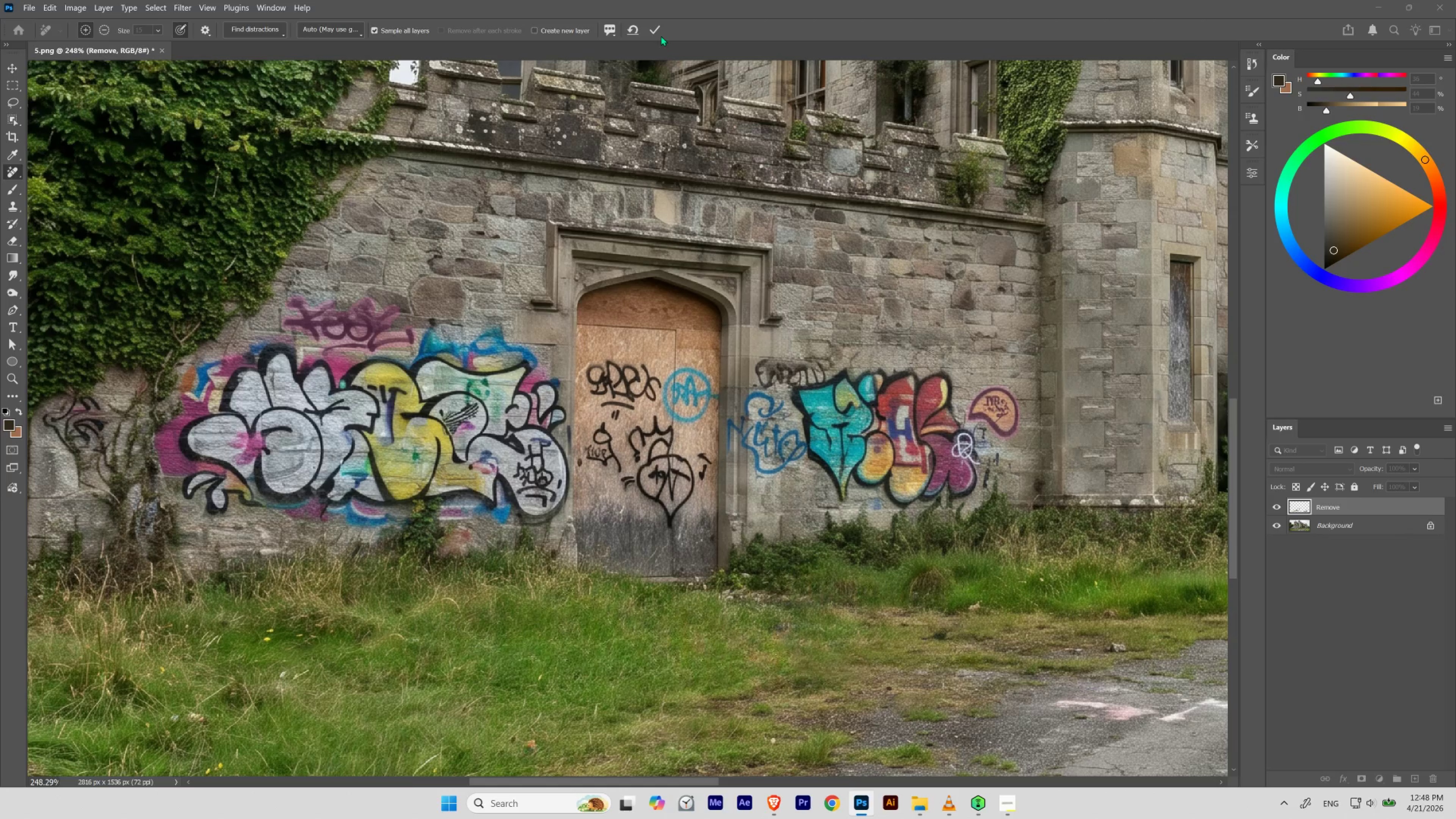 
left_click([655, 34])
 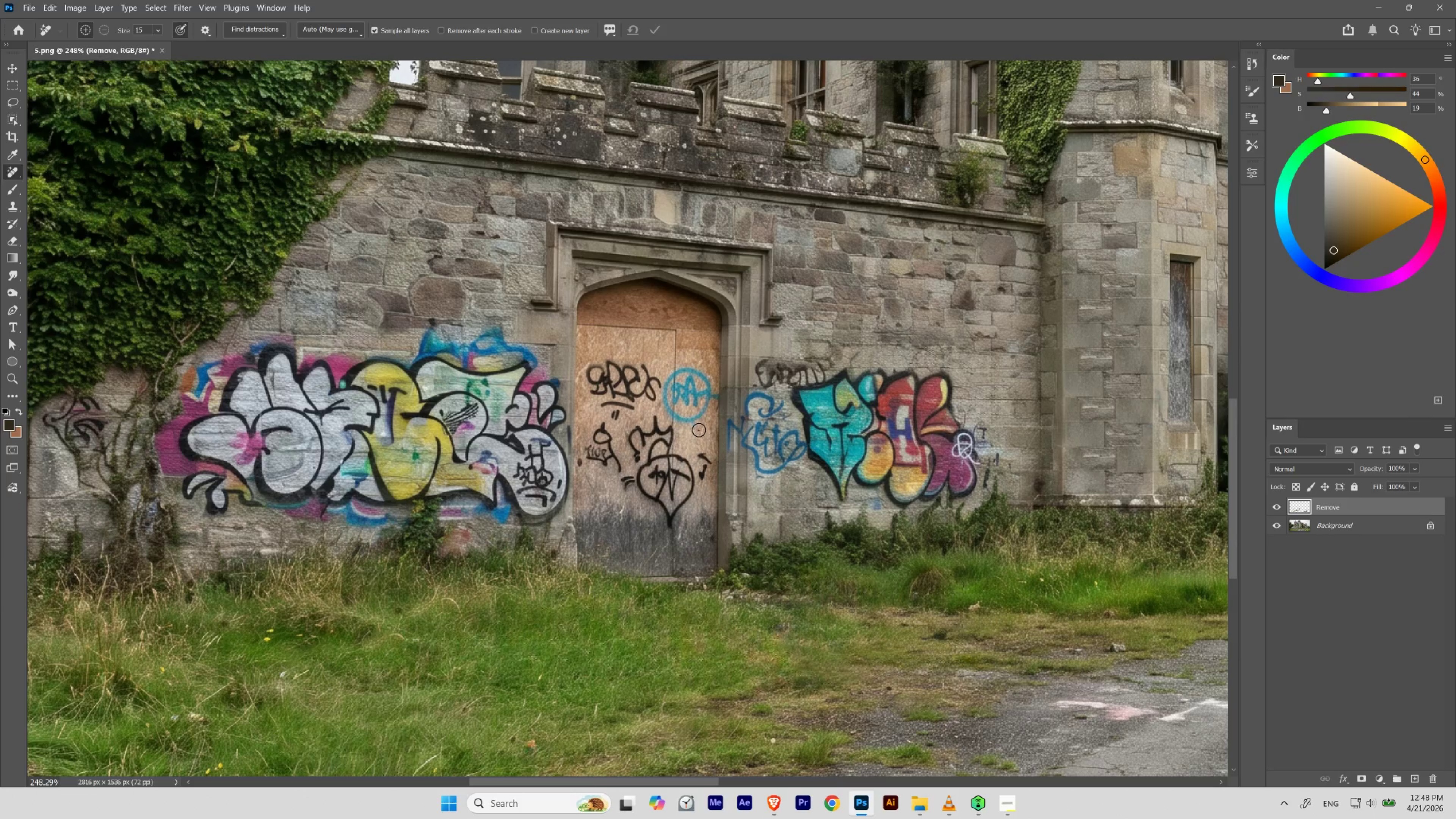 
wait(5.71)
 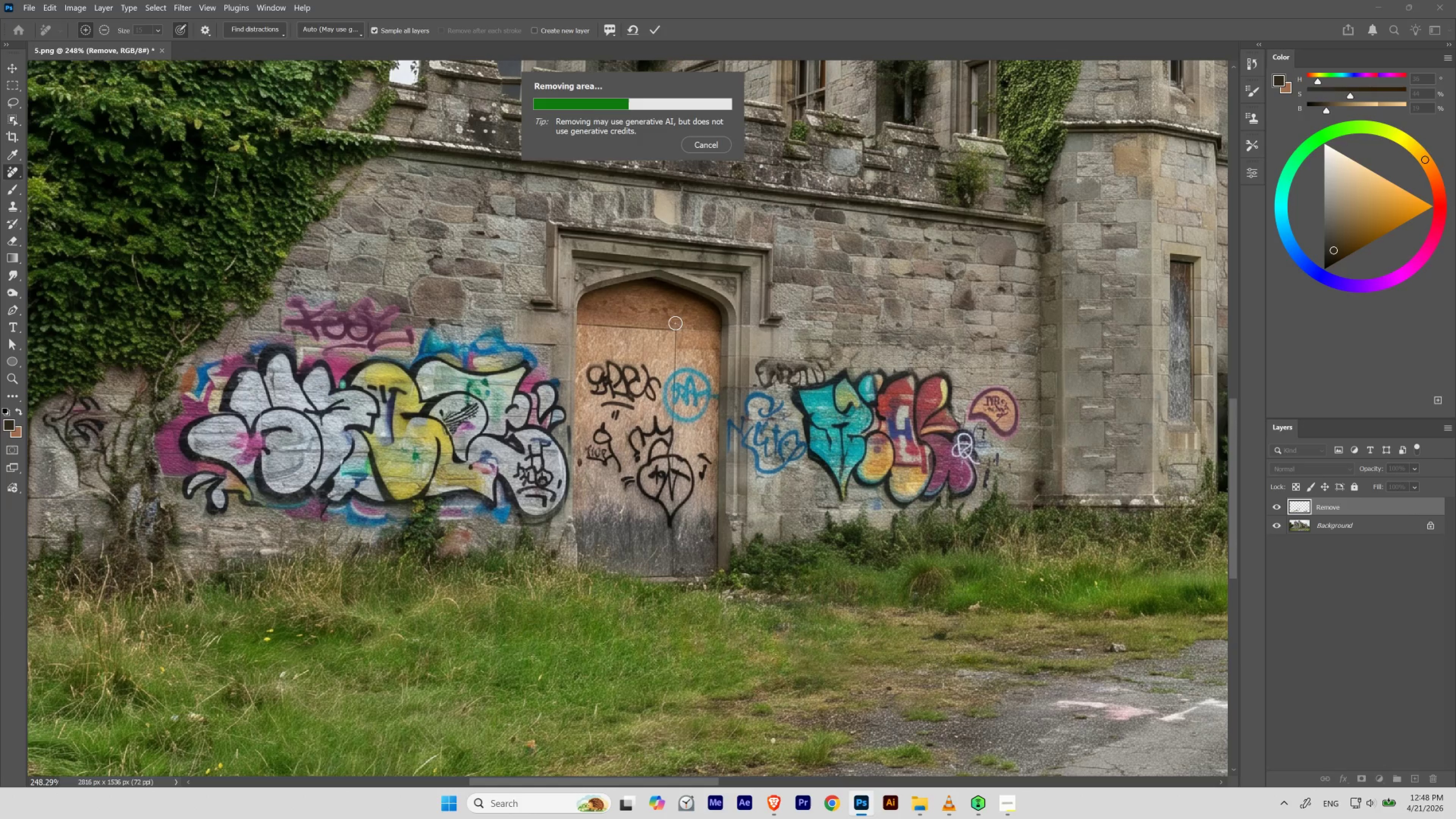 
key(Control+Z)
 